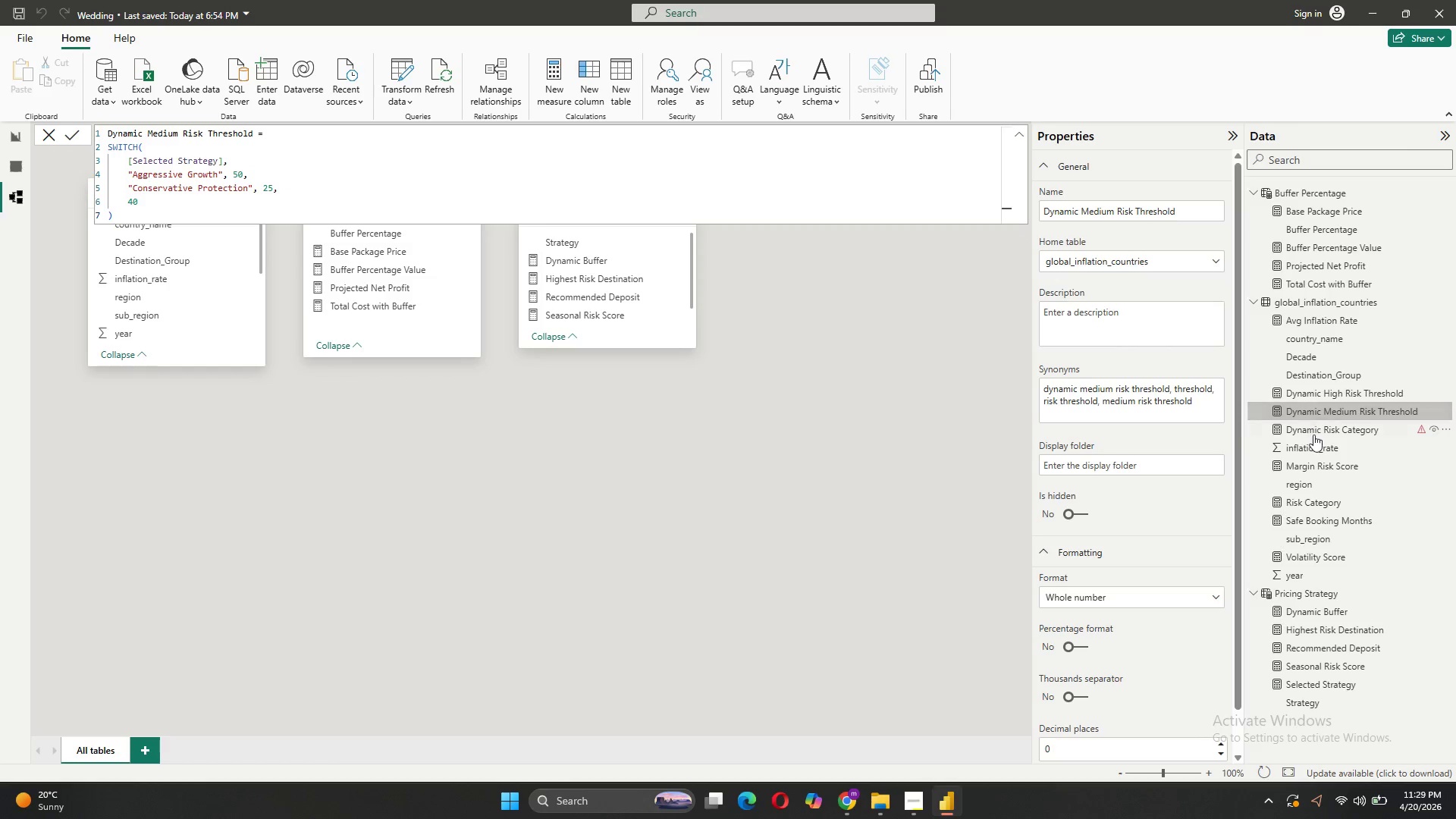 
left_click([1313, 435])
 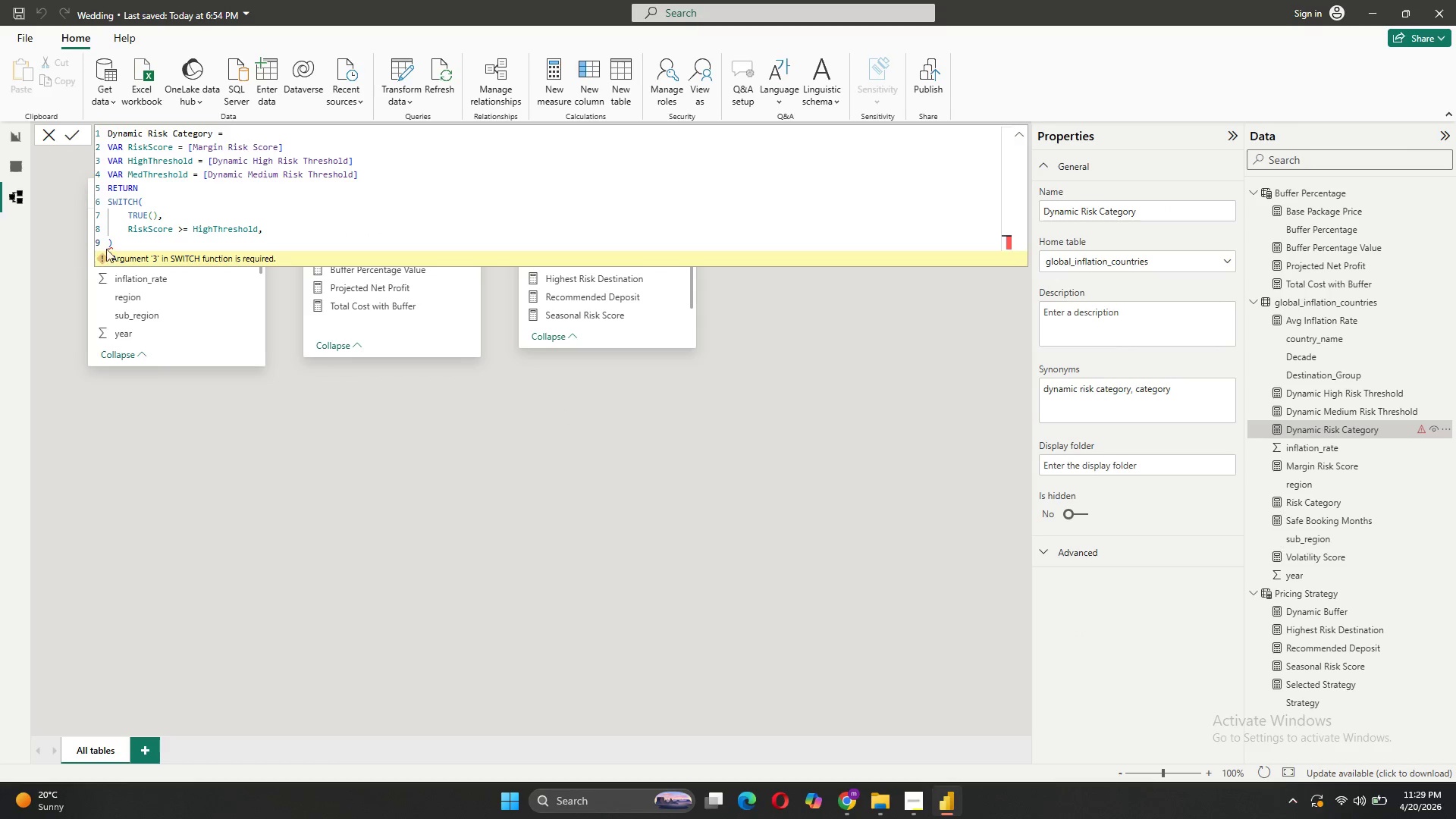 
left_click_drag(start_coordinate=[115, 249], to_coordinate=[130, 216])
 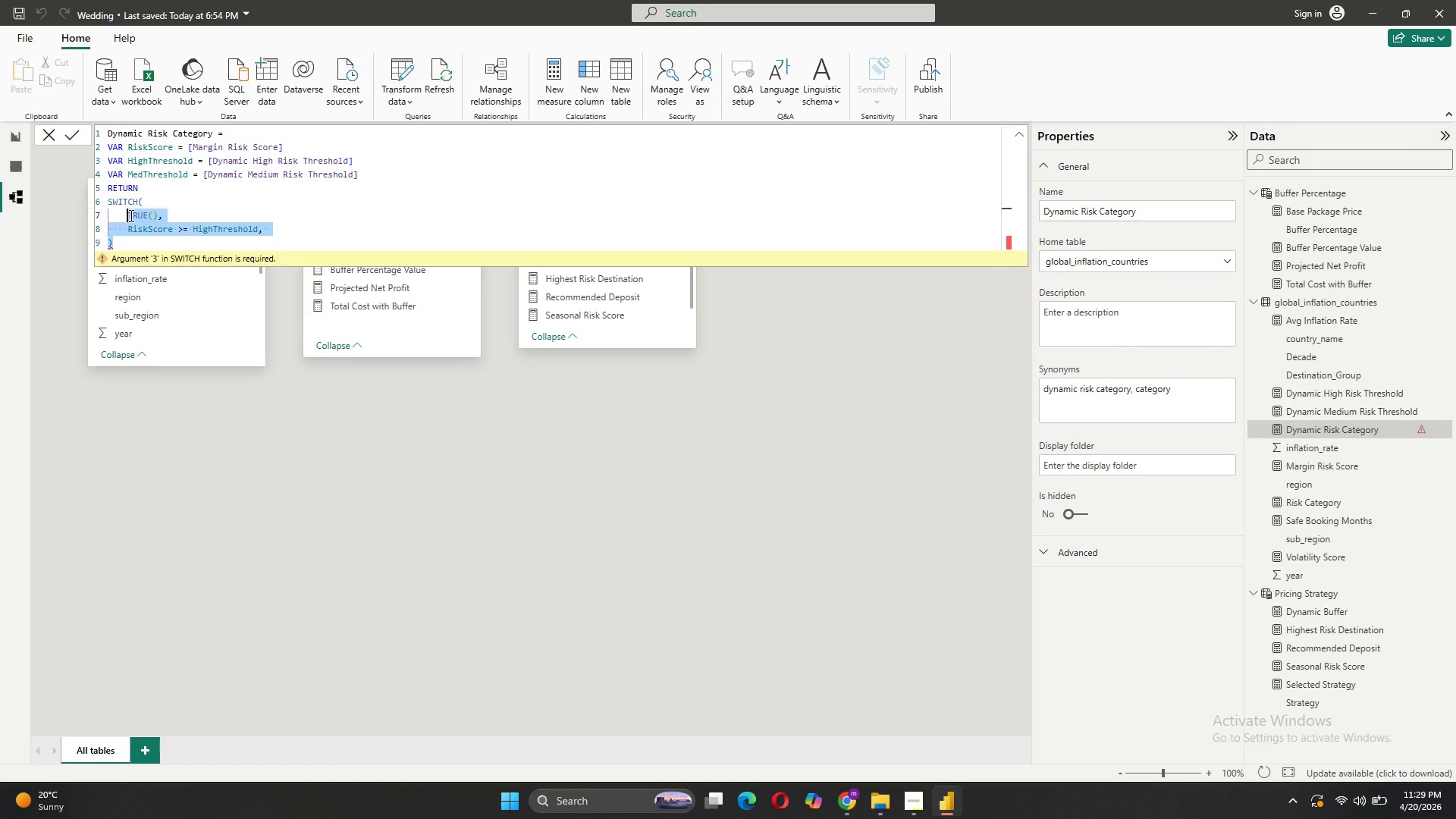 
key(Control+V)
 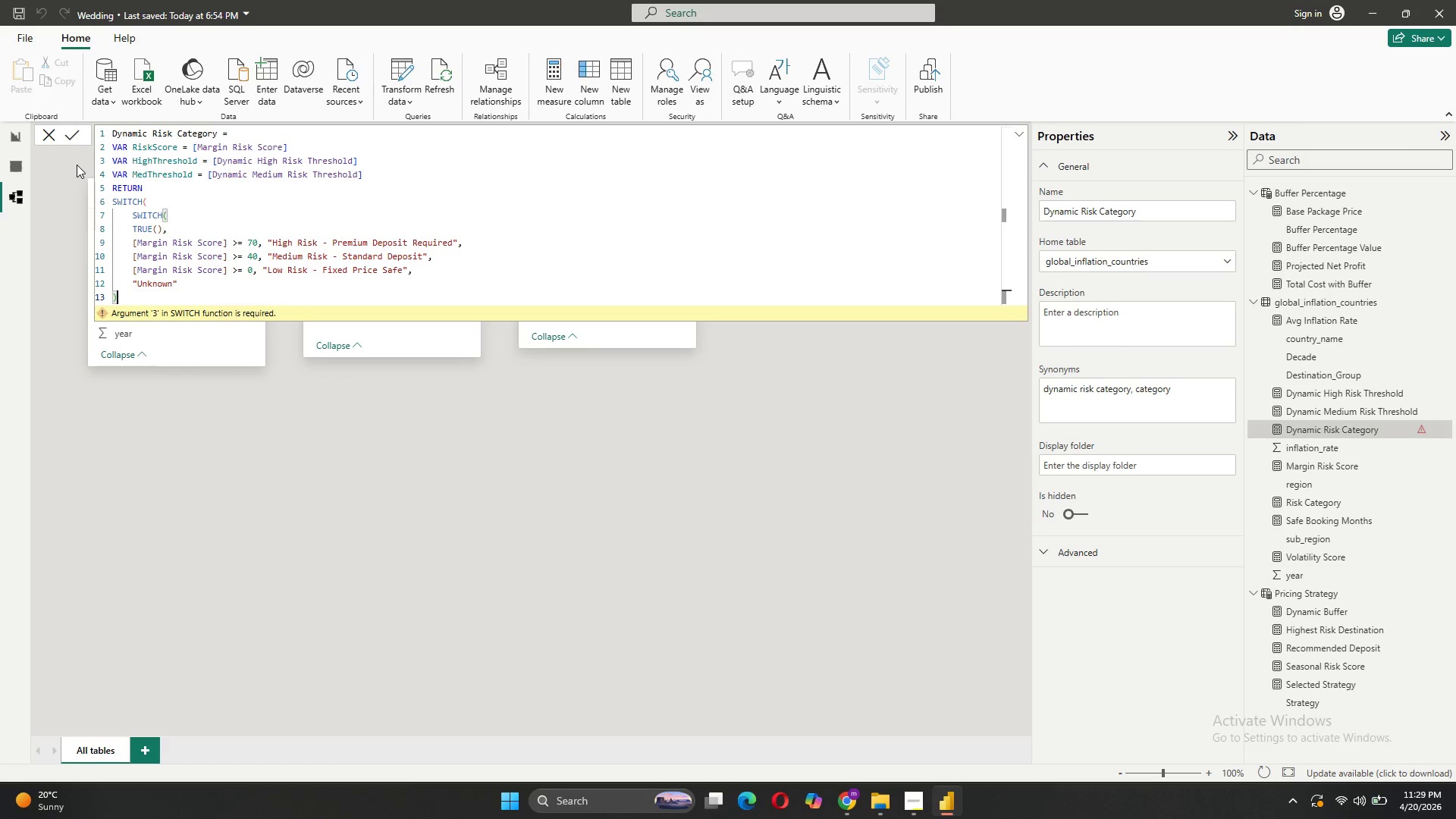 
wait(5.61)
 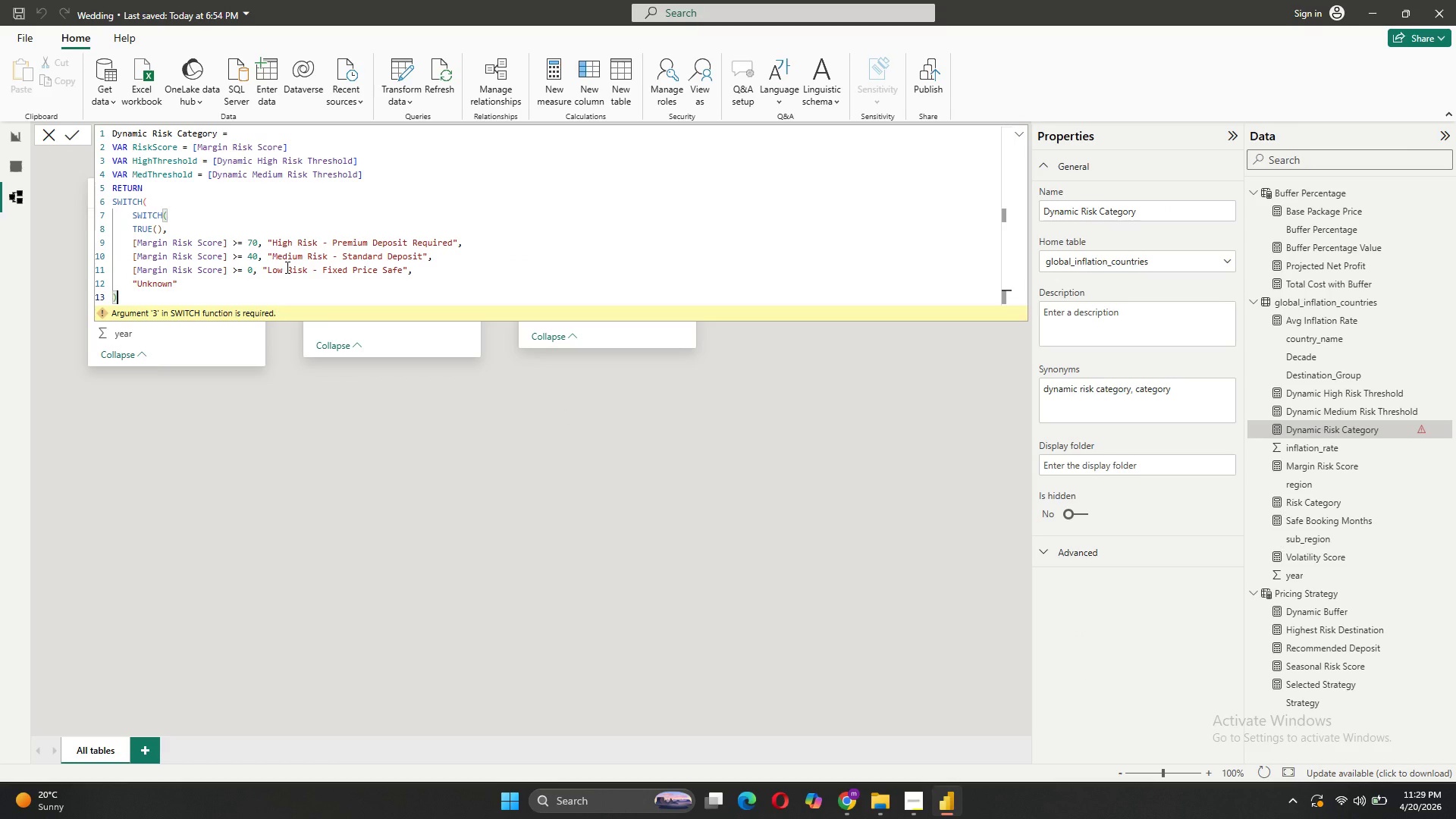 
left_click([80, 137])
 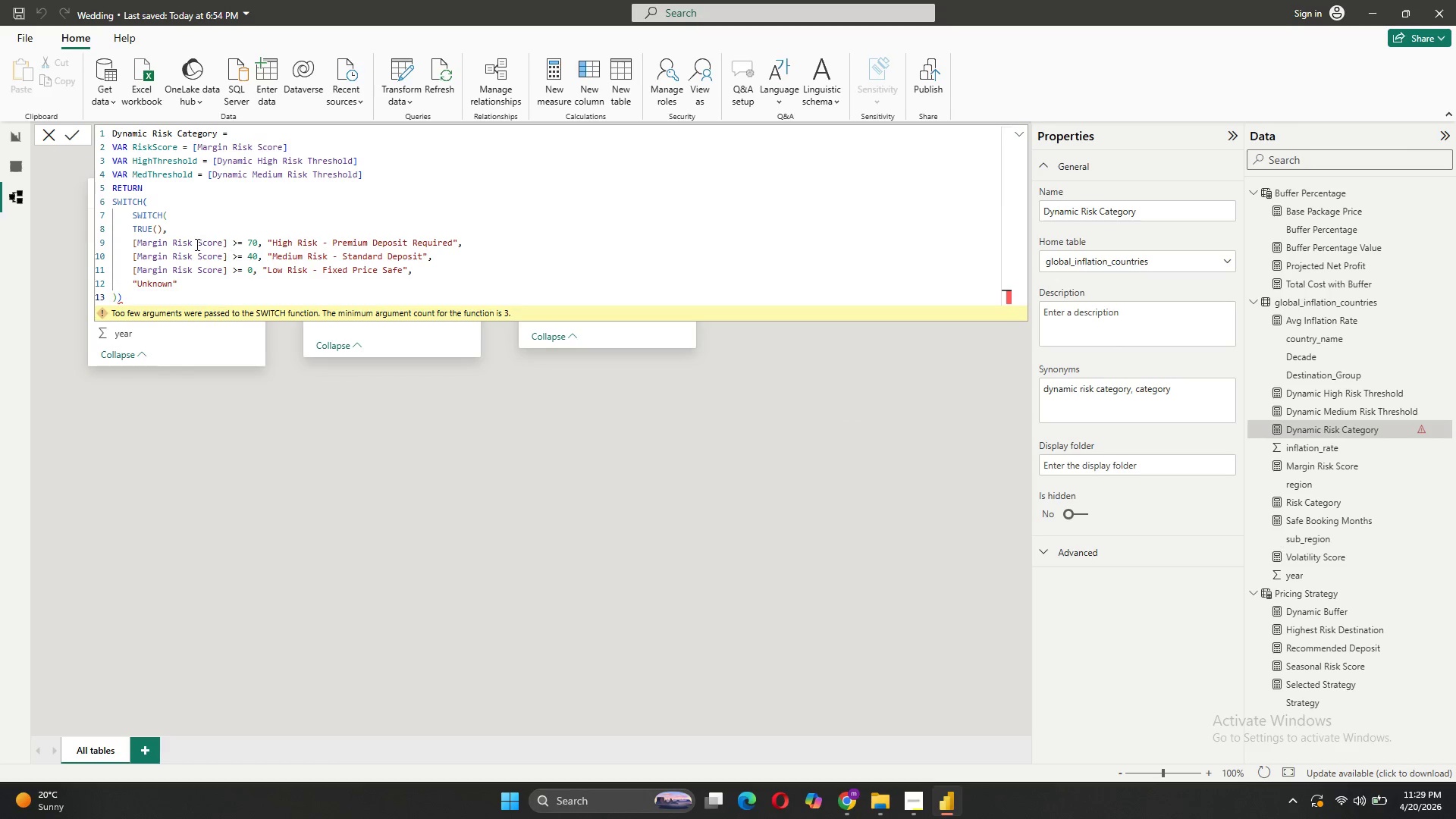 
left_click_drag(start_coordinate=[130, 211], to_coordinate=[107, 199])
 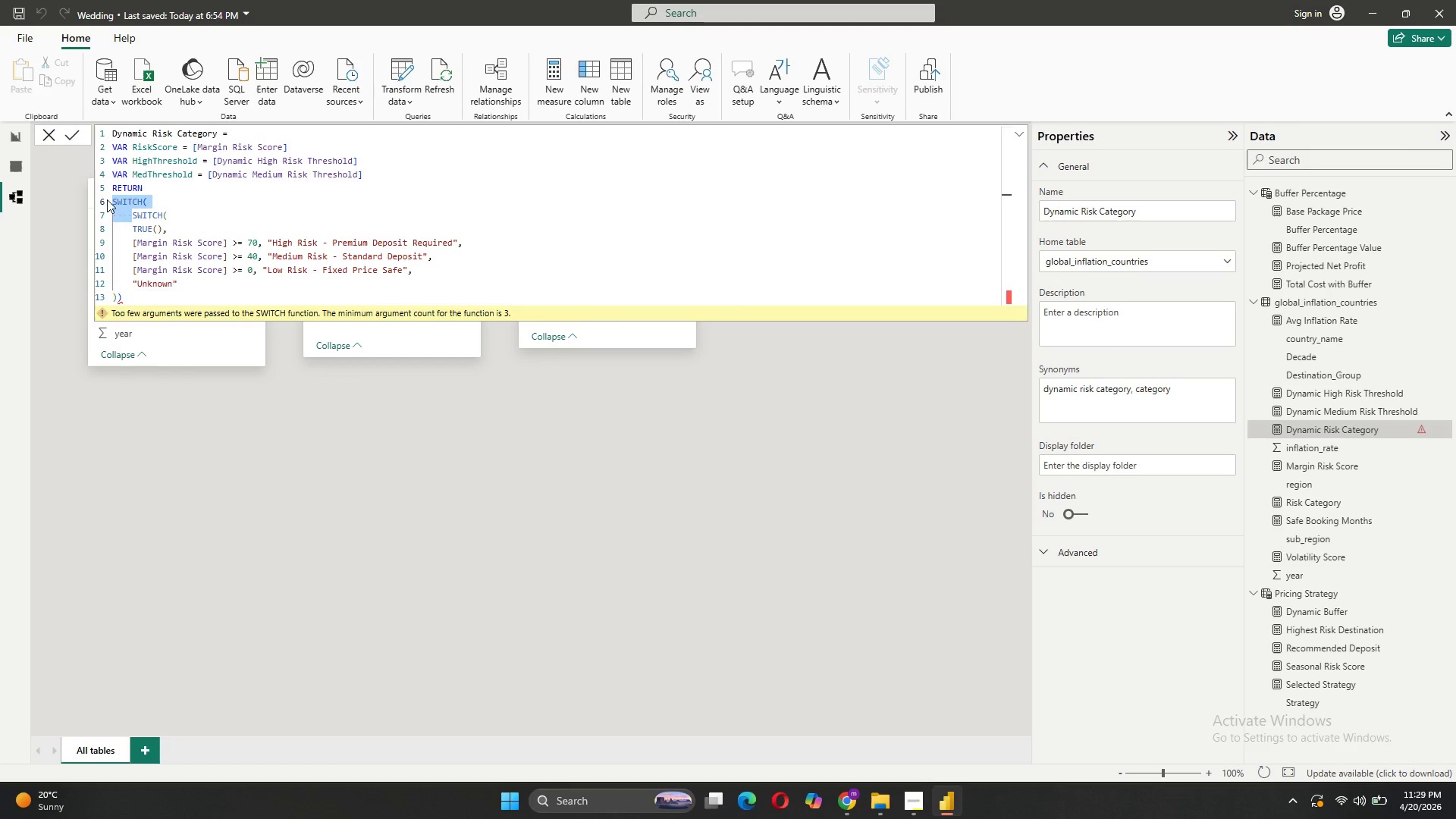 
key(Backspace)
 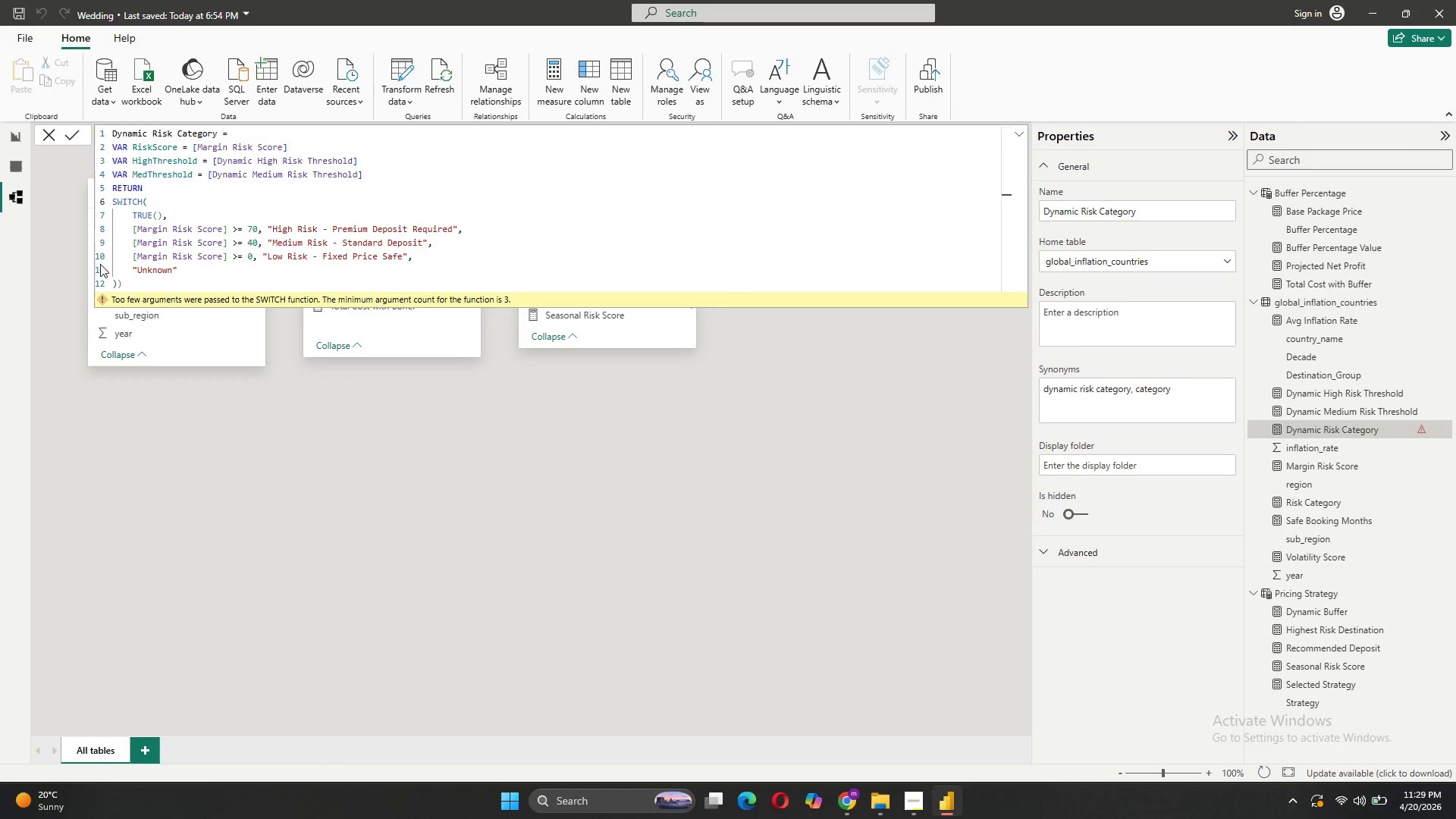 
left_click([132, 279])
 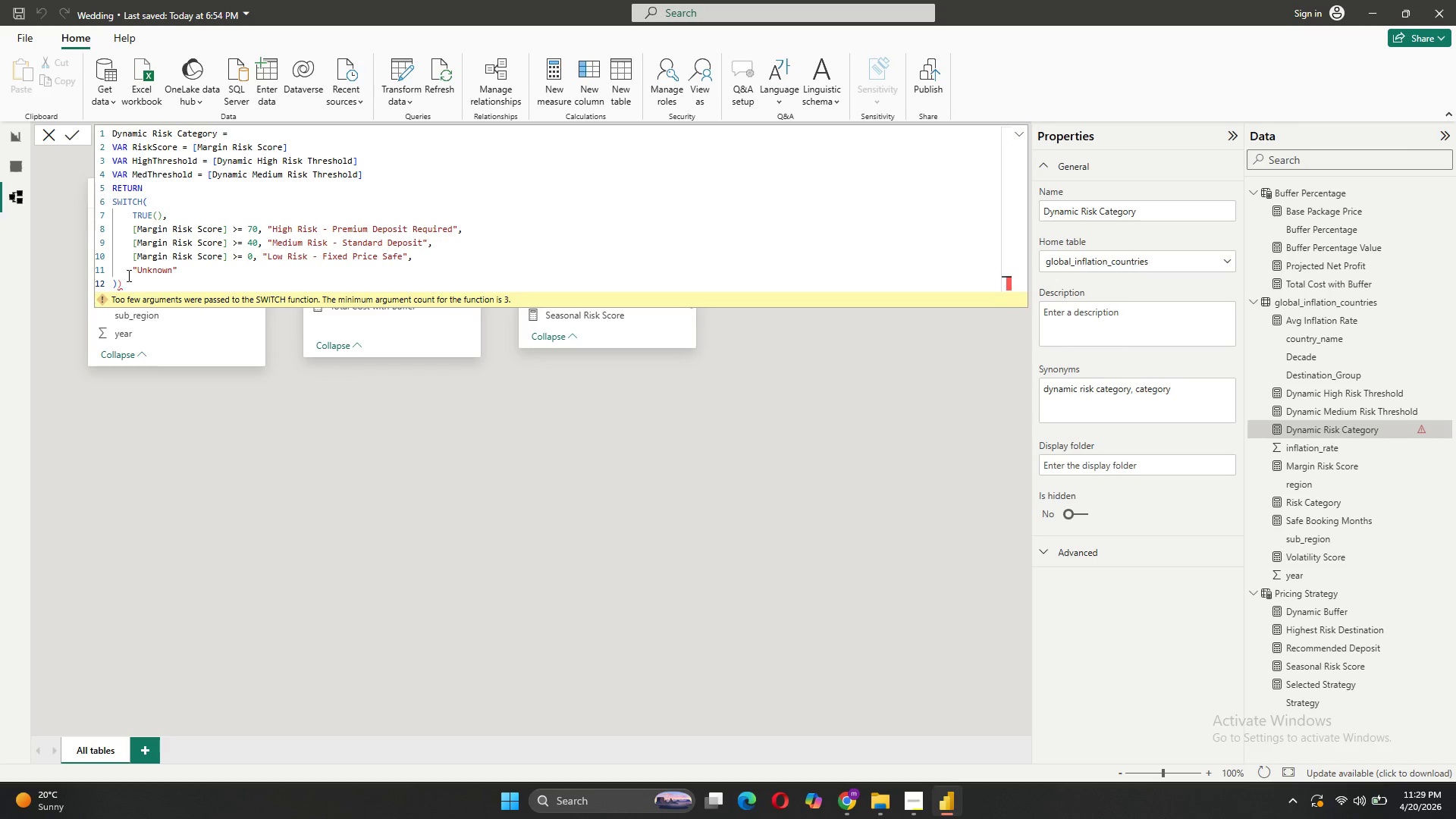 
key(Backspace)
 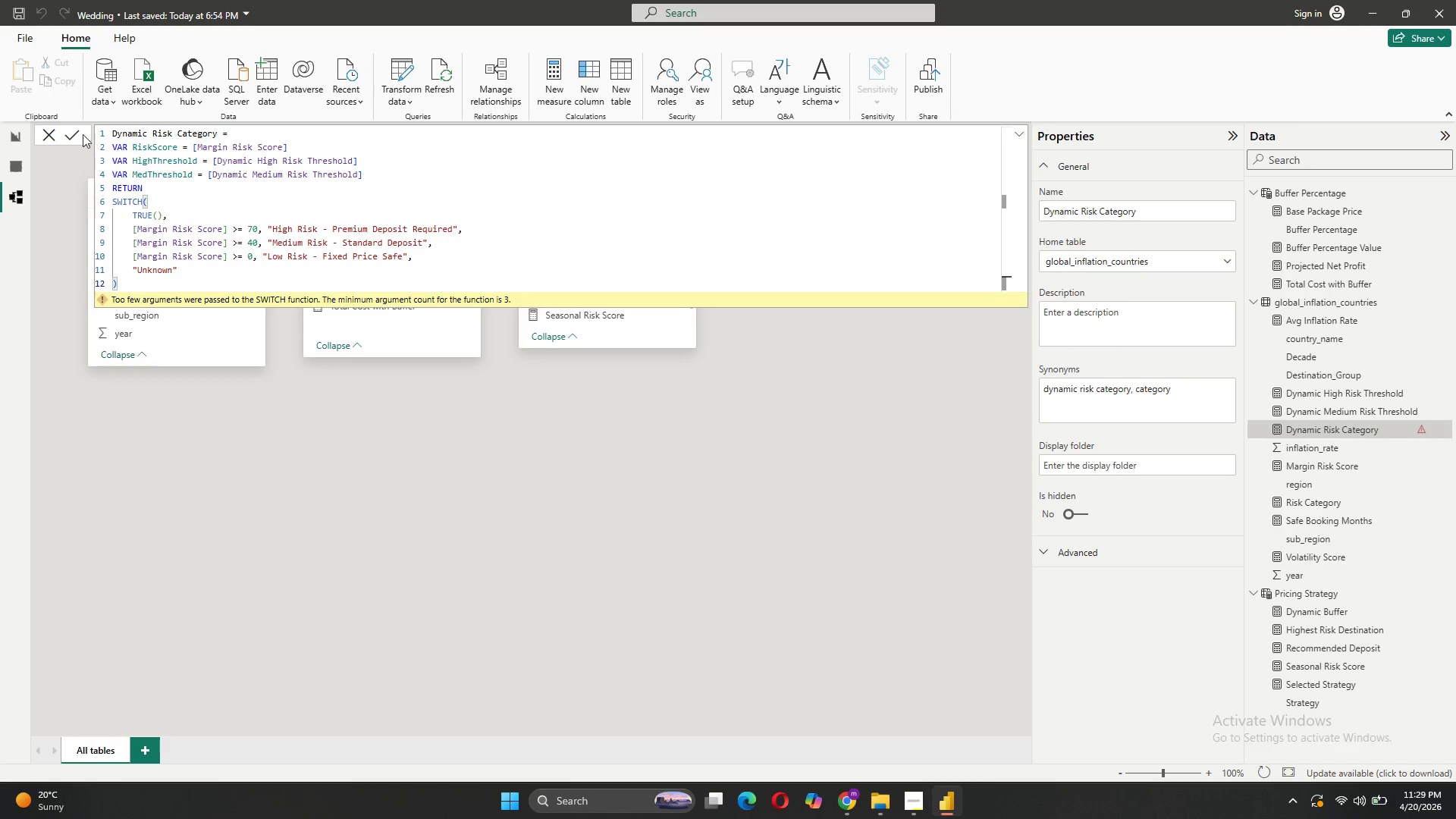 
left_click([73, 132])
 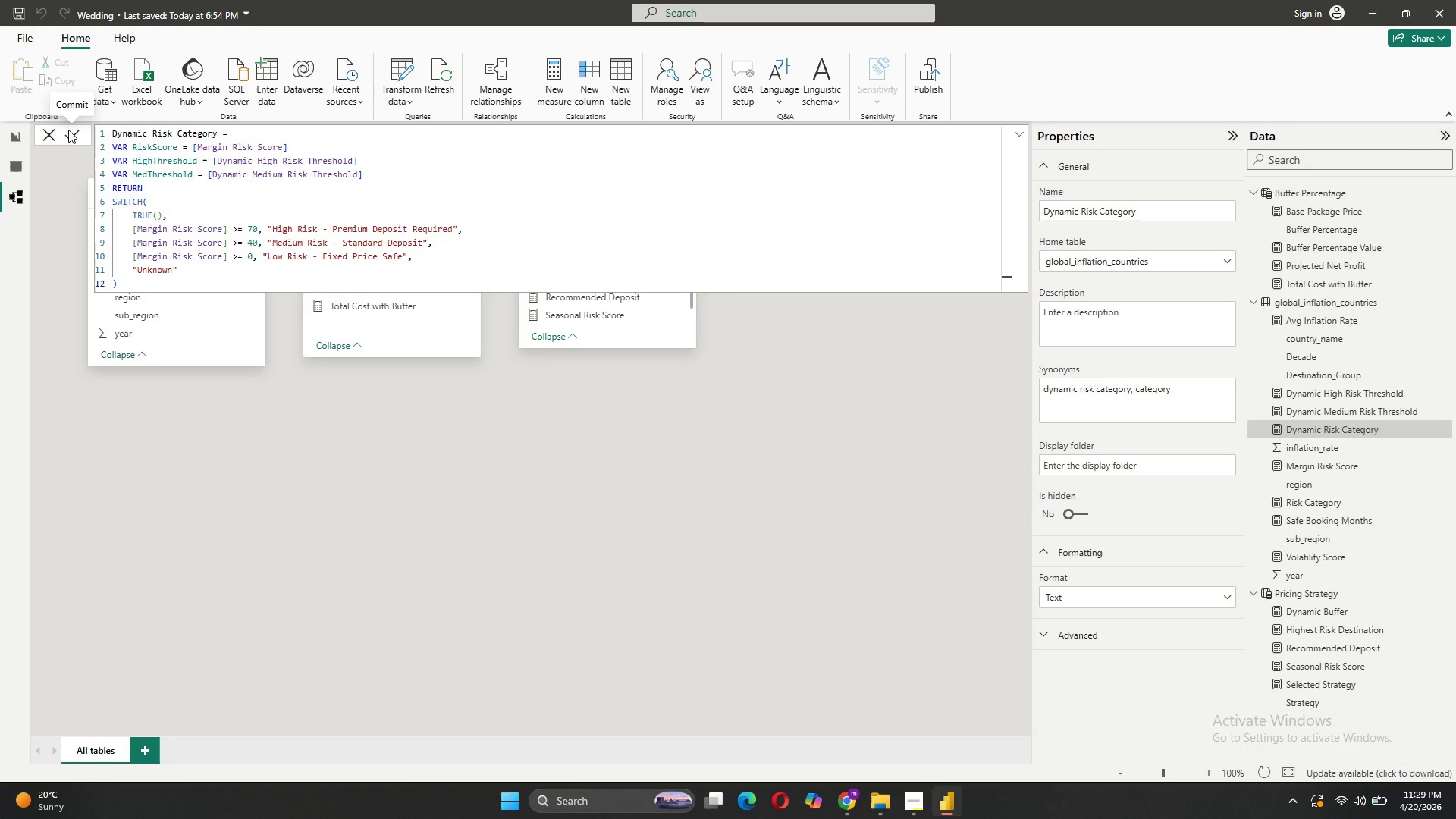 
wait(8.83)
 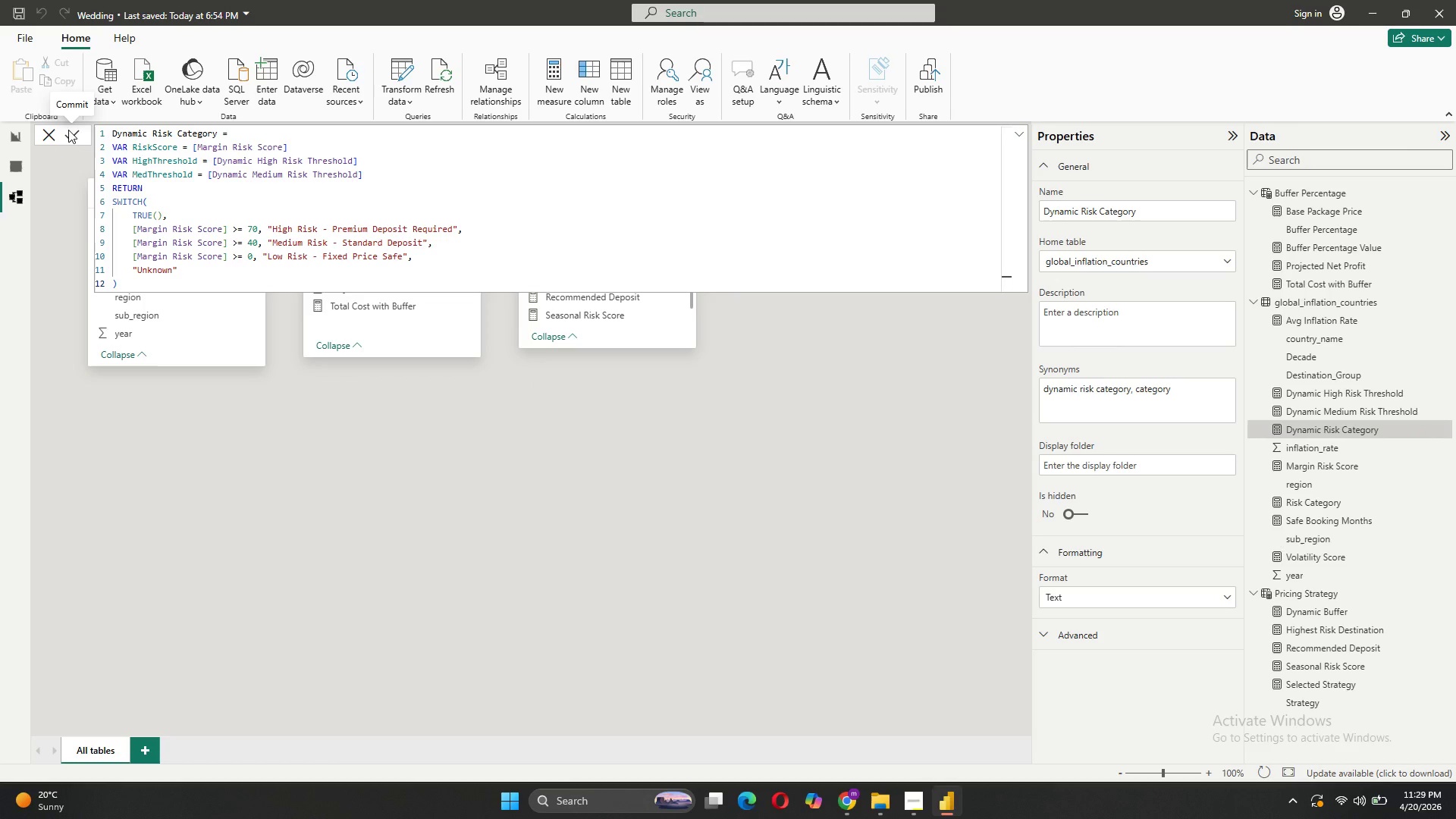 
left_click([2, 162])
 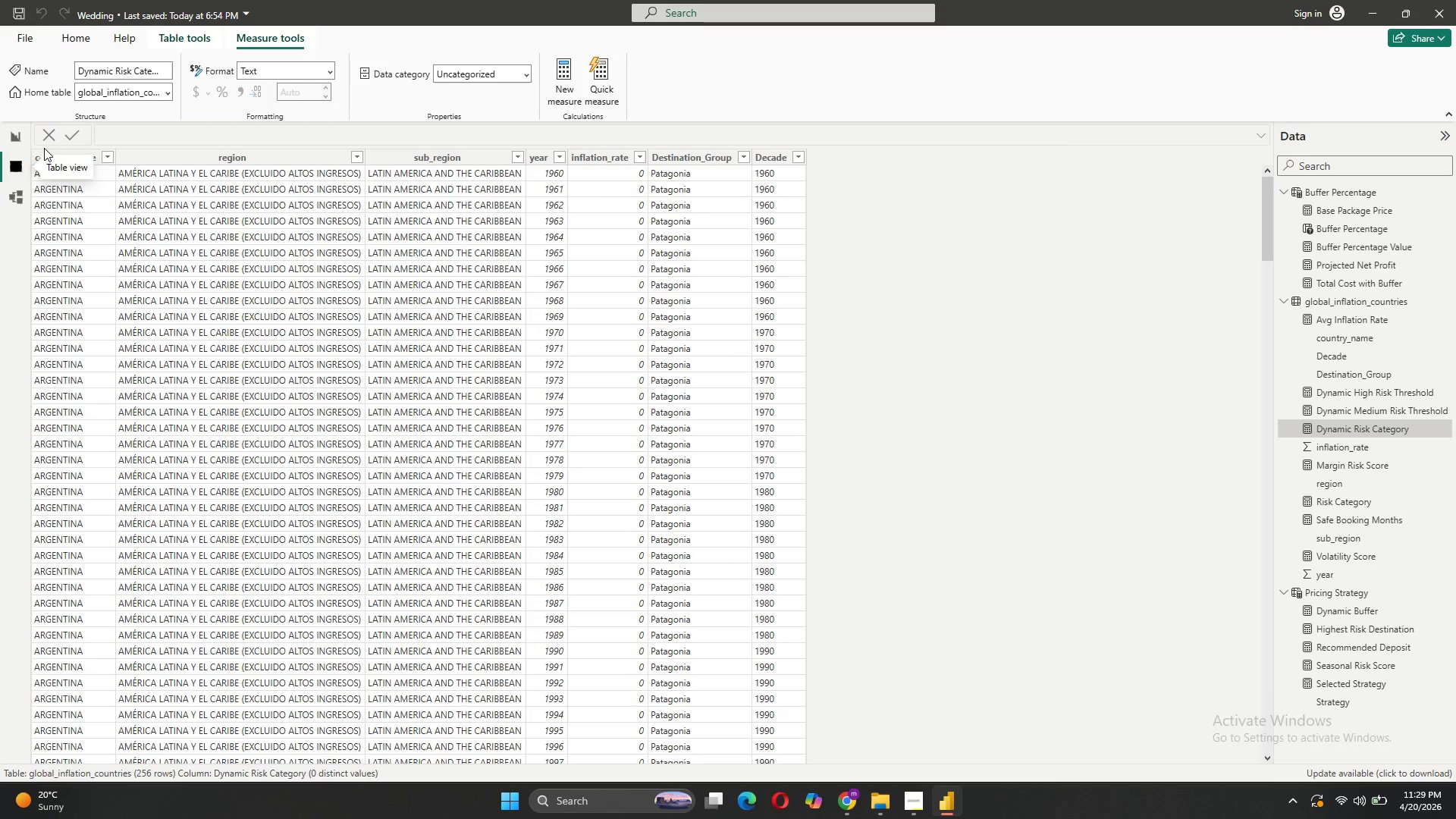 
left_click([7, 127])
 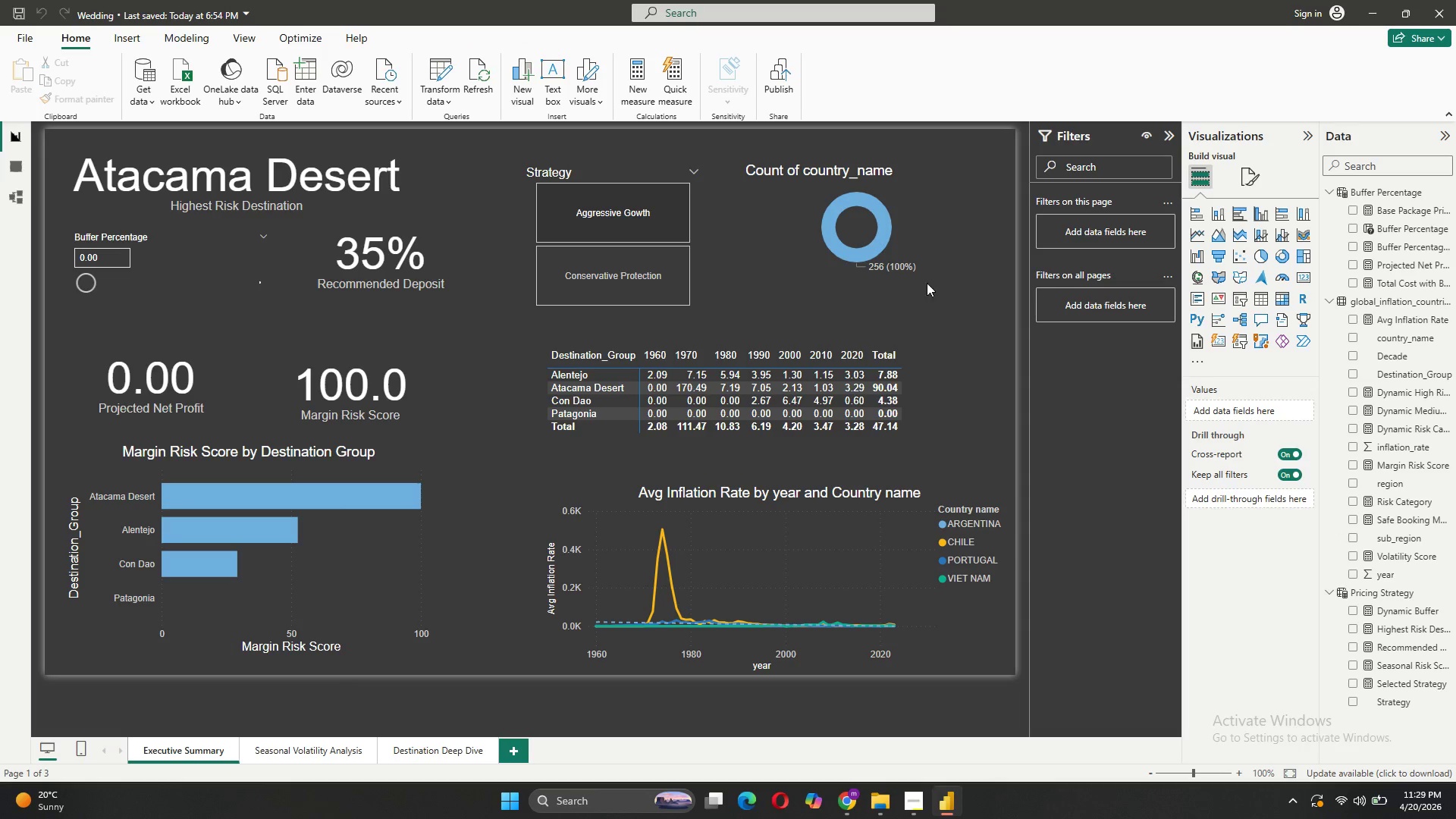 
left_click([899, 242])
 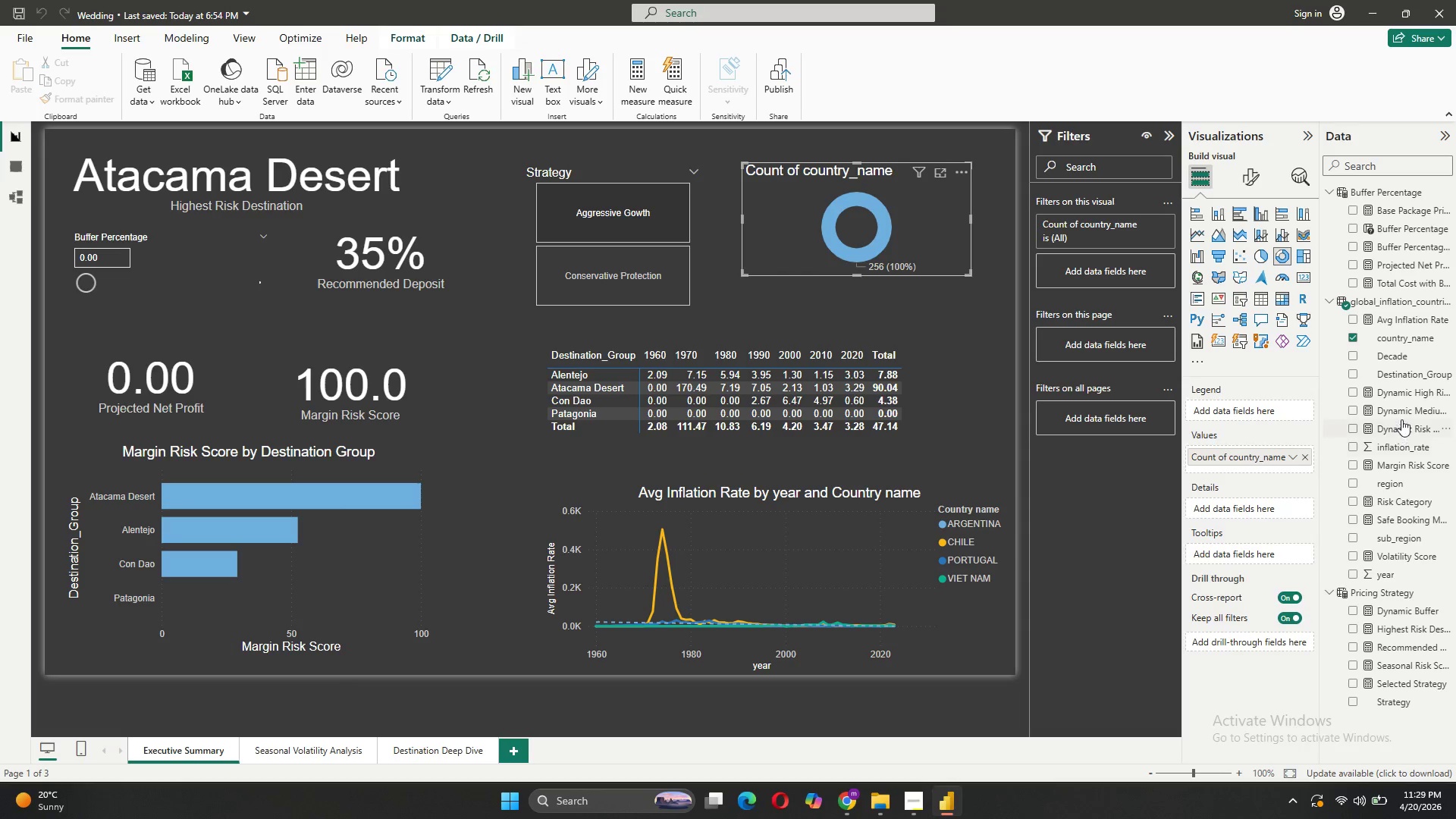 
left_click_drag(start_coordinate=[1401, 431], to_coordinate=[1268, 412])
 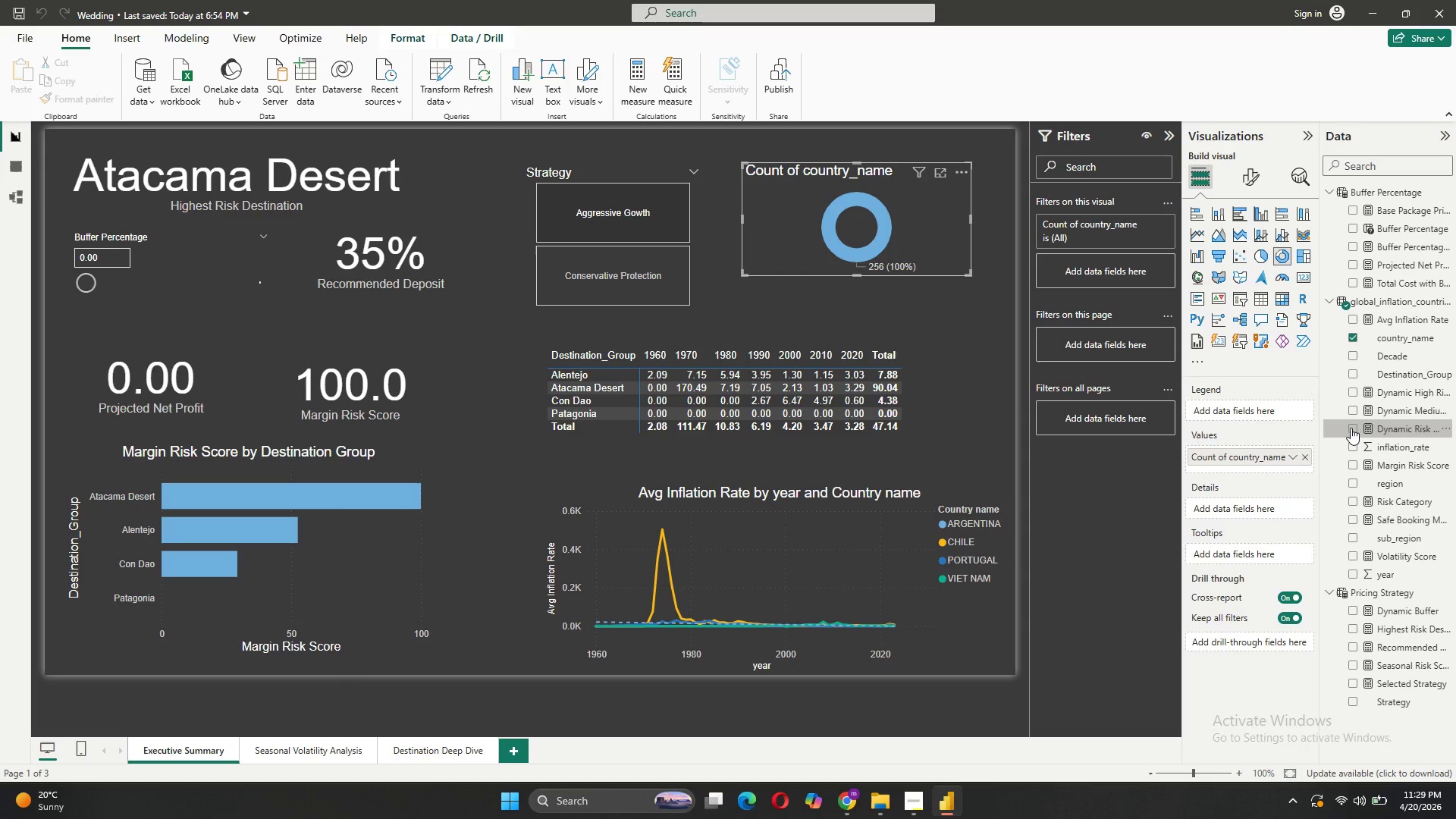 
left_click_drag(start_coordinate=[1351, 428], to_coordinate=[1207, 410])
 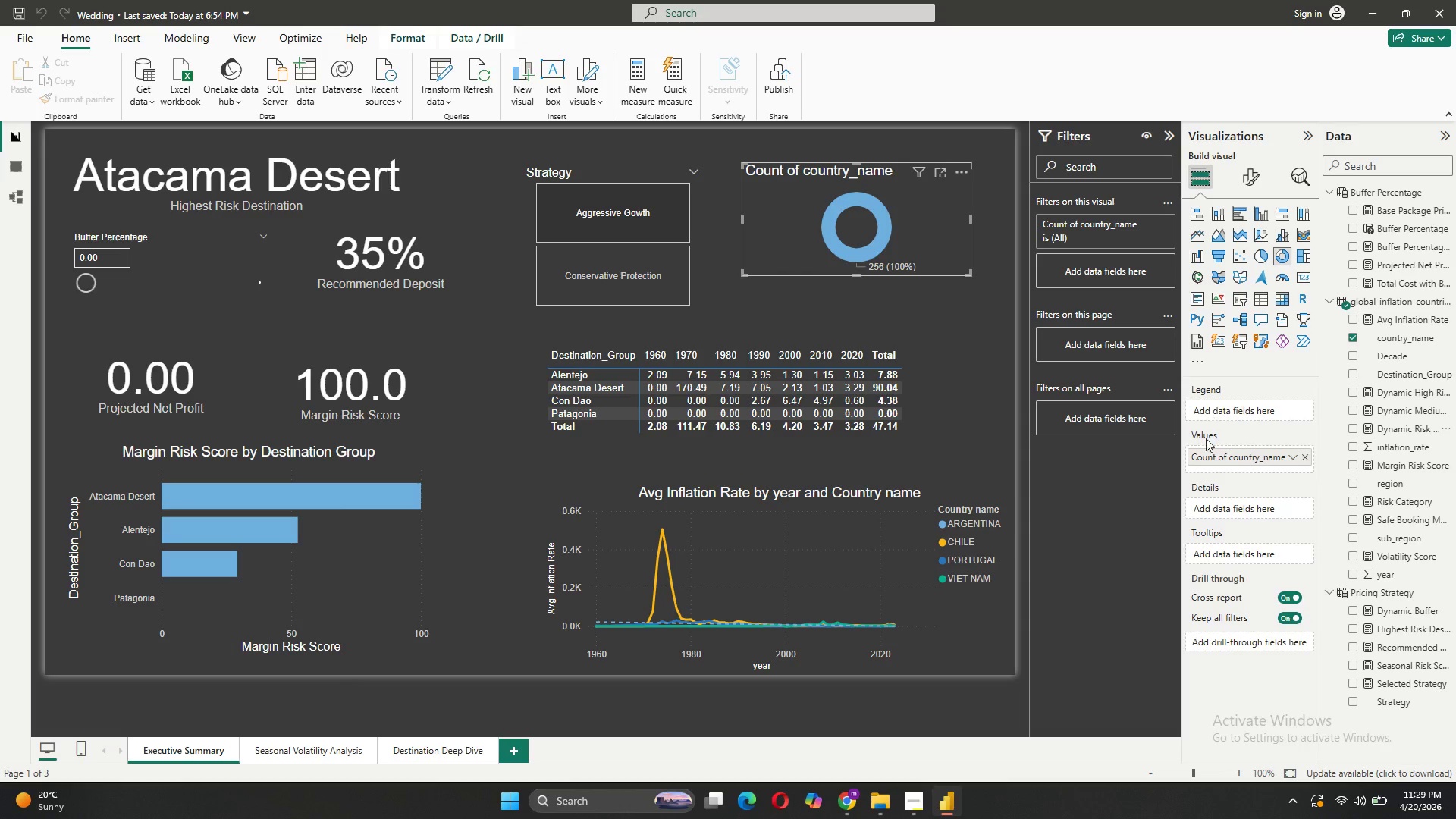 
mouse_move([1211, 463])
 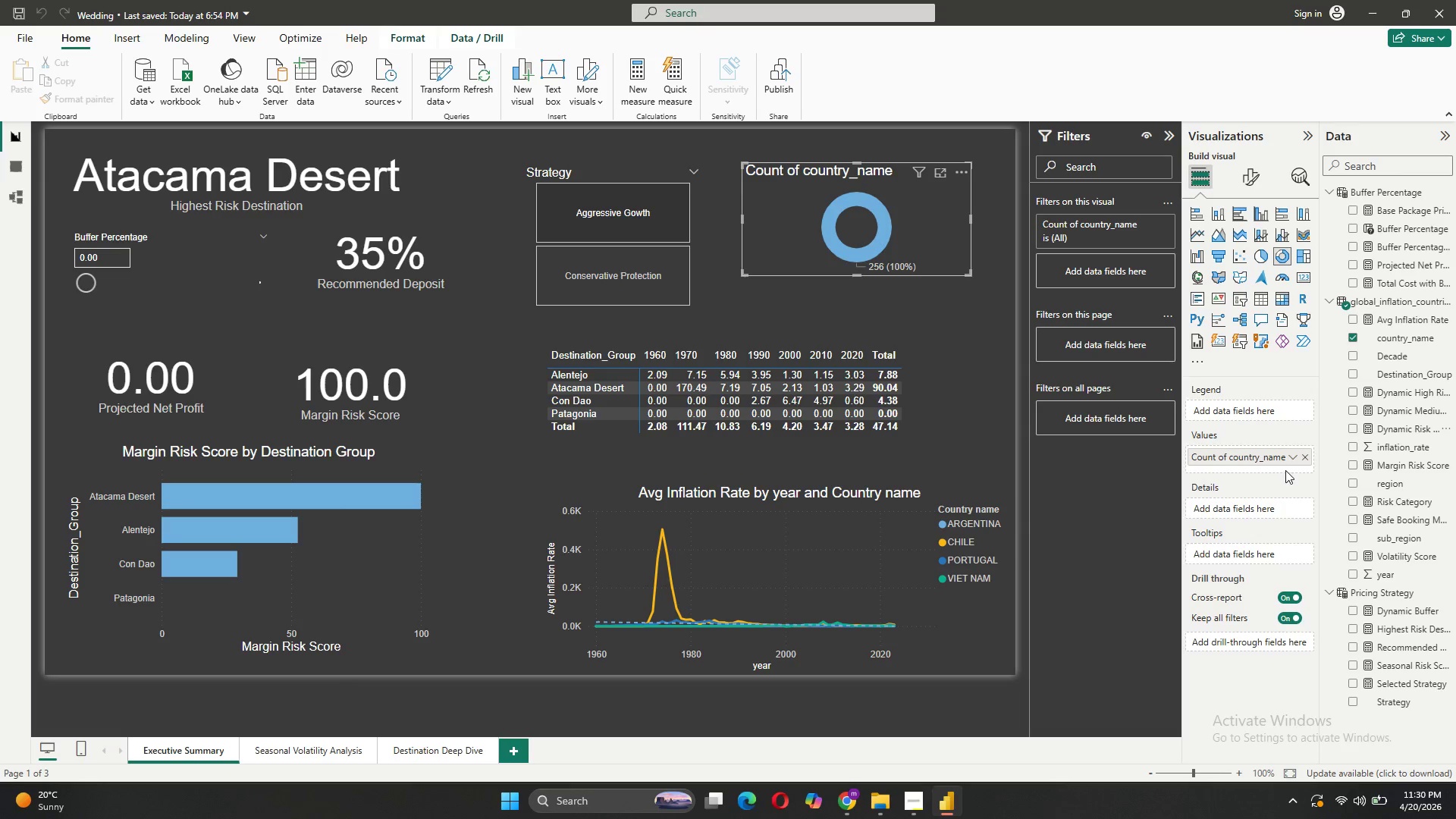 
left_click([1309, 454])
 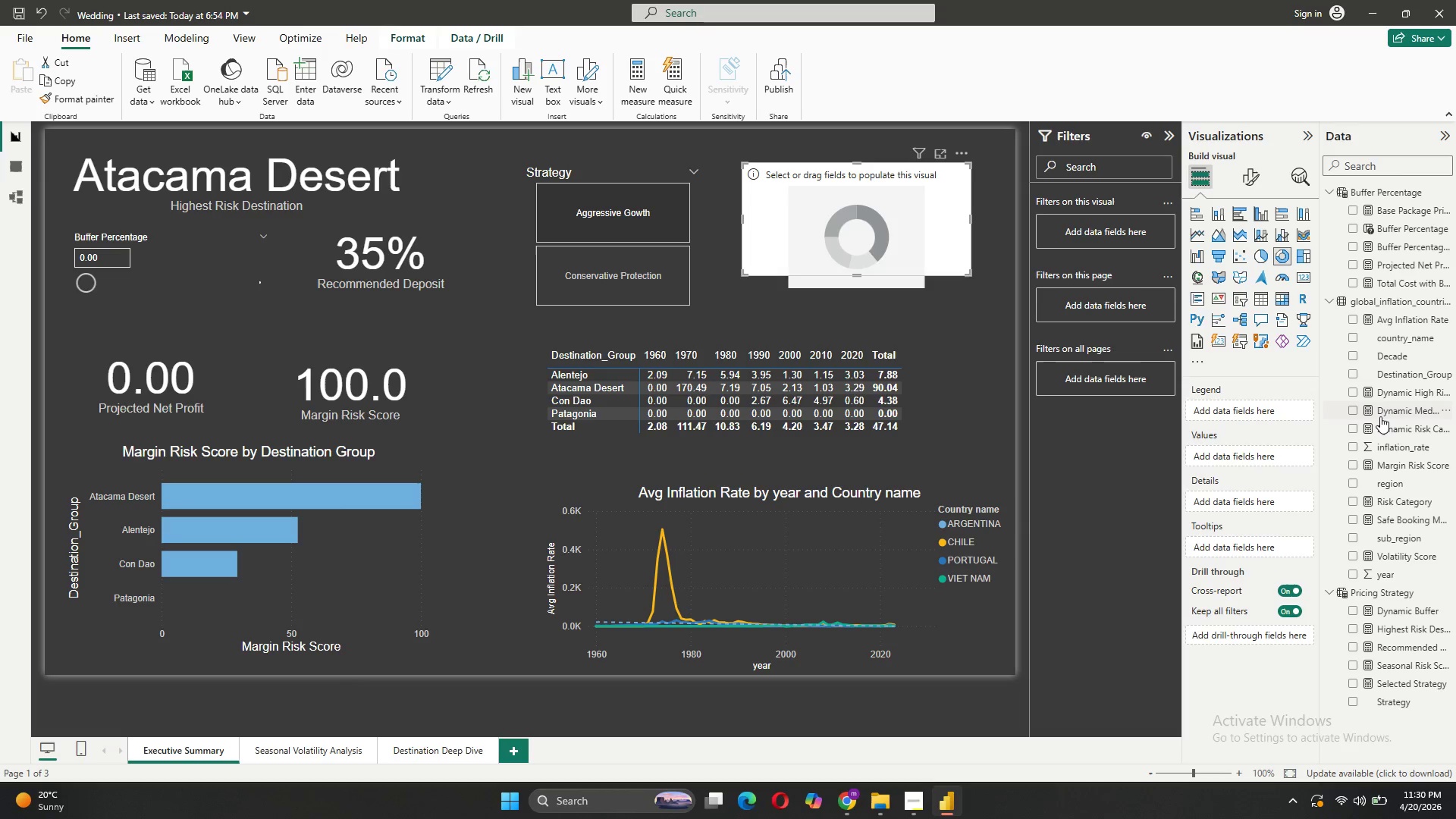 
left_click_drag(start_coordinate=[1383, 425], to_coordinate=[1229, 445])
 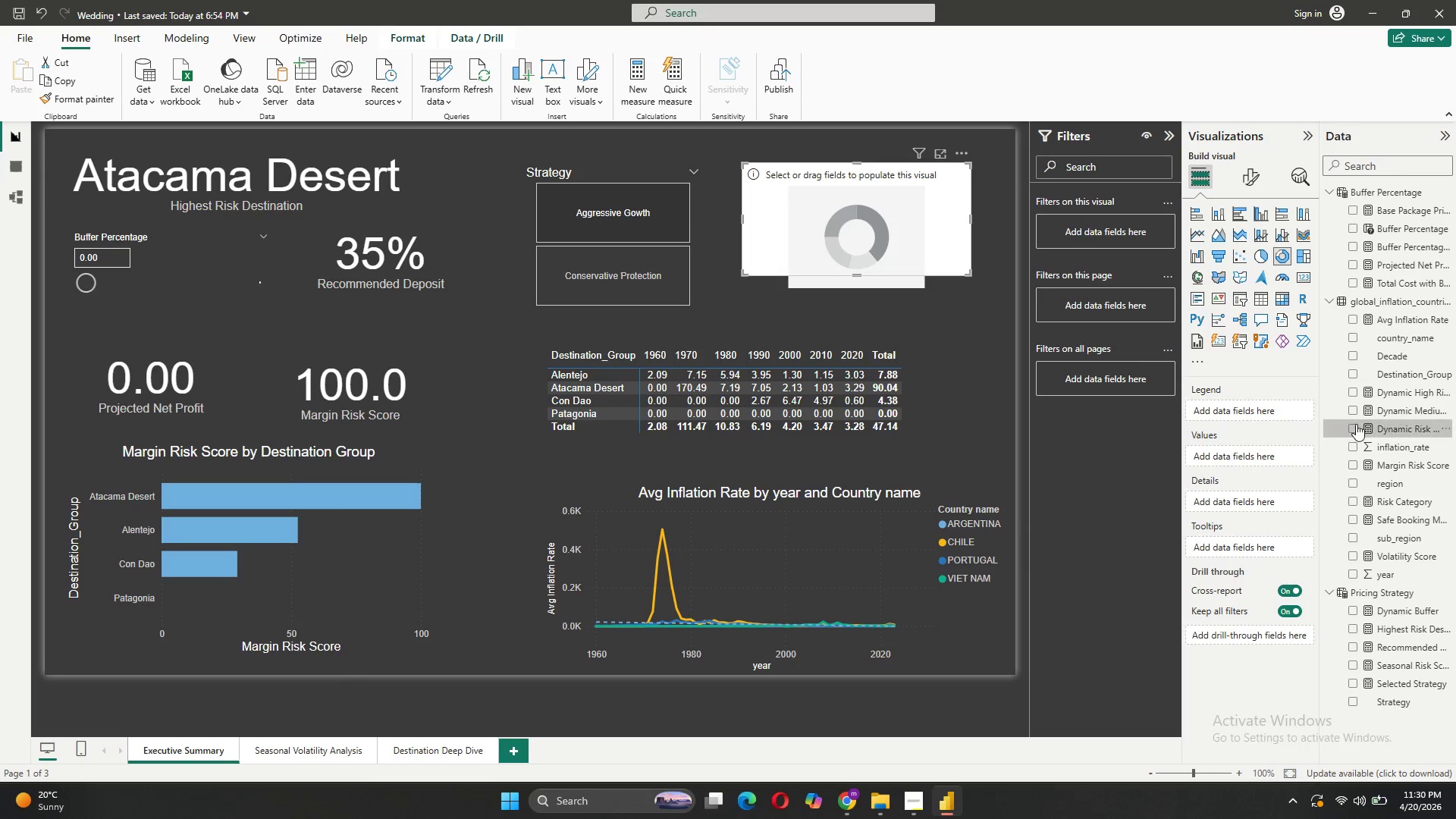 
left_click_drag(start_coordinate=[1357, 424], to_coordinate=[1200, 455])
 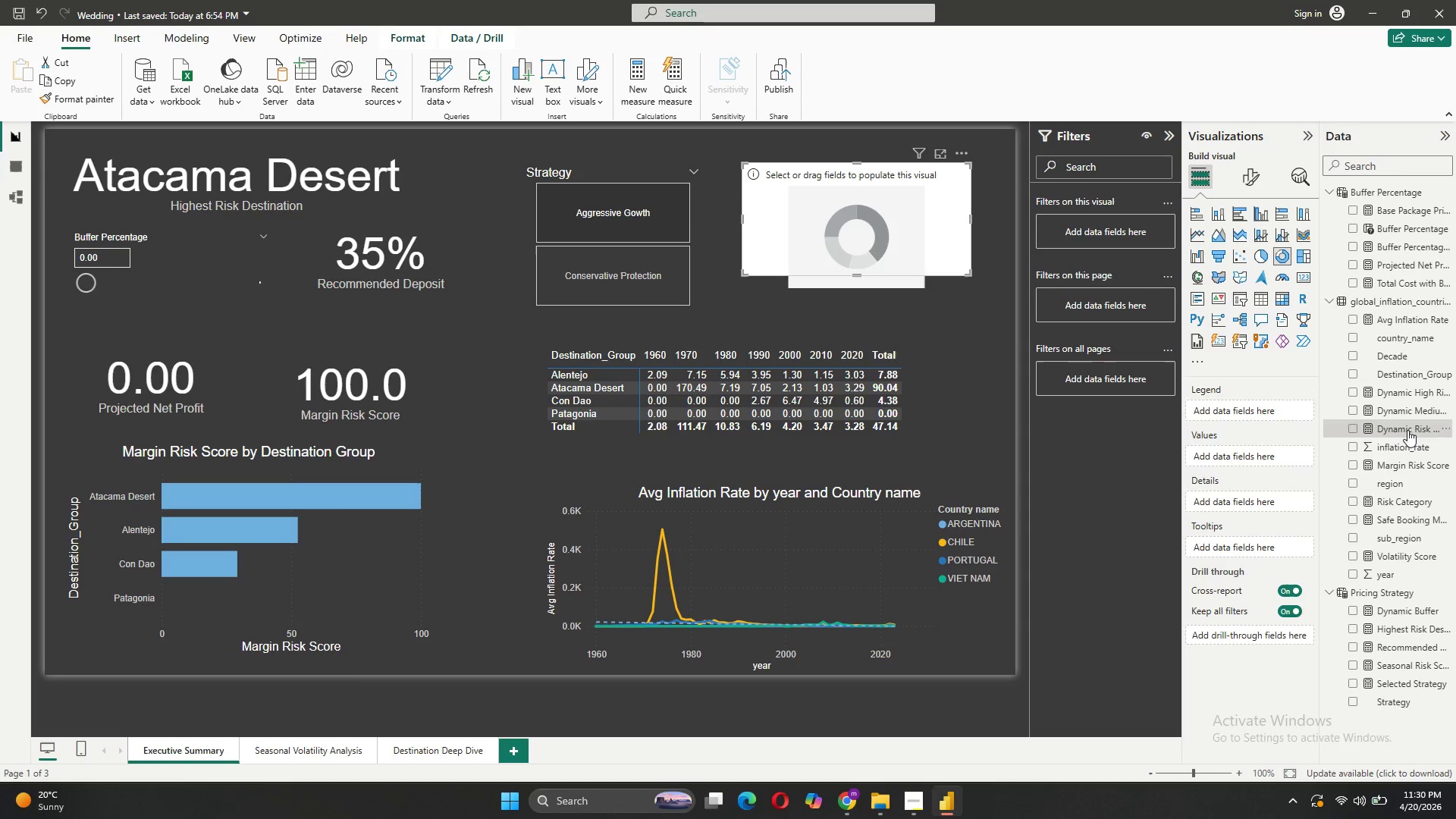 
left_click_drag(start_coordinate=[1409, 428], to_coordinate=[1231, 410])
 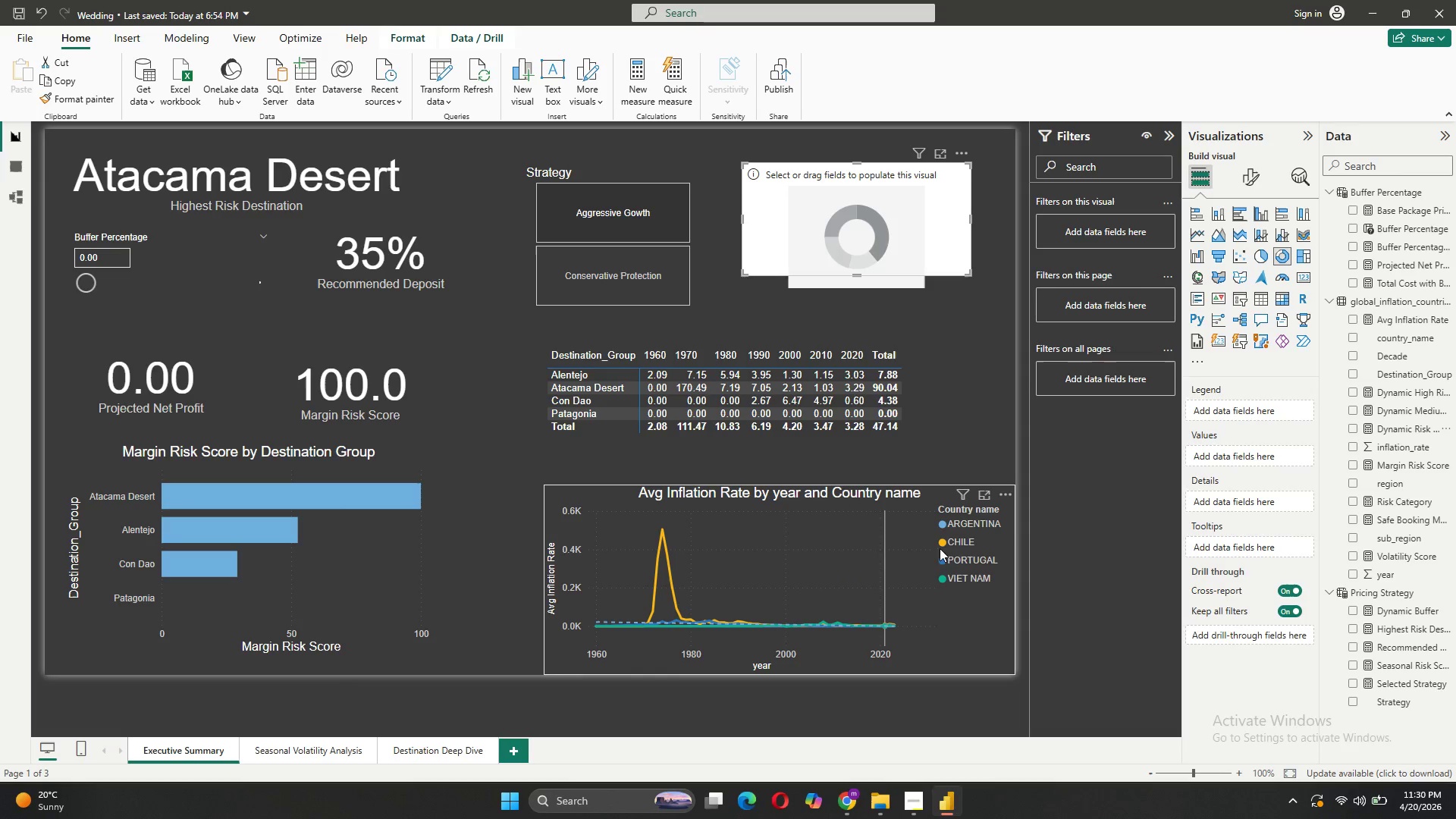 
wait(51.5)
 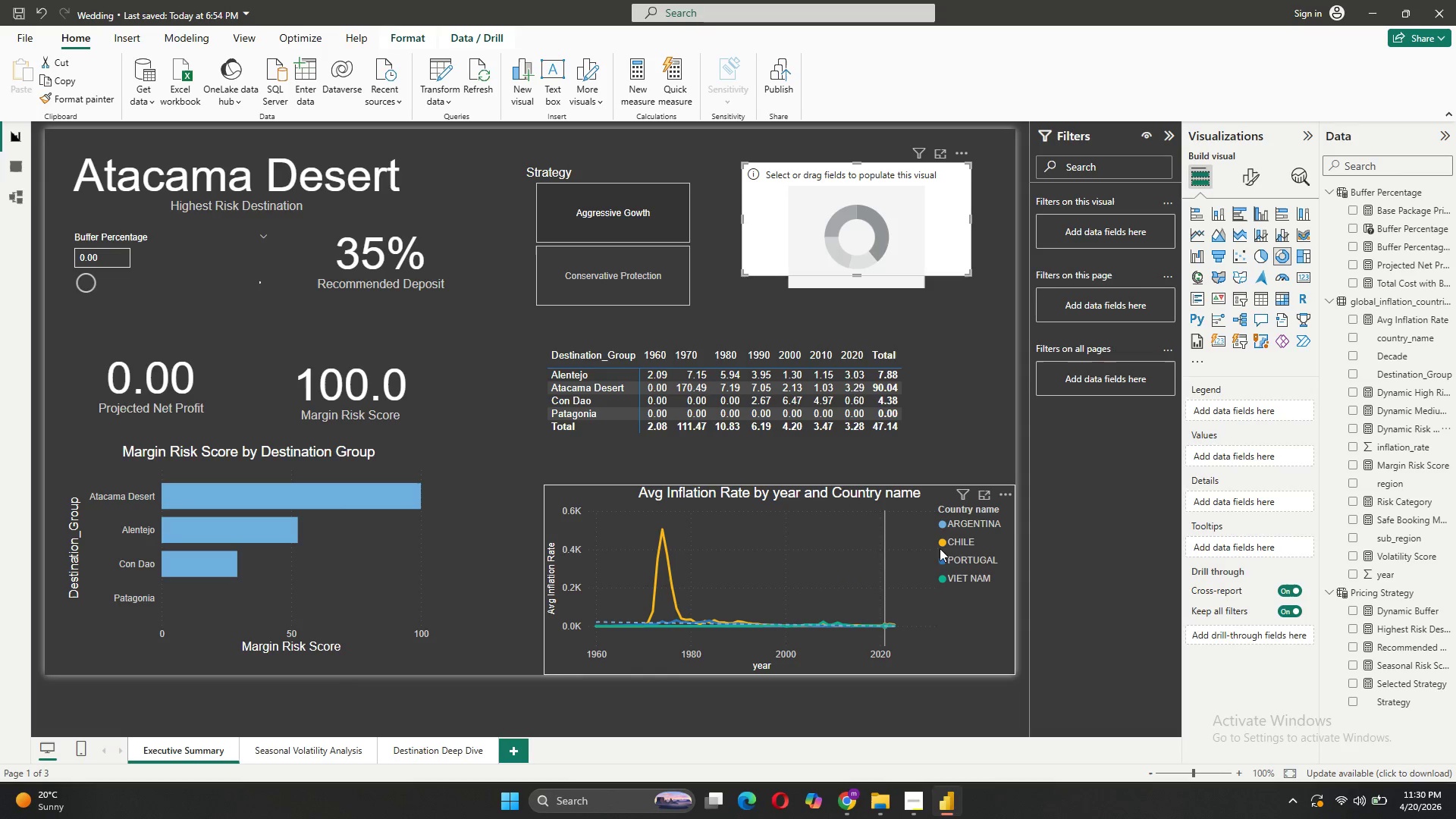 
left_click_drag(start_coordinate=[1398, 482], to_coordinate=[1215, 459])
 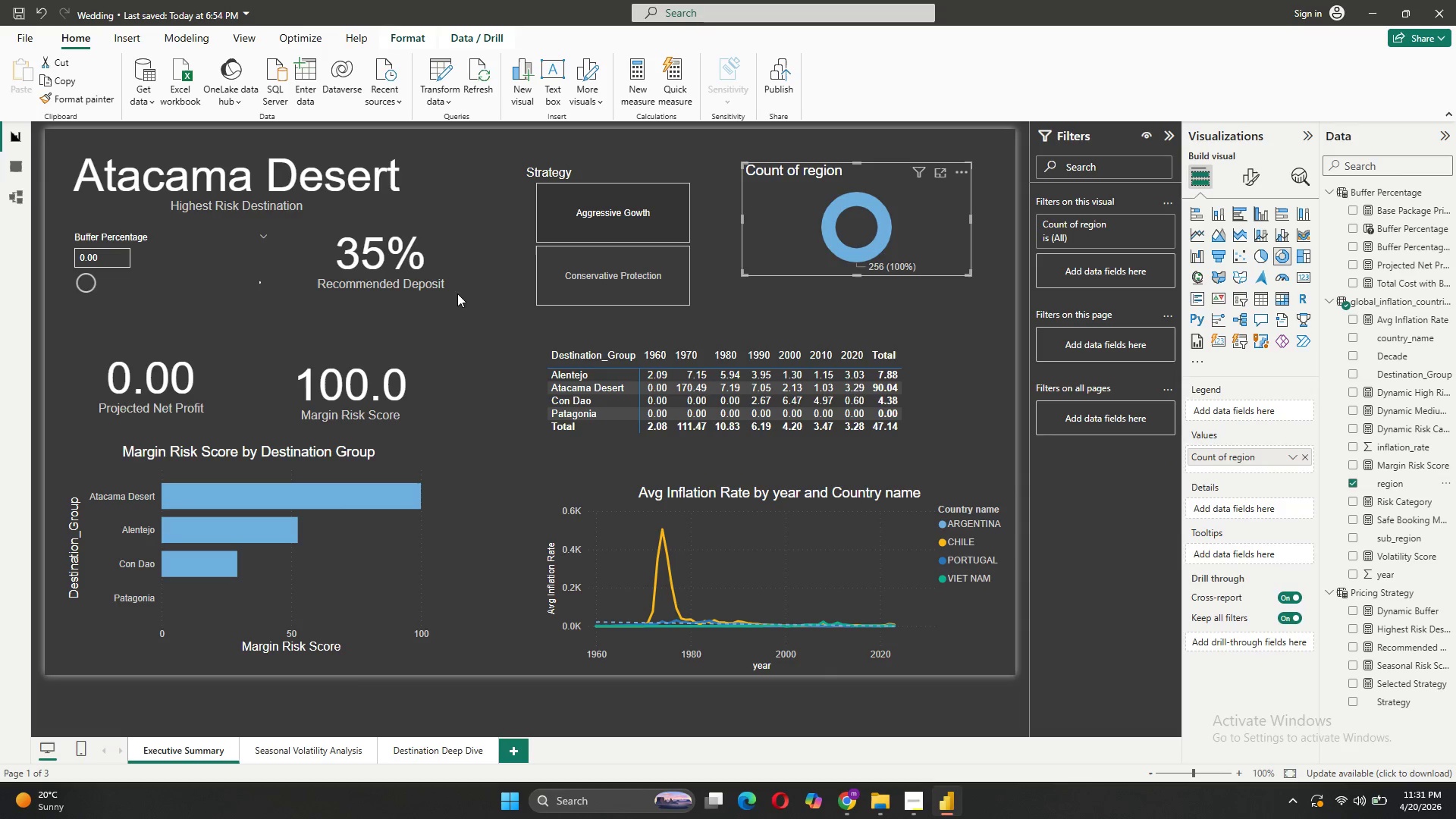 
left_click([27, 171])
 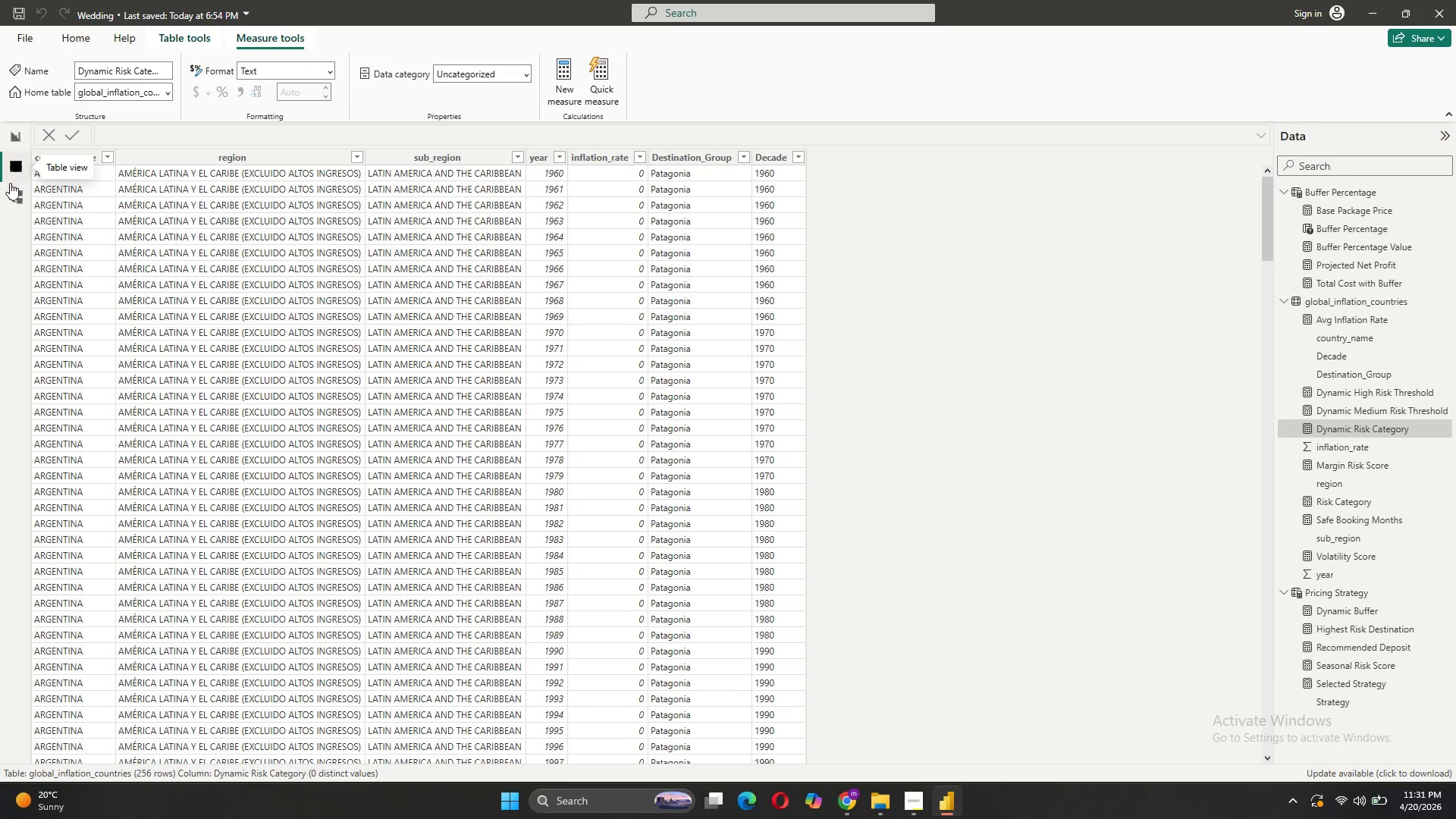 
left_click([10, 185])
 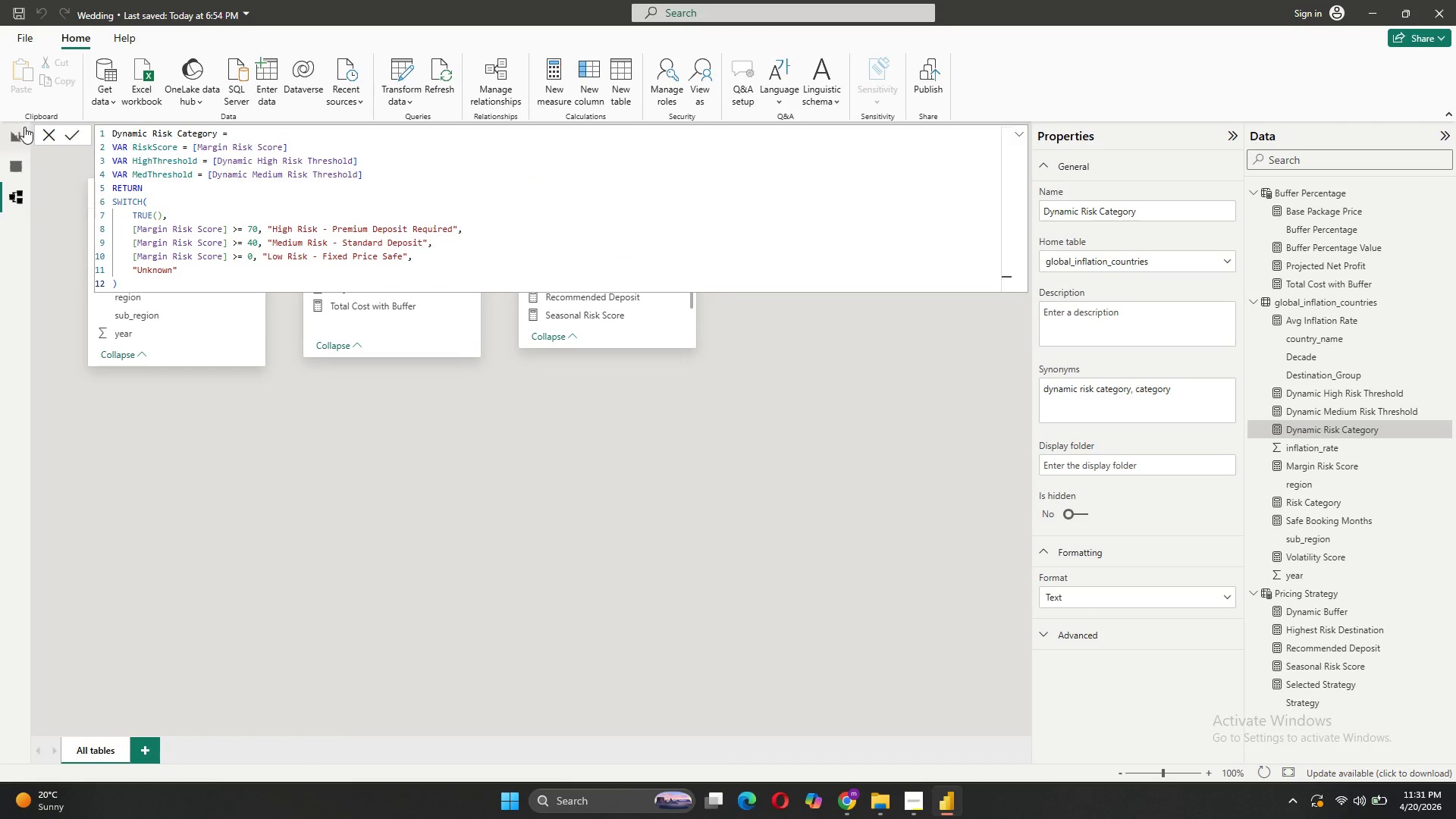 
left_click([50, 130])
 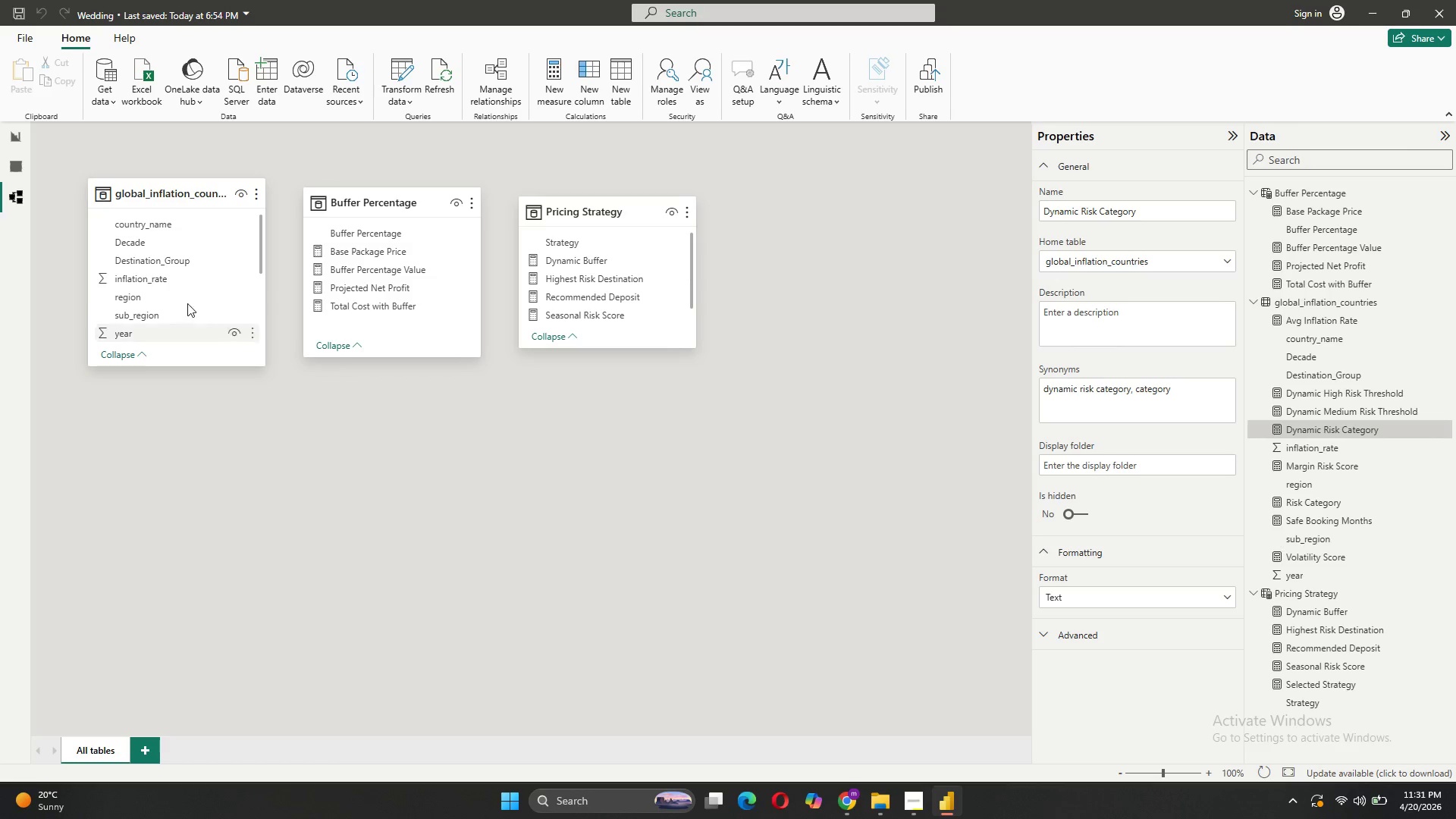 
left_click([173, 189])
 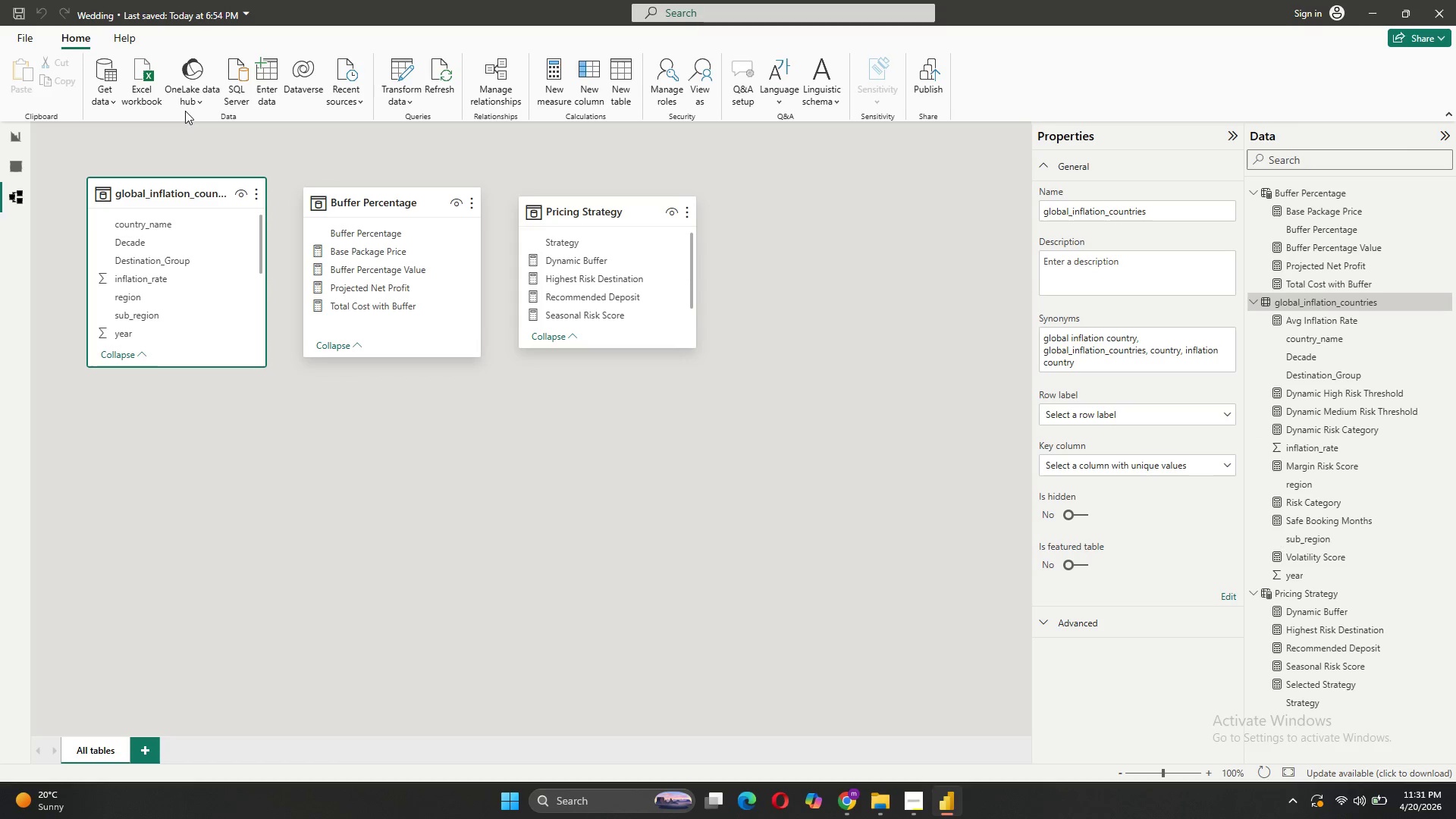 
wait(6.92)
 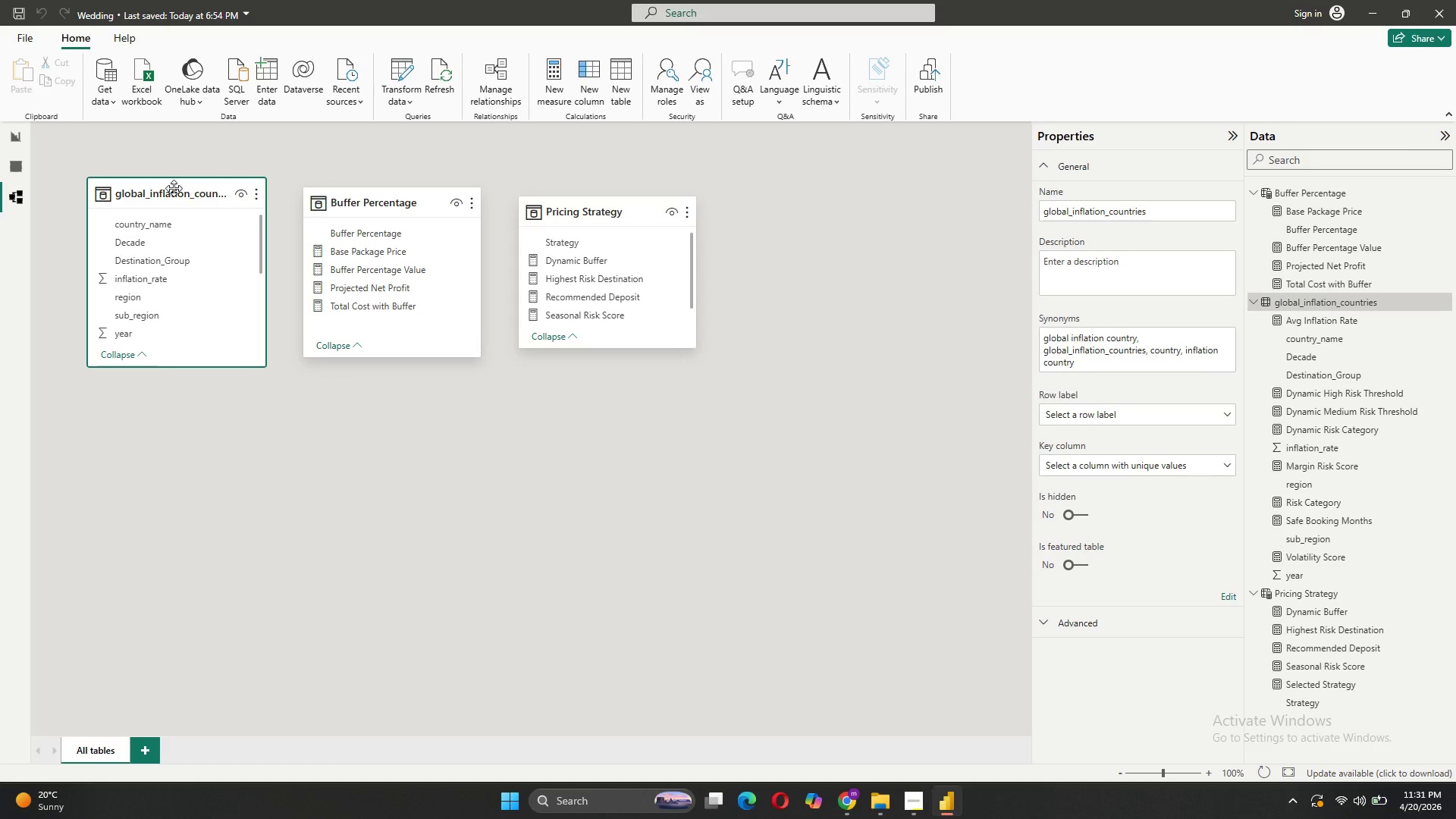 
left_click([585, 101])
 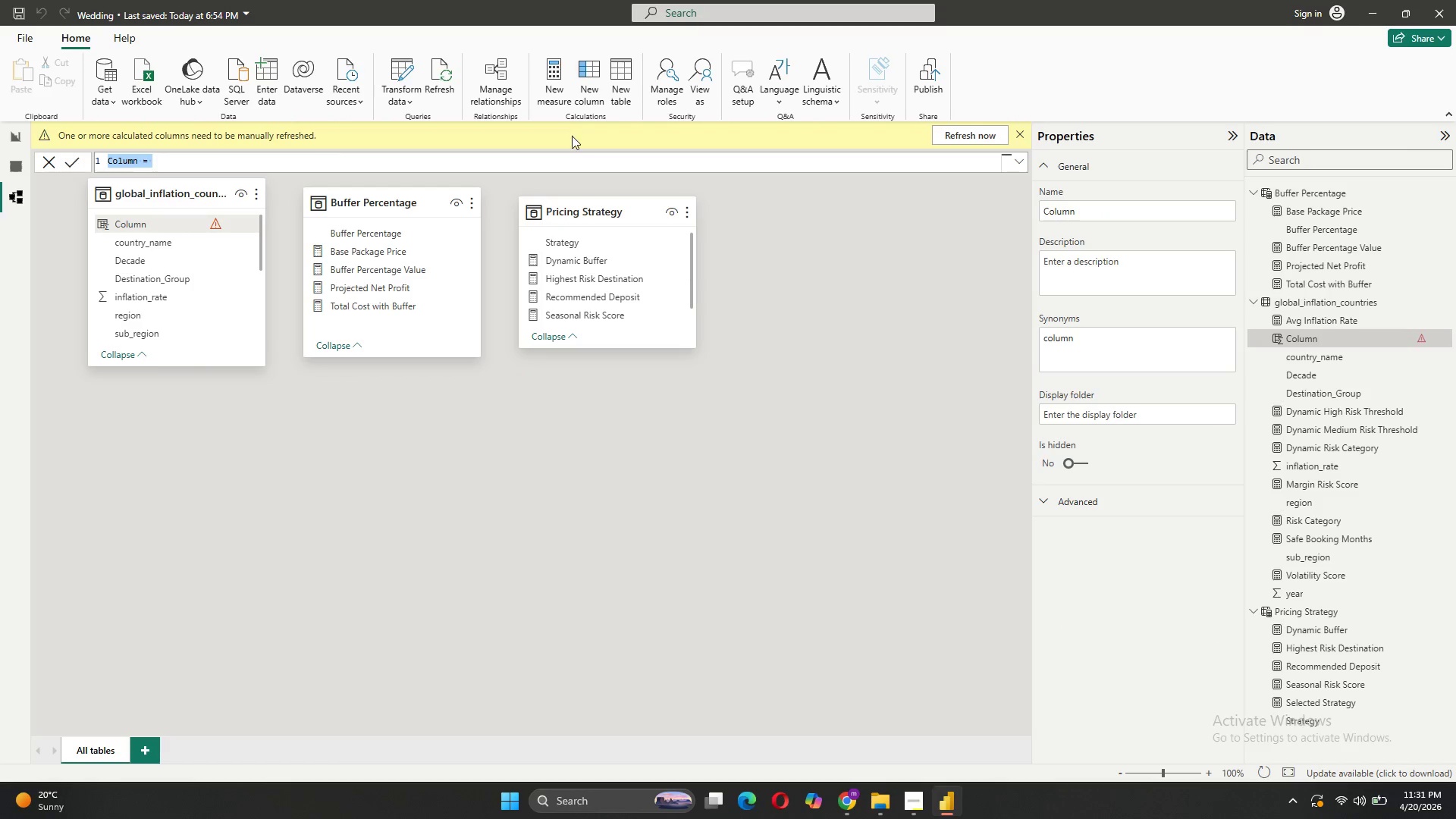 
type(Risk Category Dynamic = )
 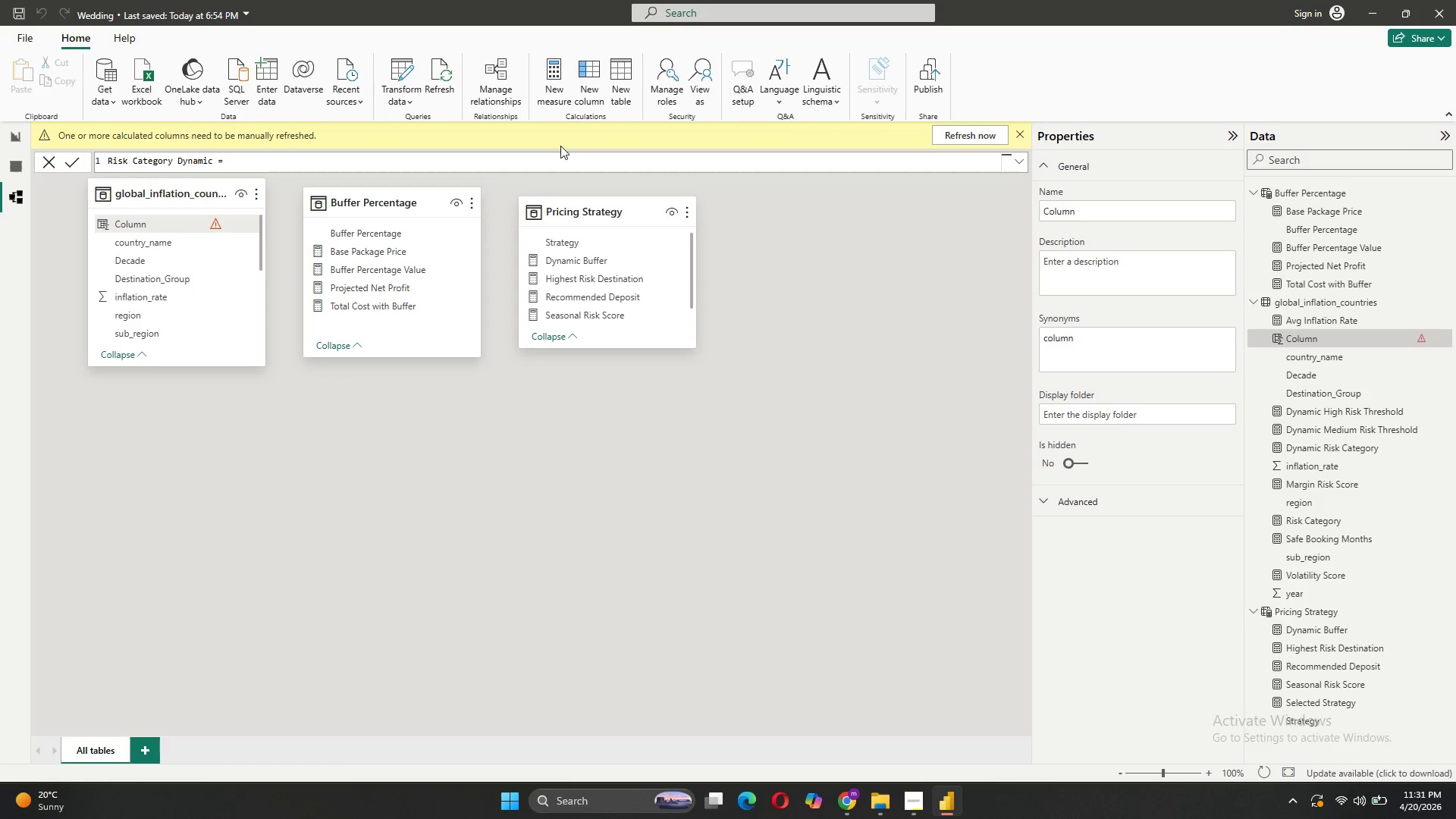 
key(Shift+Enter)
 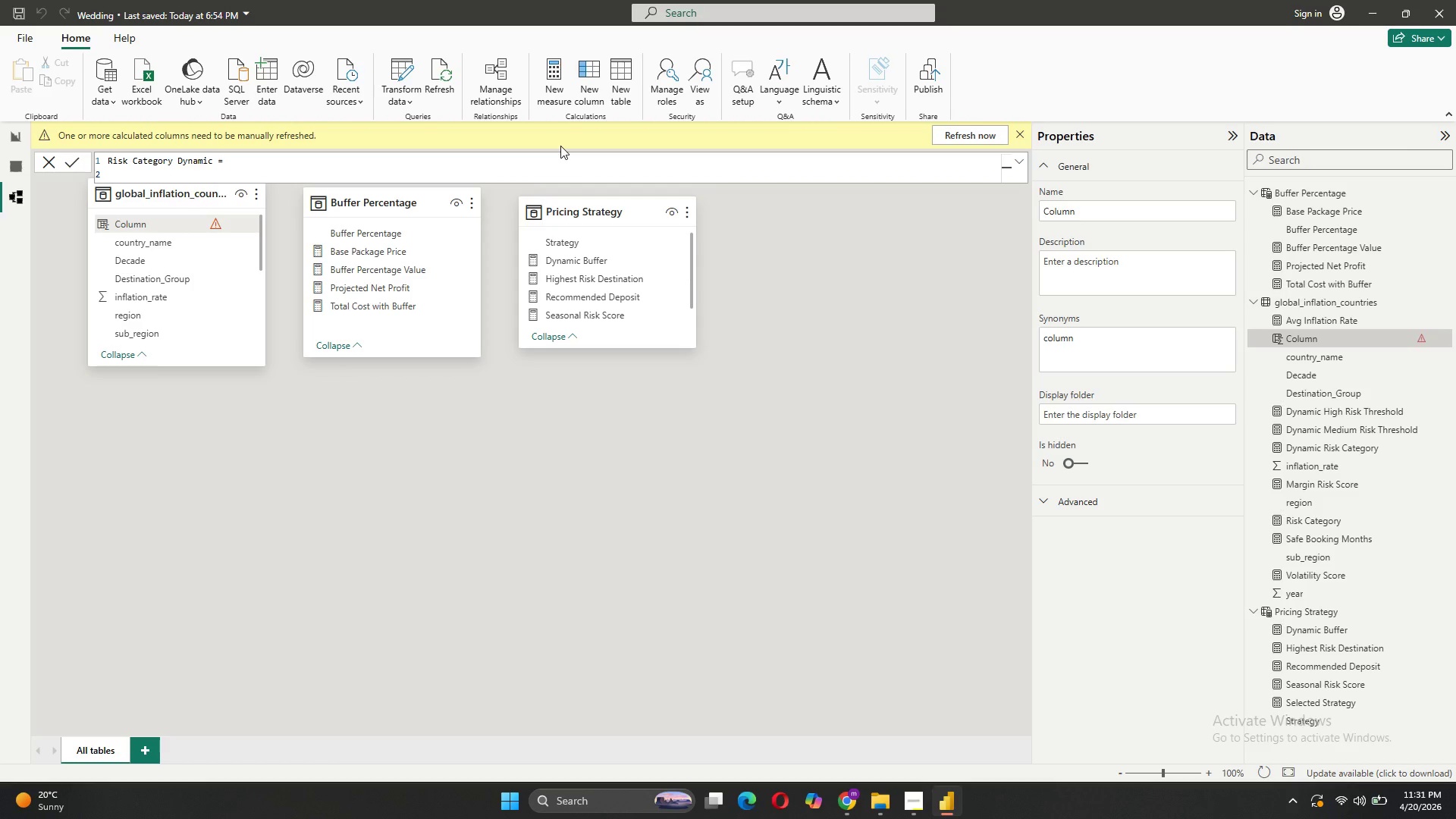 
key(CapsLock)
 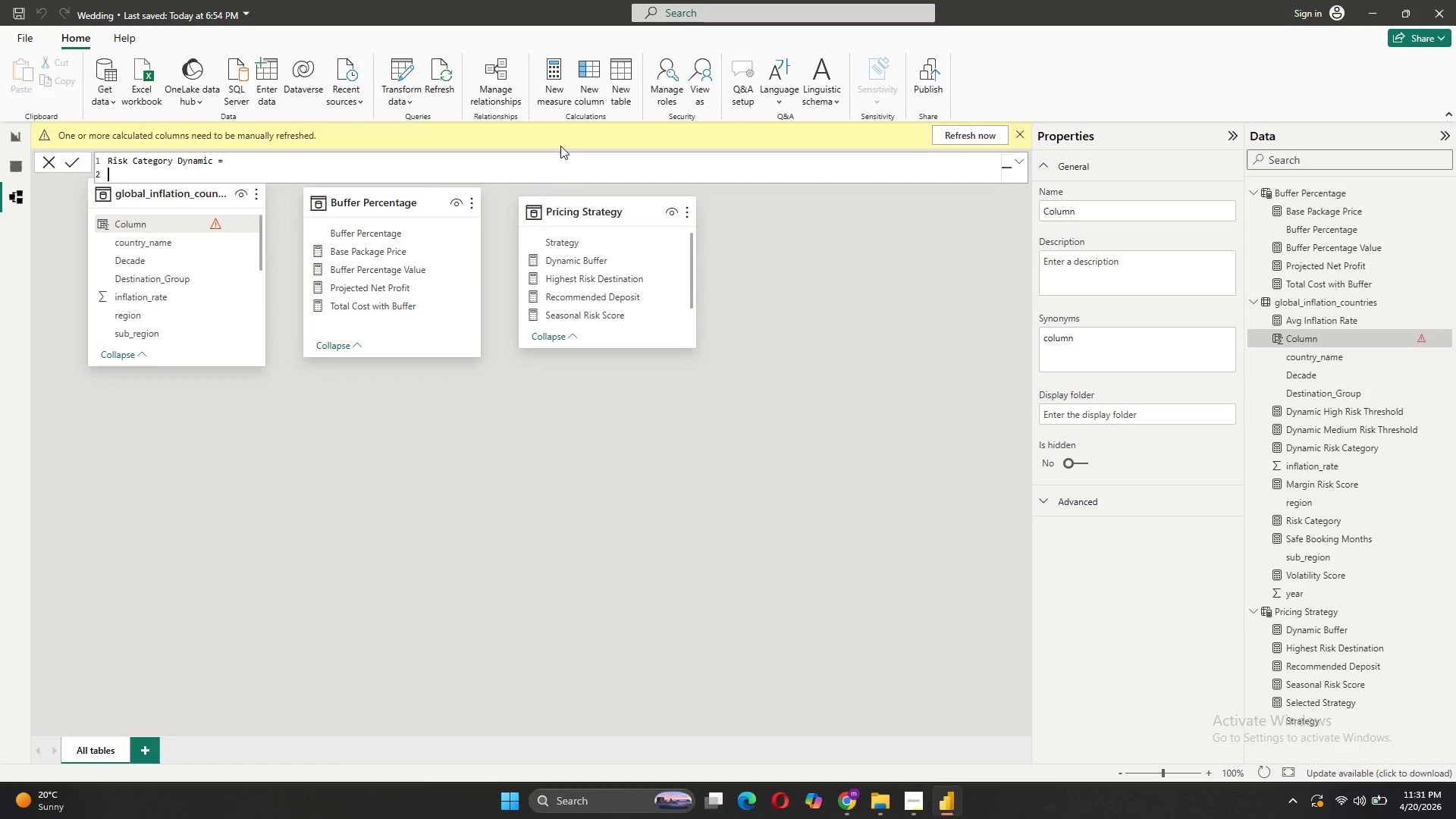 
key(V)
 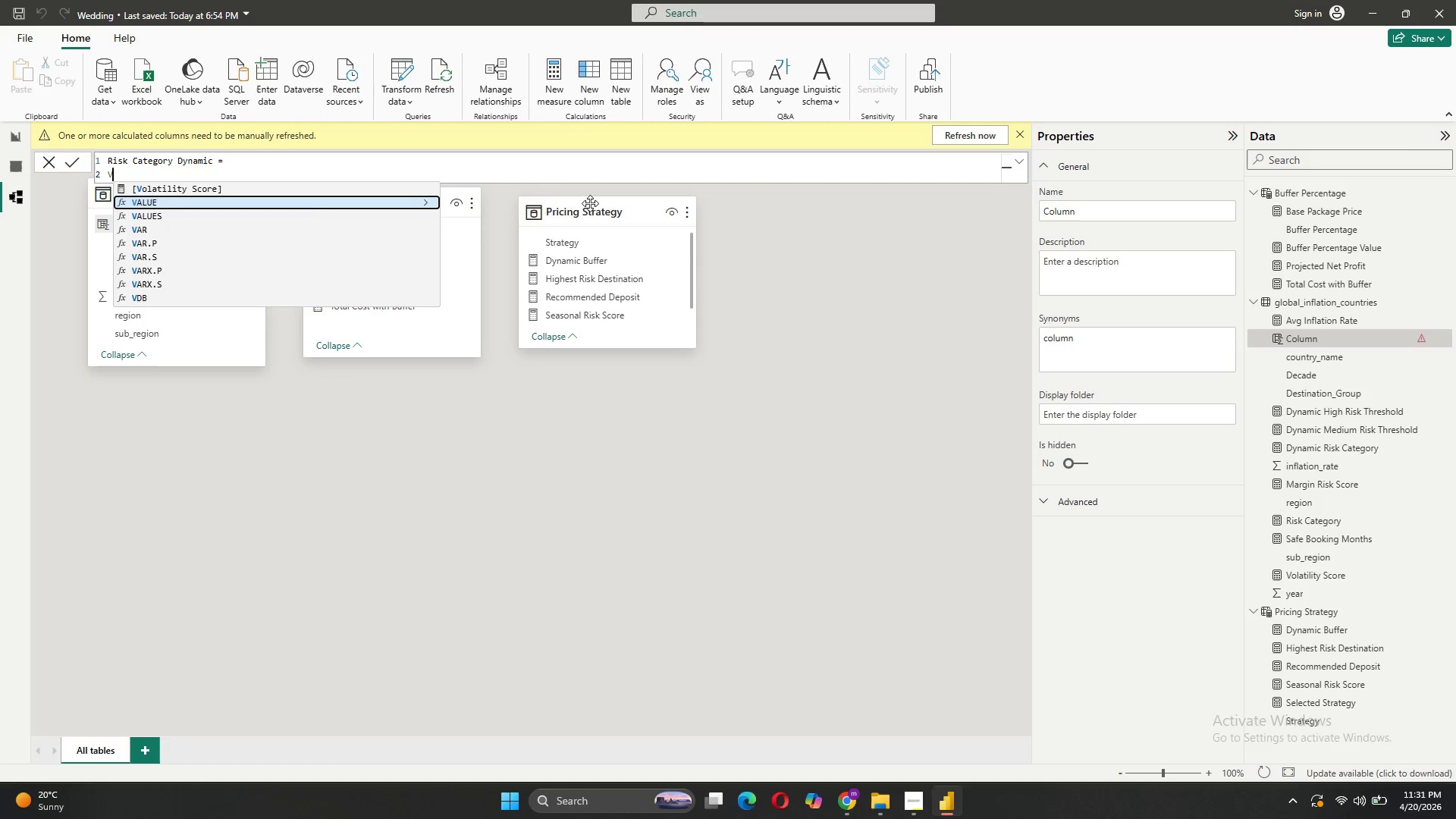 
left_click([136, 231])
 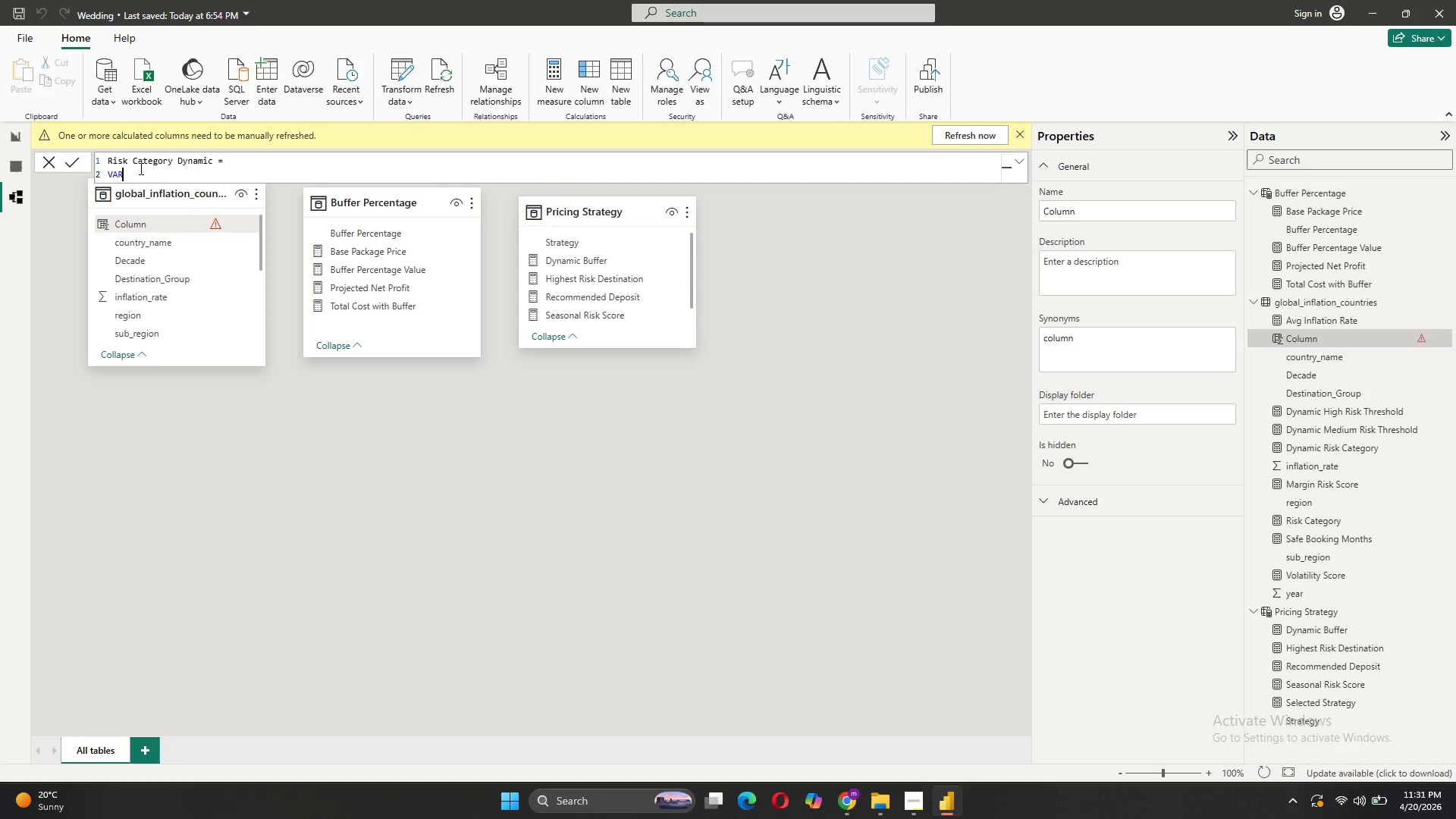 
type( RiskScore)
 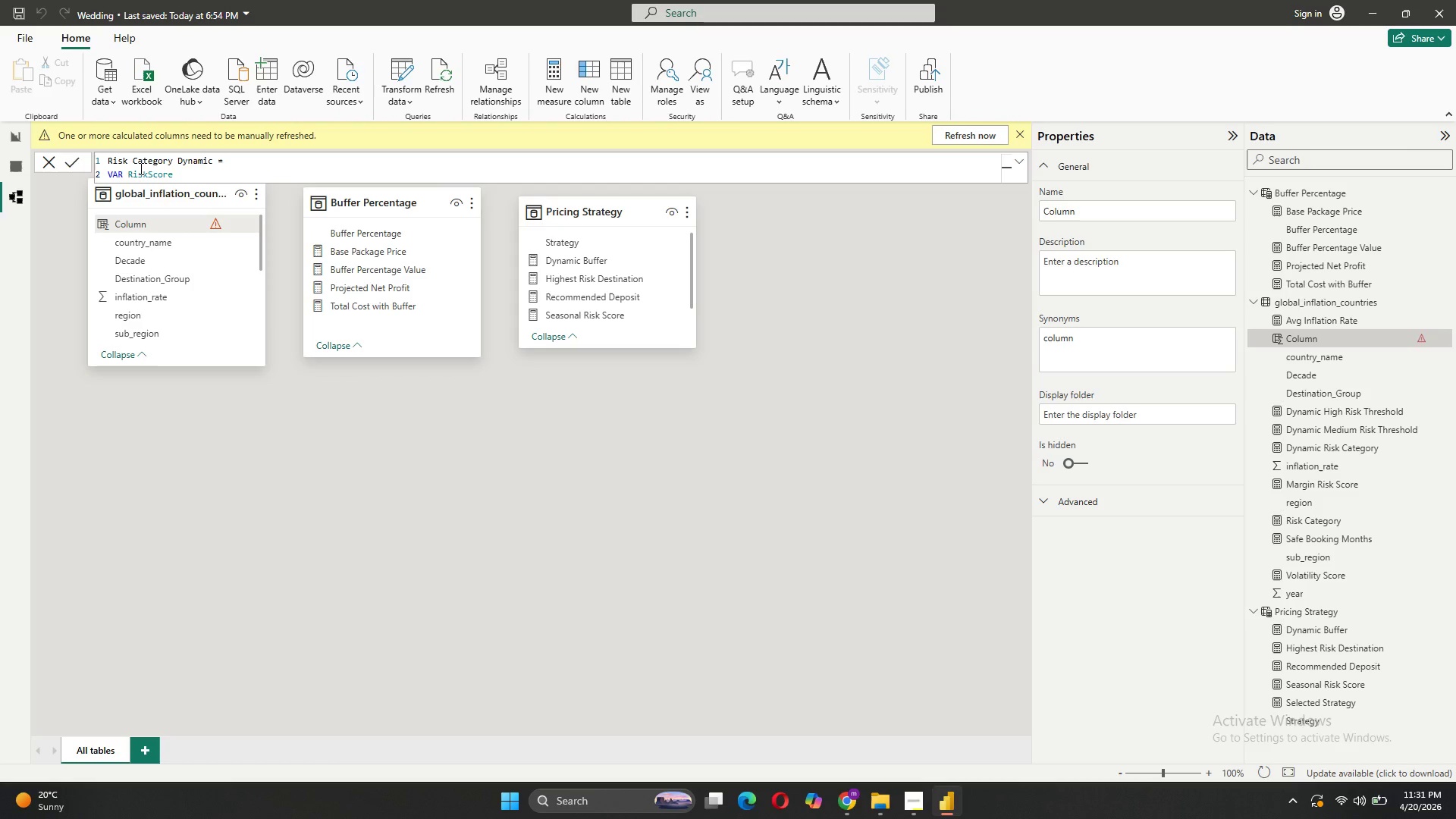 
key(Space)
 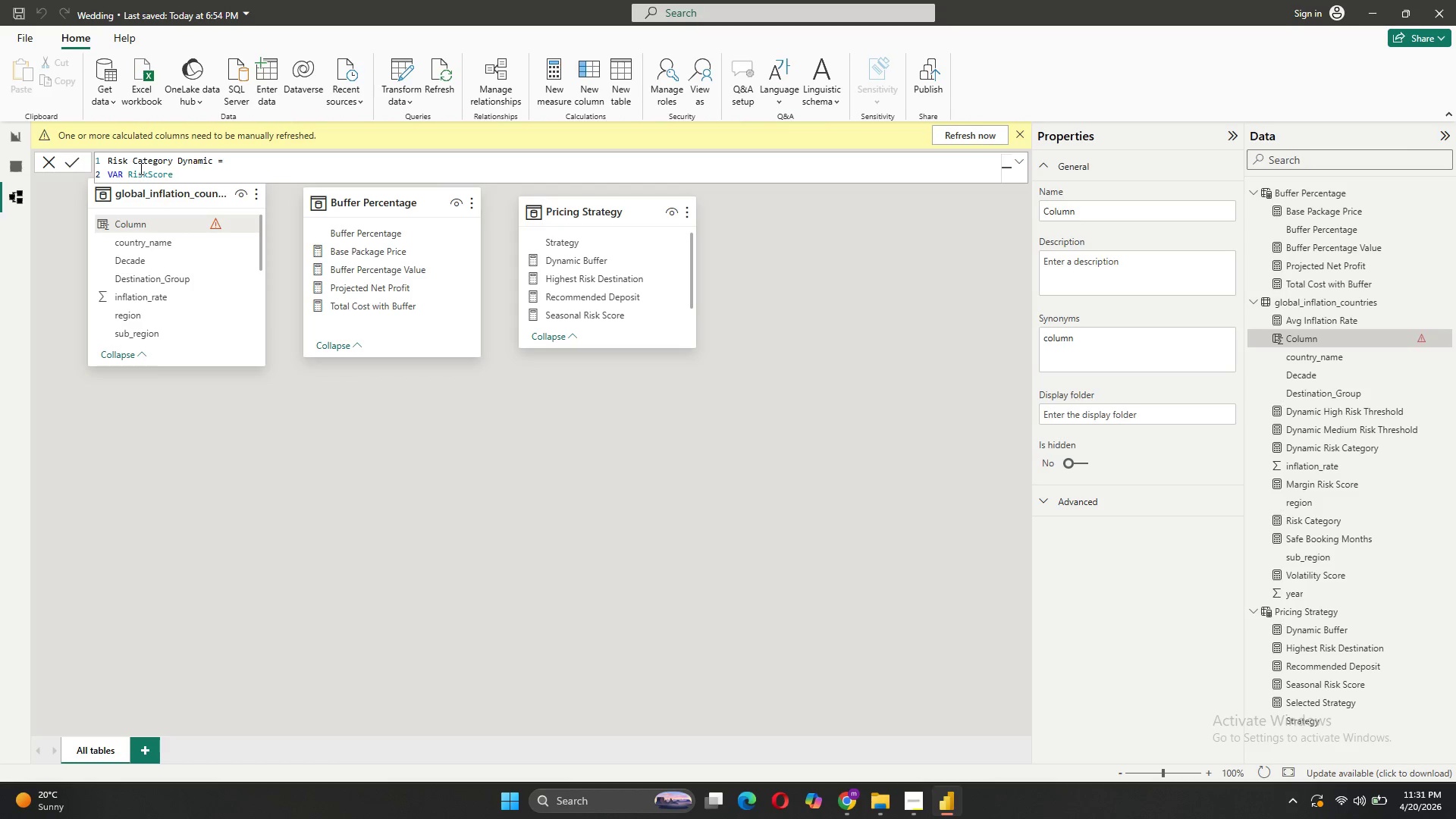 
key(Equal)
 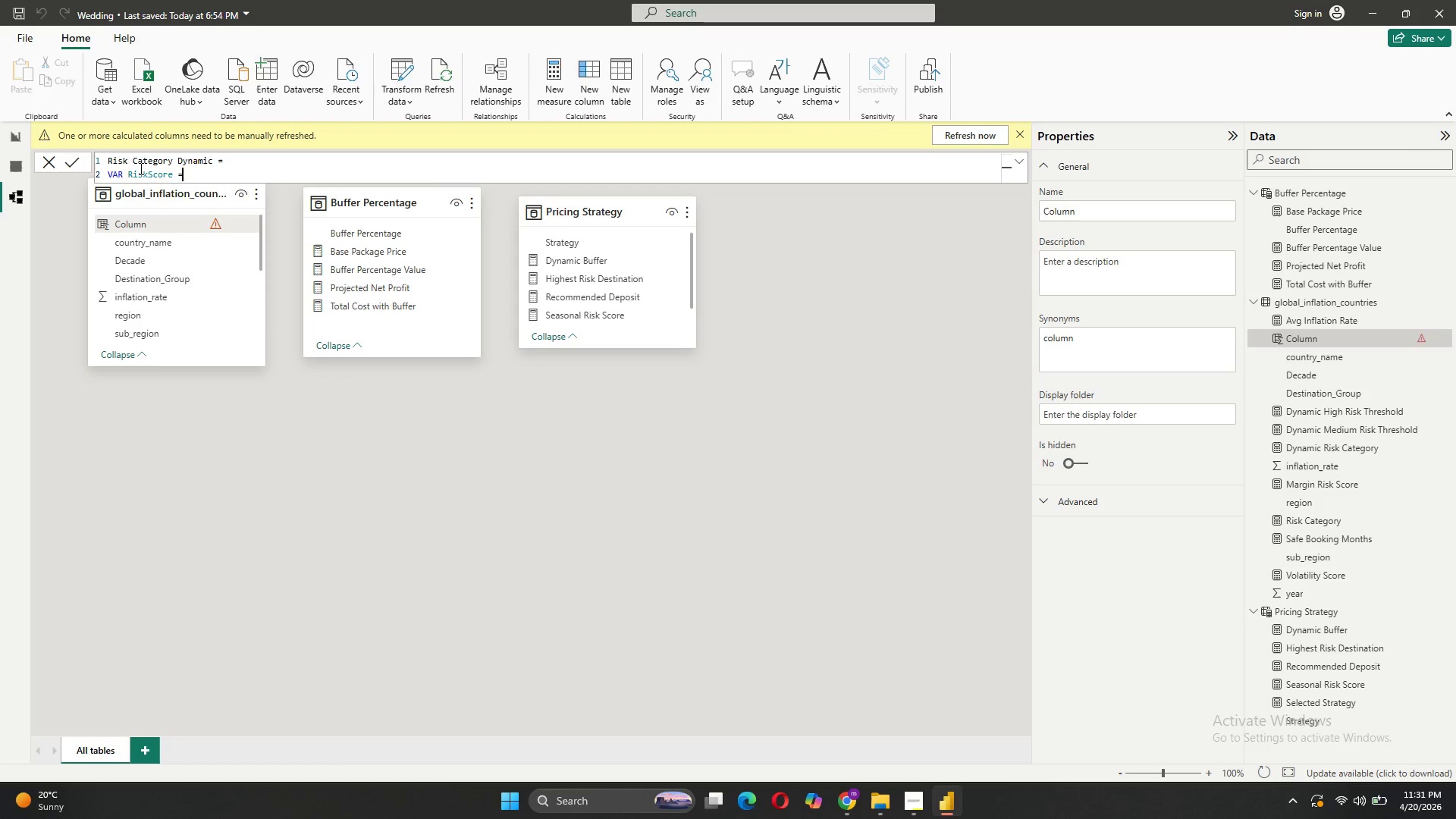 
key(Space)
 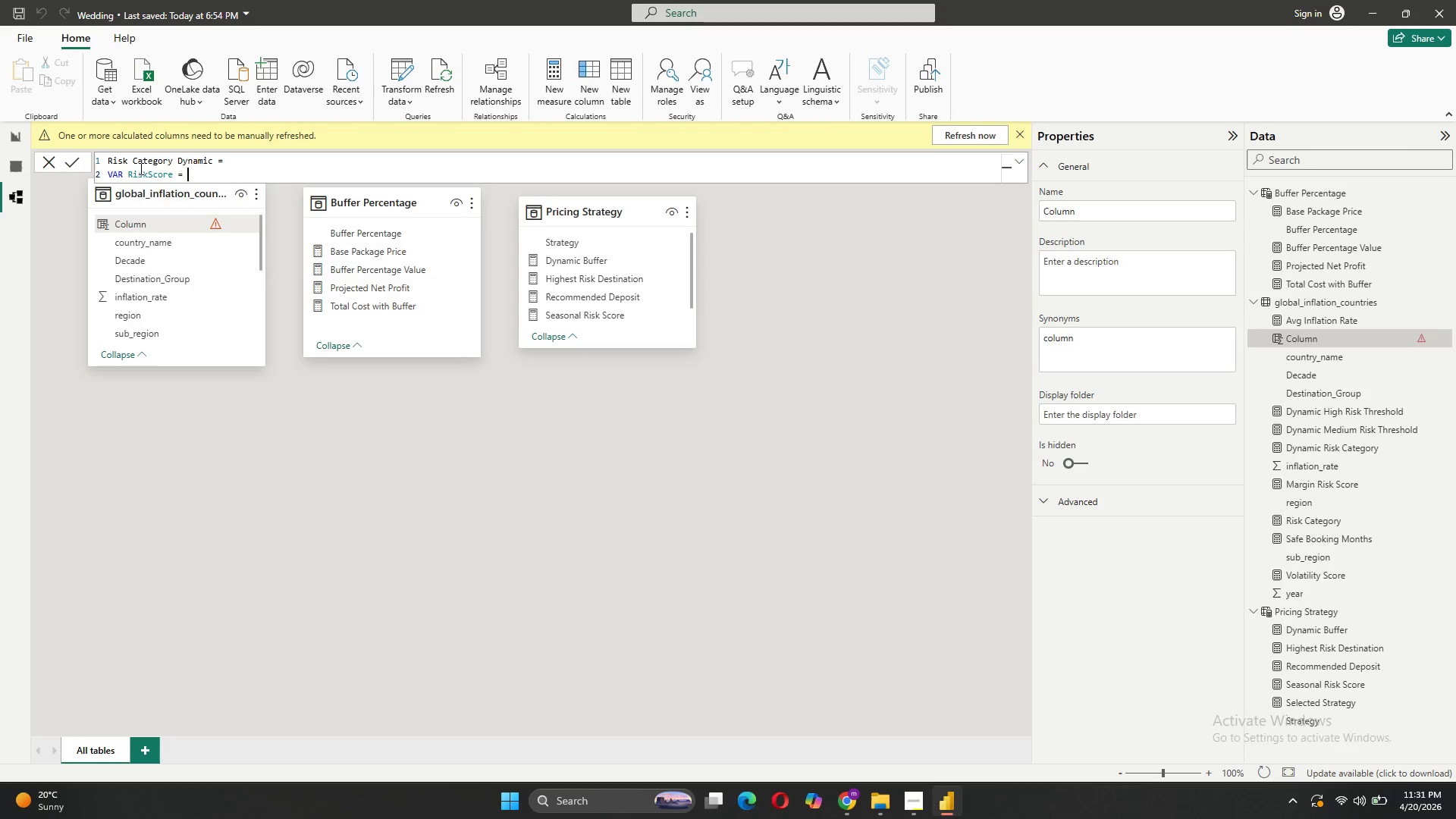 
key(BracketLeft)
 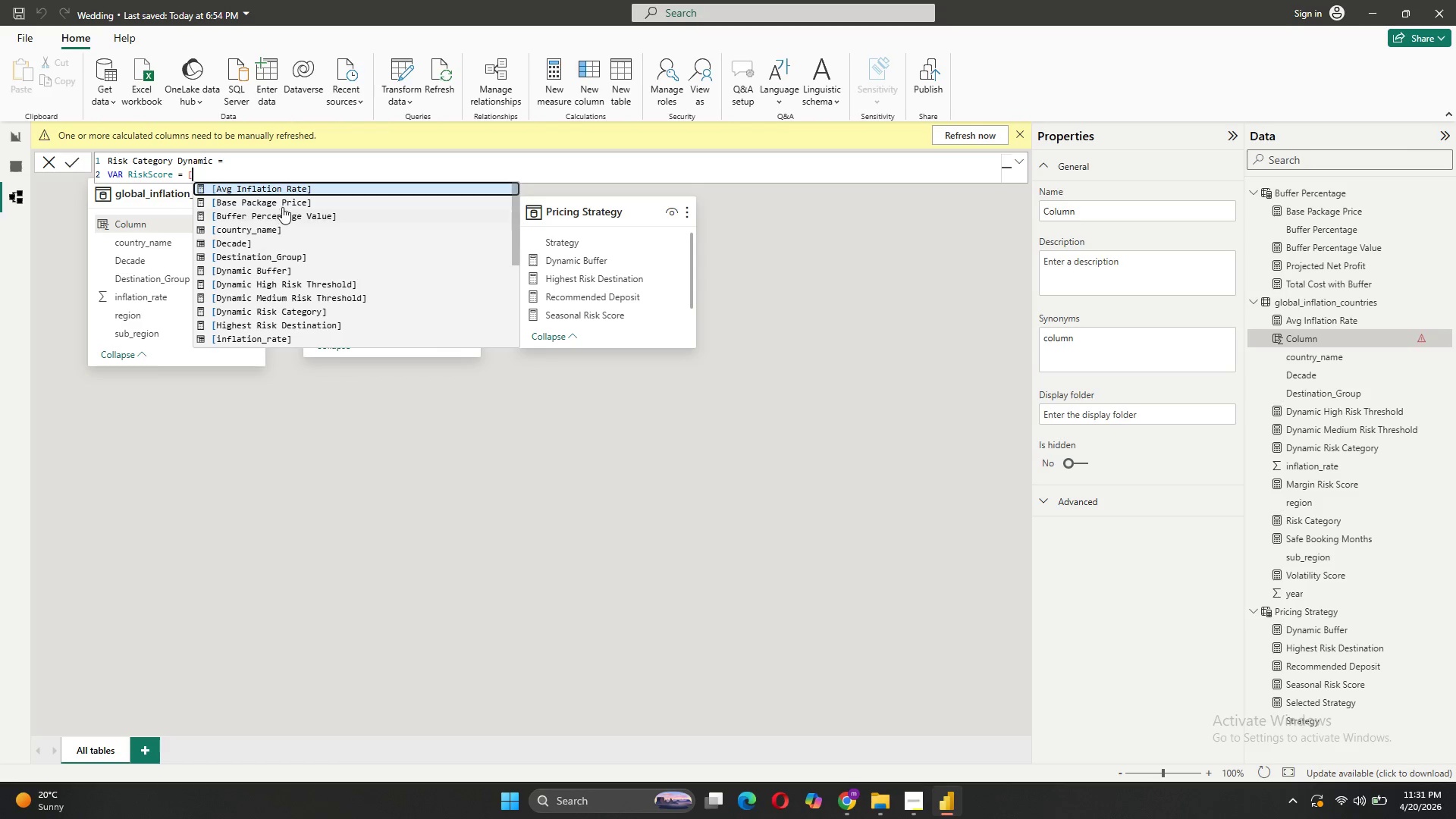 
scroll: coordinate [278, 256], scroll_direction: down, amount: 4.0
 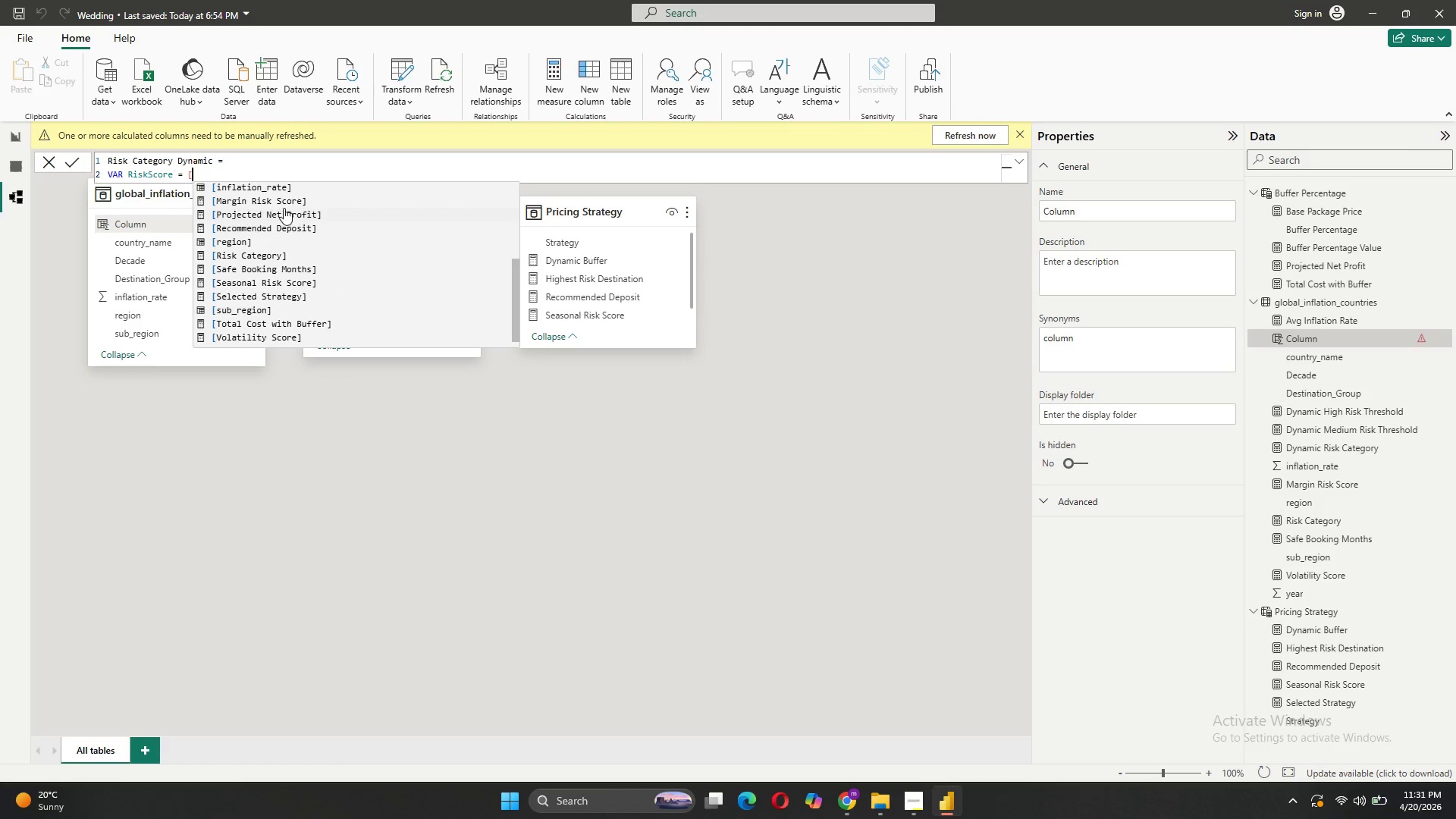 
left_click([284, 204])
 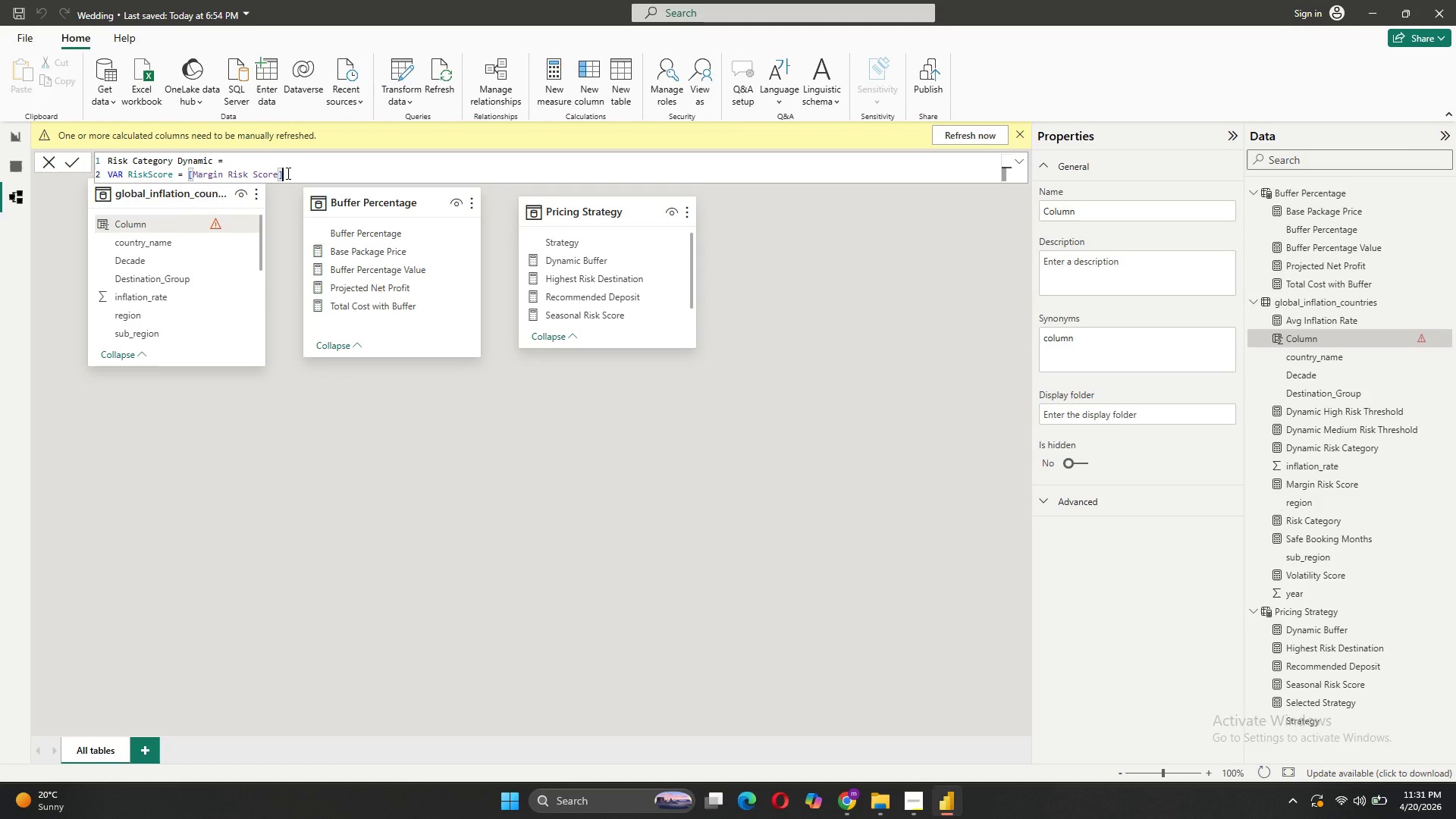 
key(Shift+ShiftRight)
 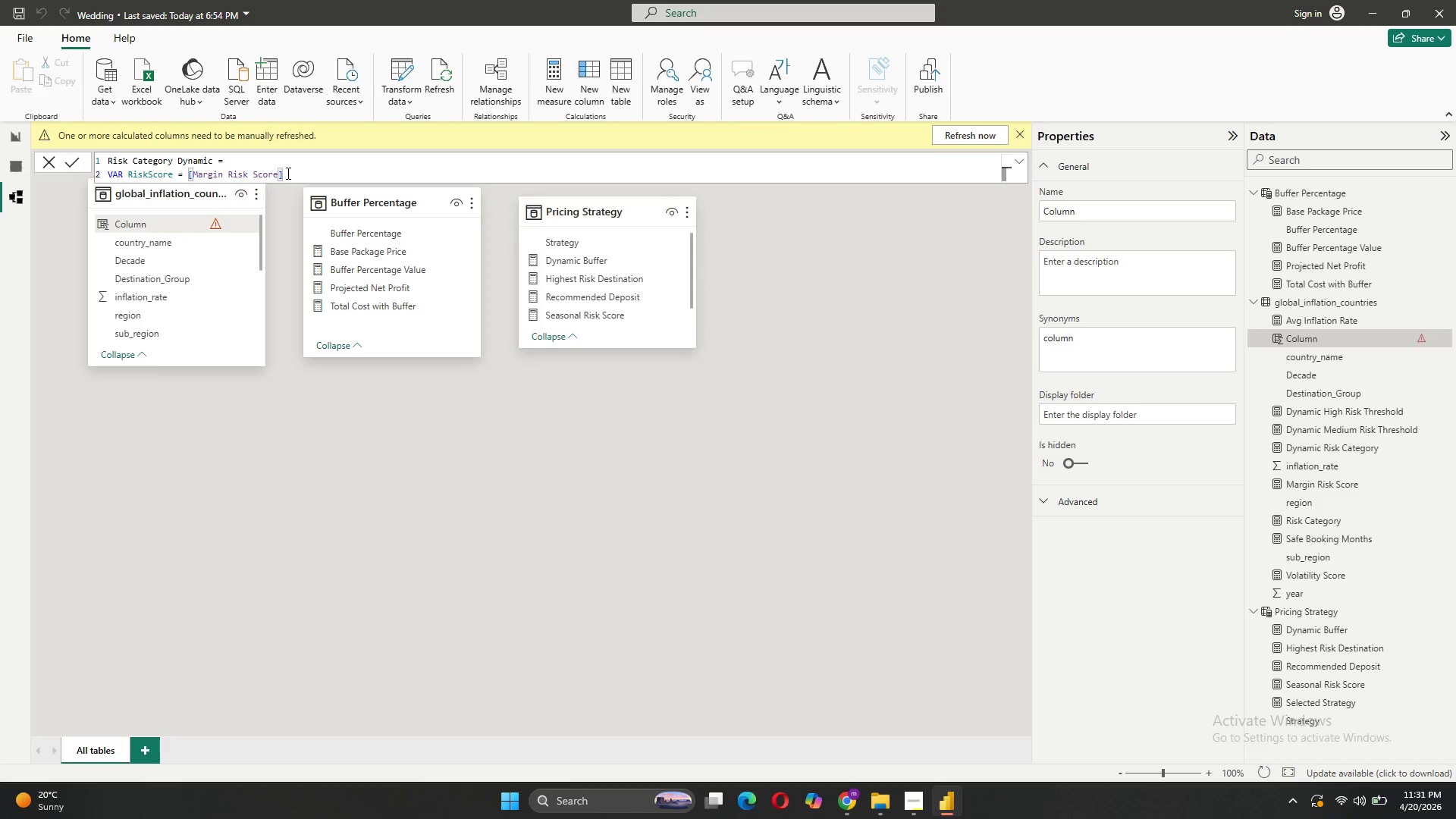 
key(Shift+Enter)
 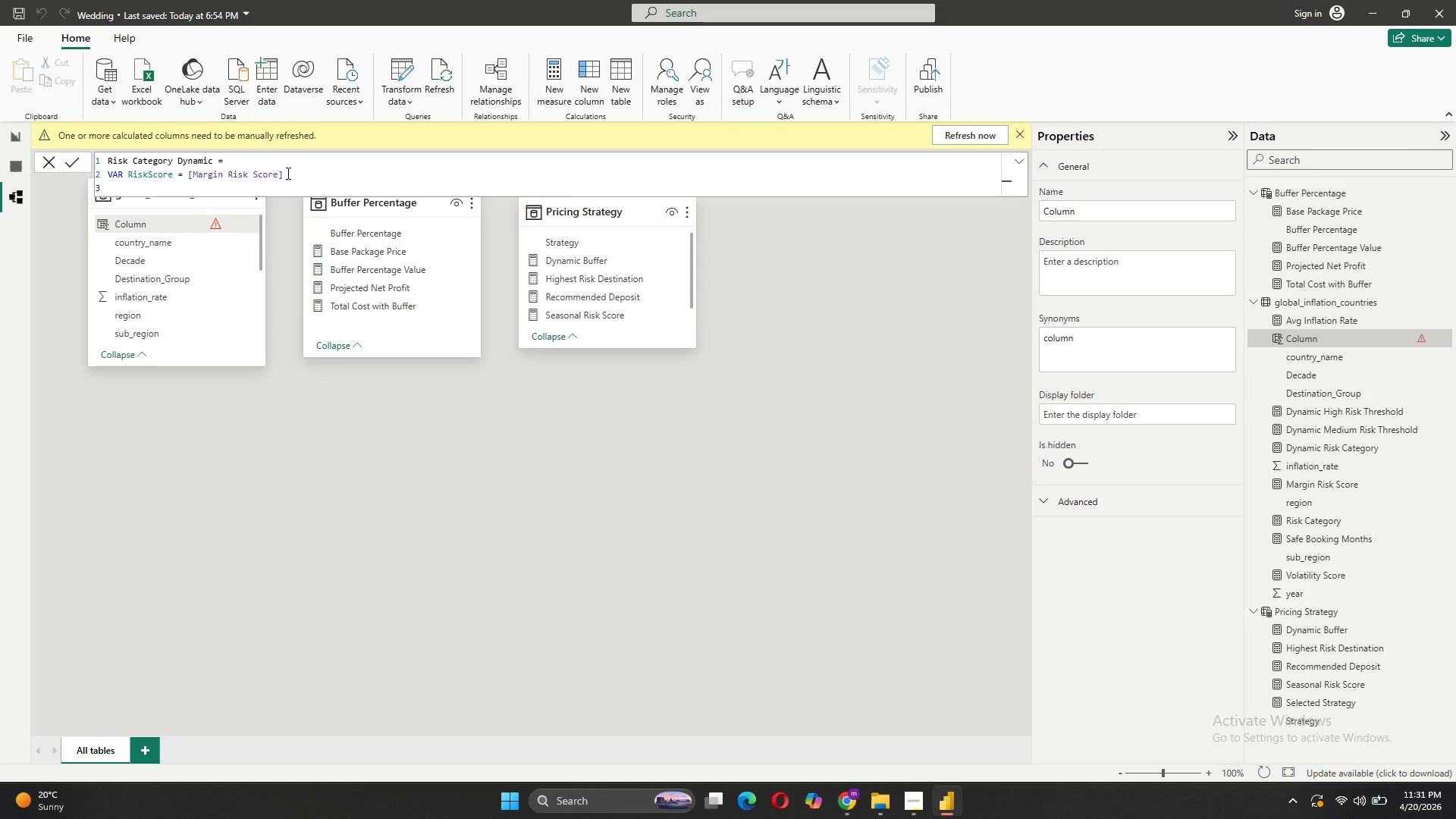 
type(VAR Strategy = SE)
 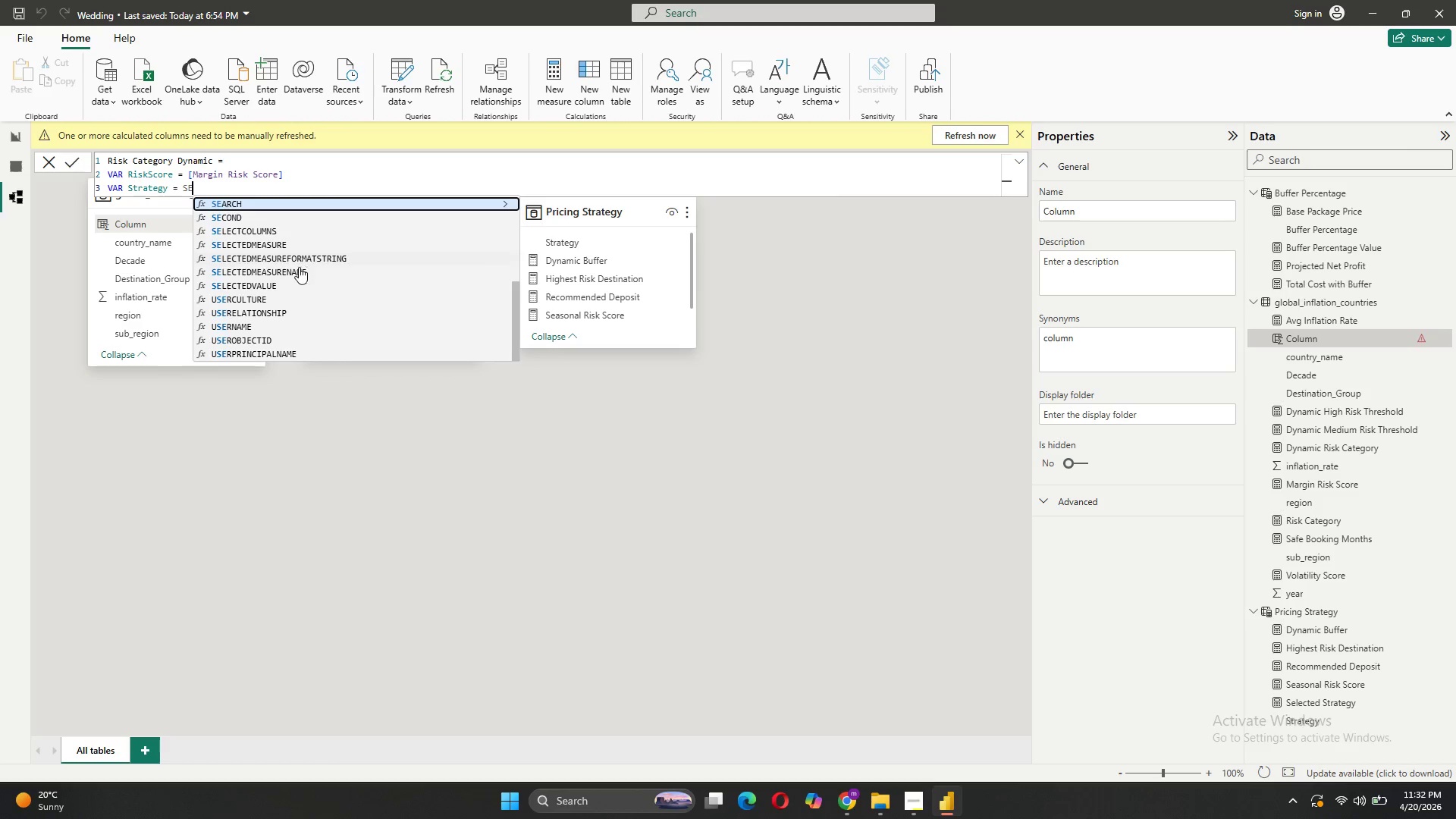 
left_click([287, 288])
 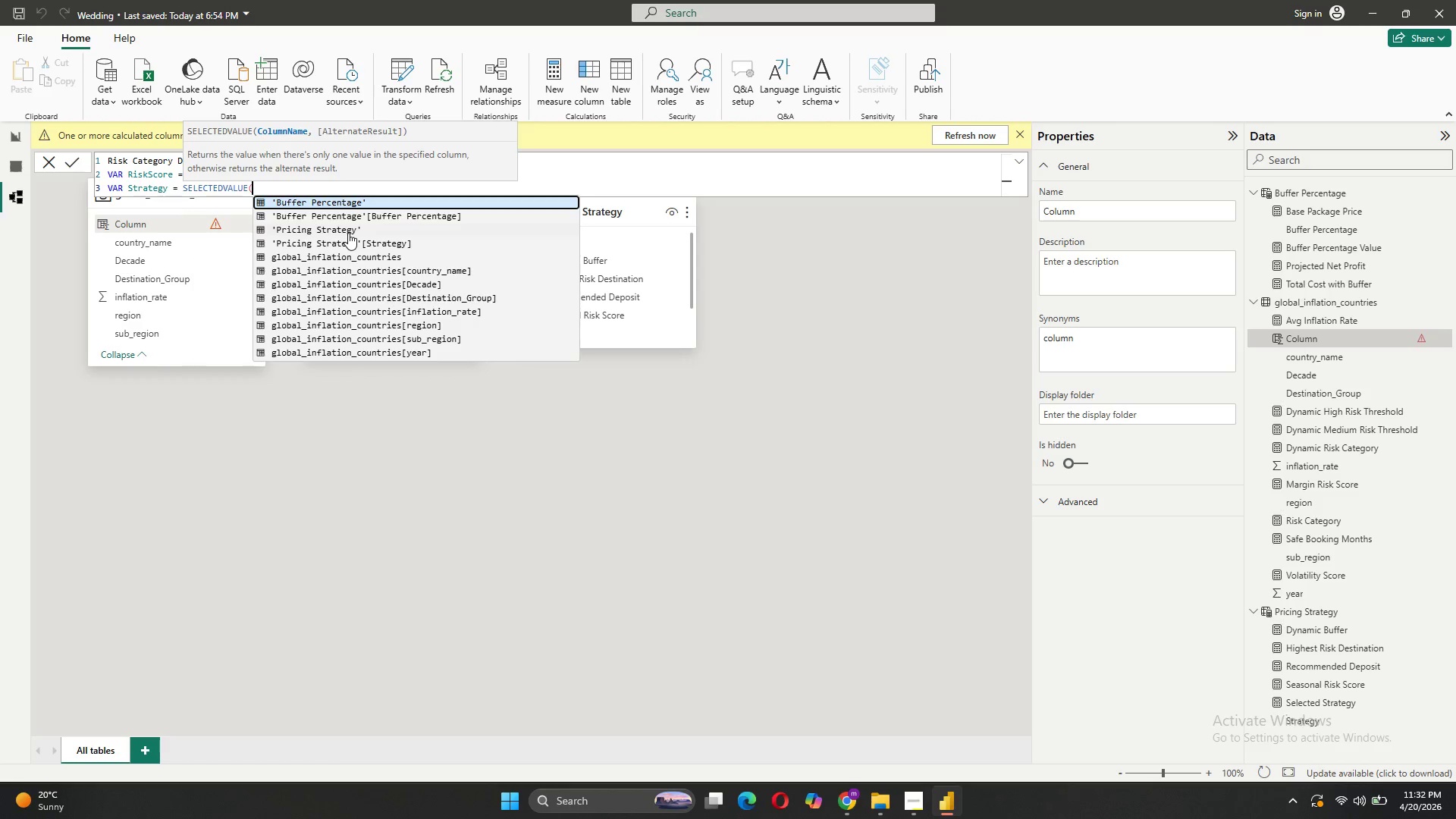 
wait(6.66)
 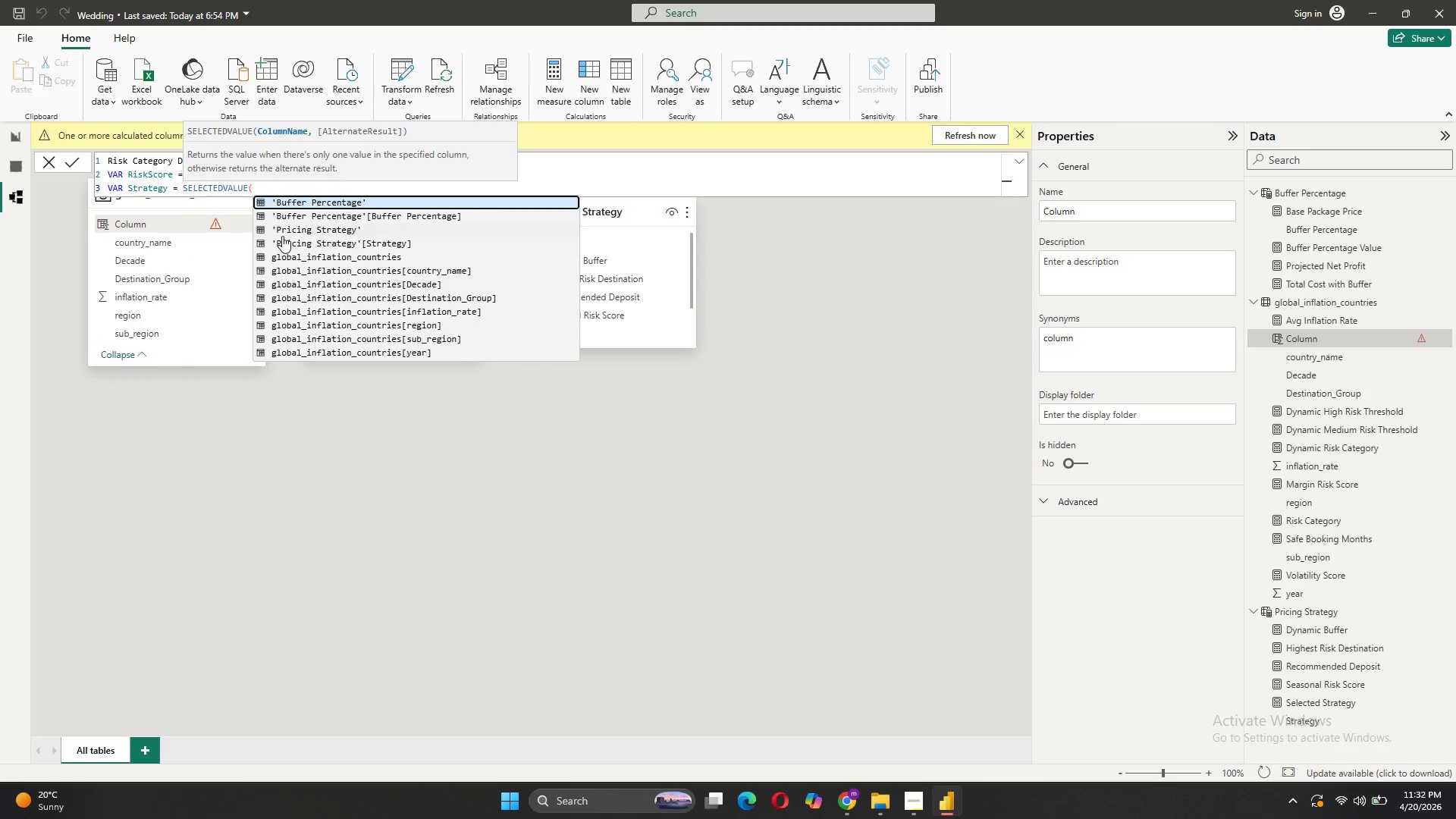 
left_click([350, 248])
 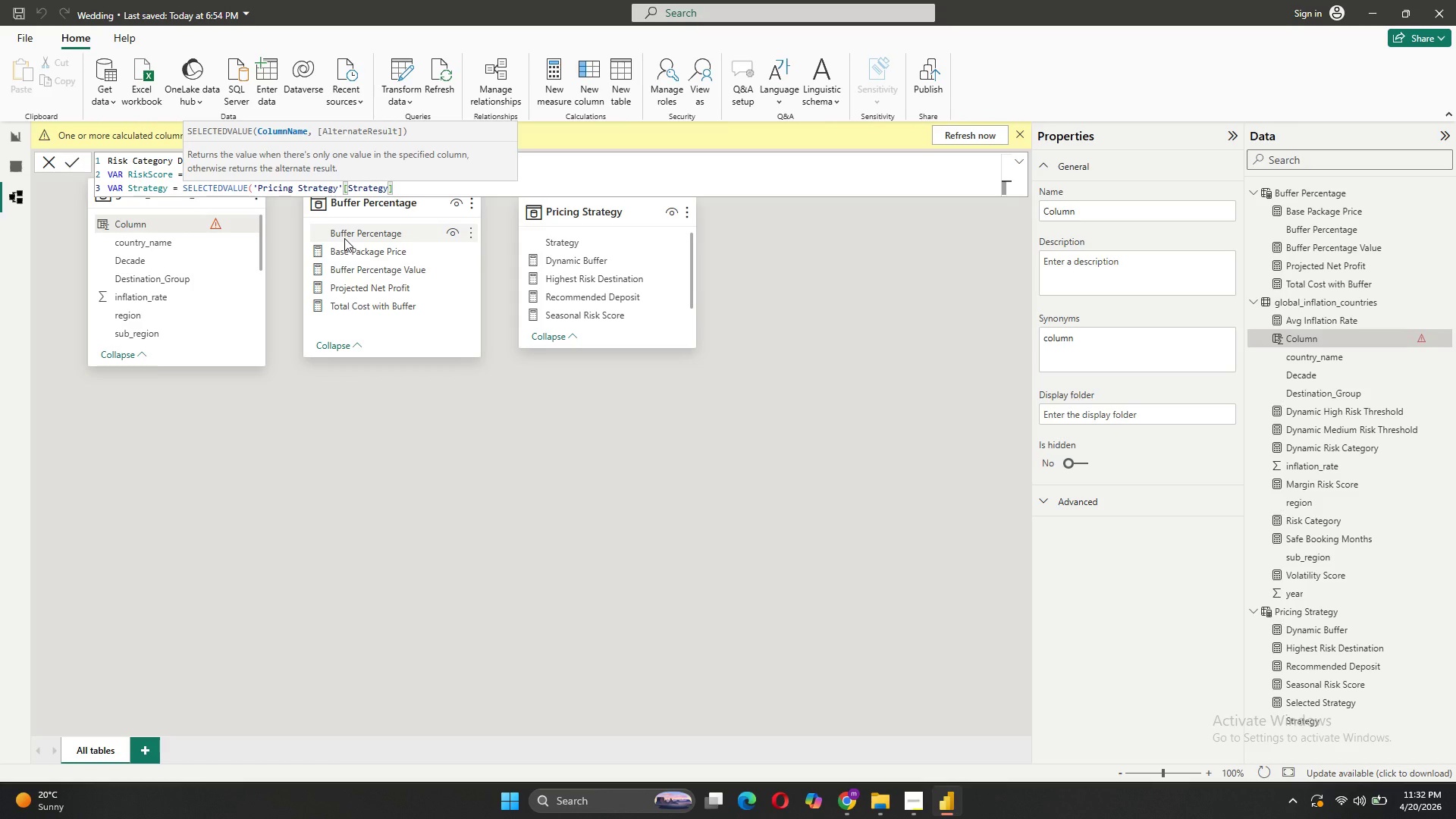 
type(, "a)
key(Backspace)
type(Aggressive Growth))
 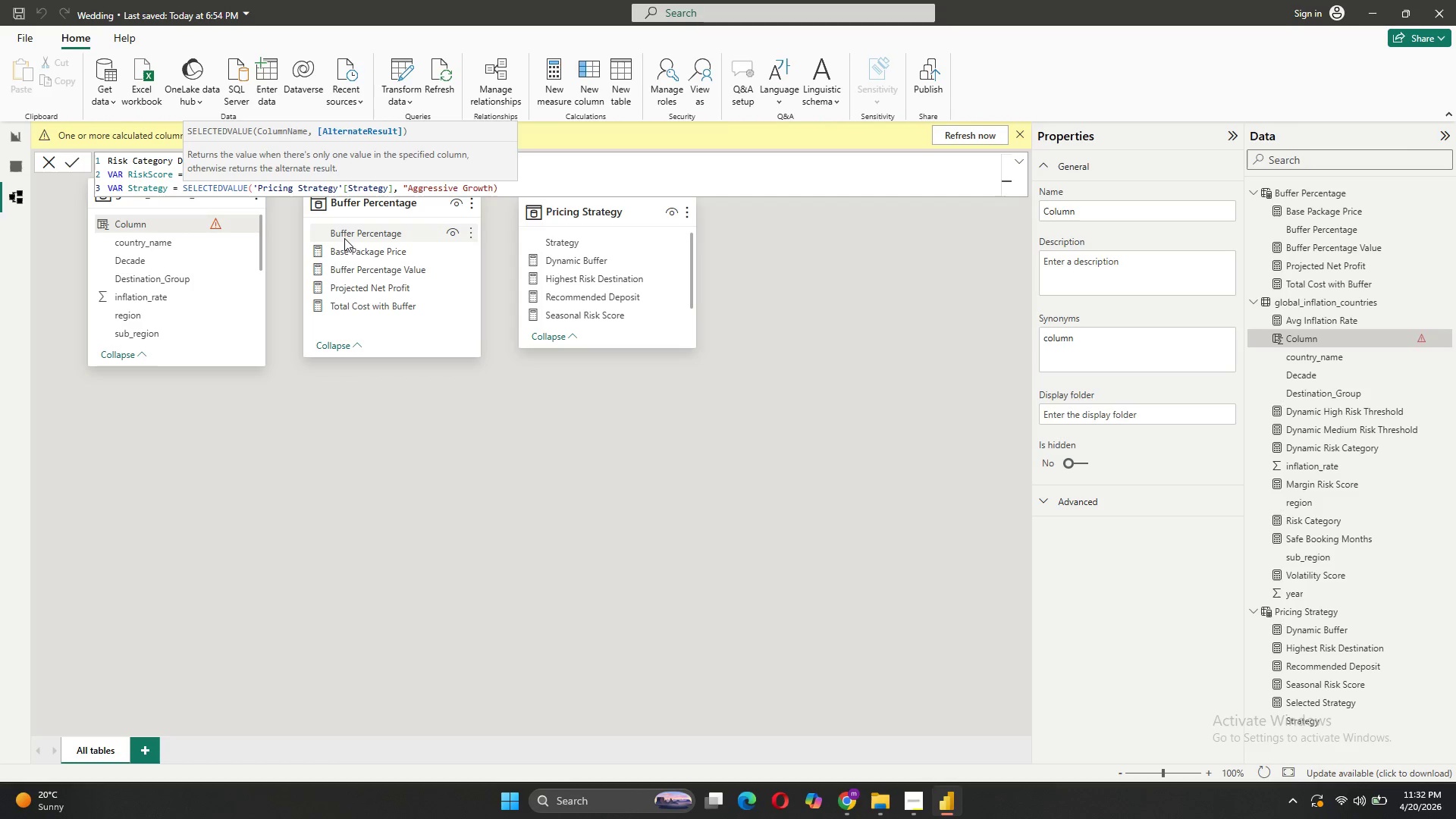 
left_click([492, 187])
 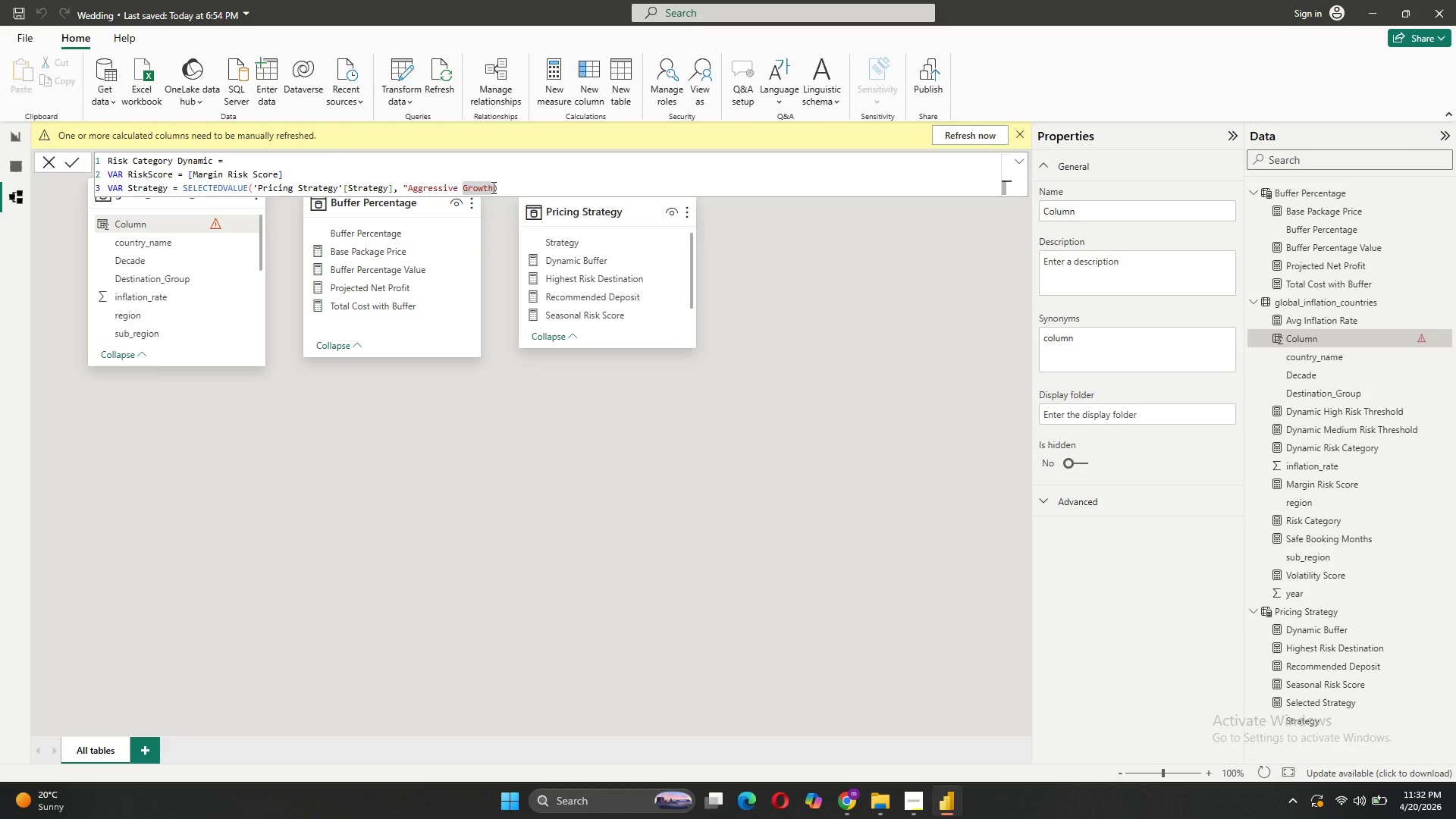 
key(Shift+Quote)
 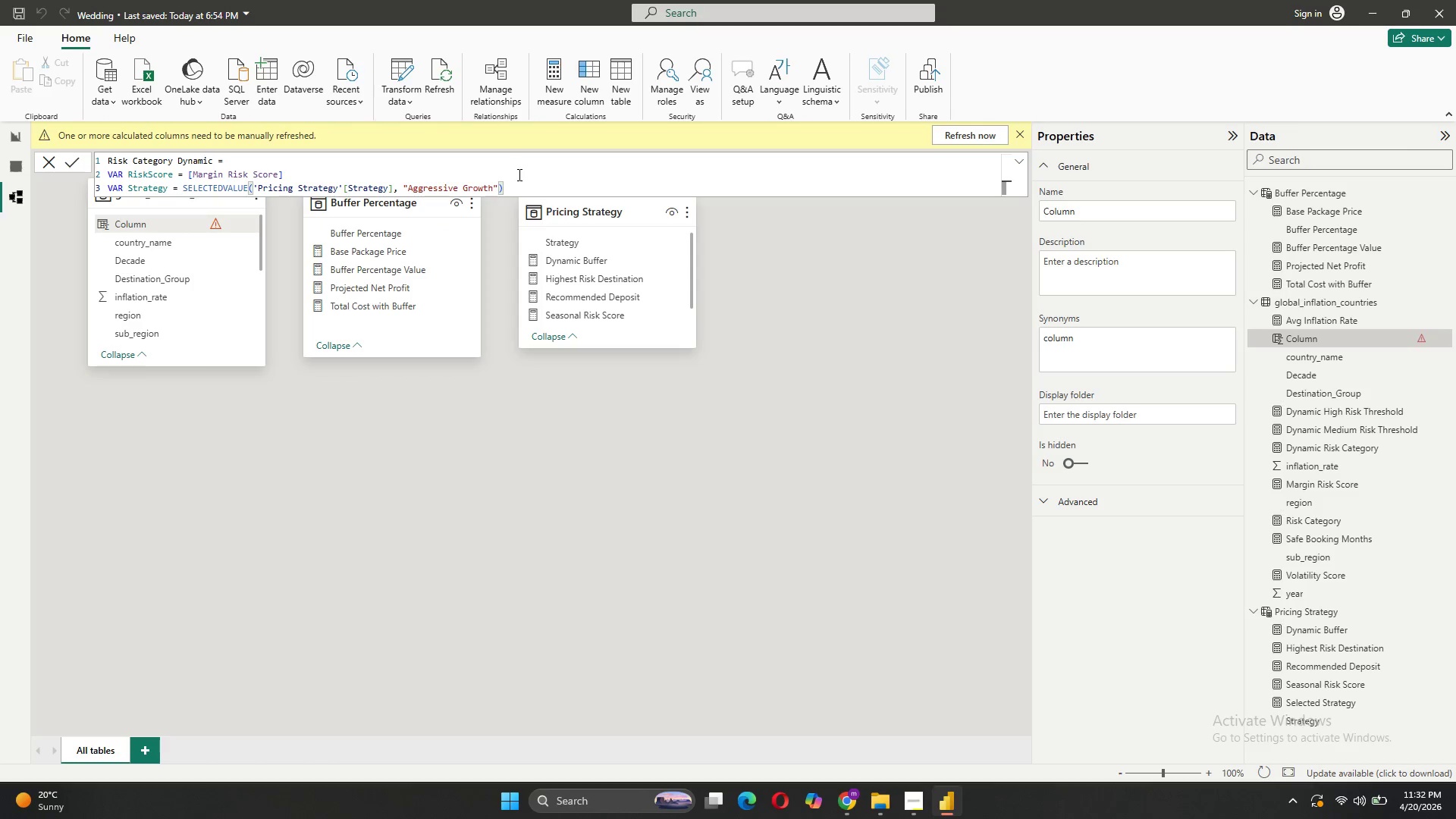 
left_click([518, 185])
 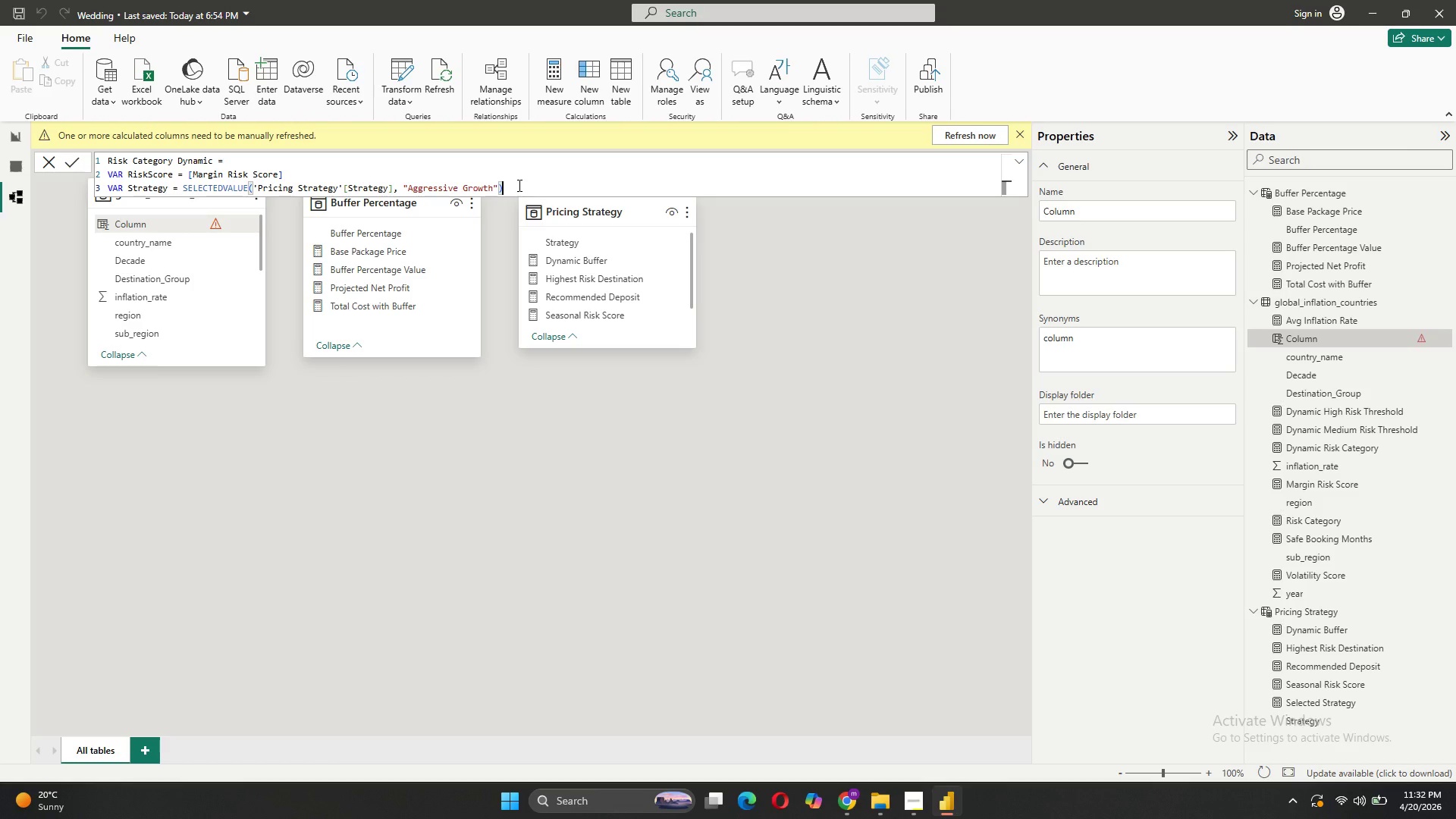 
key(Shift+ShiftRight)
 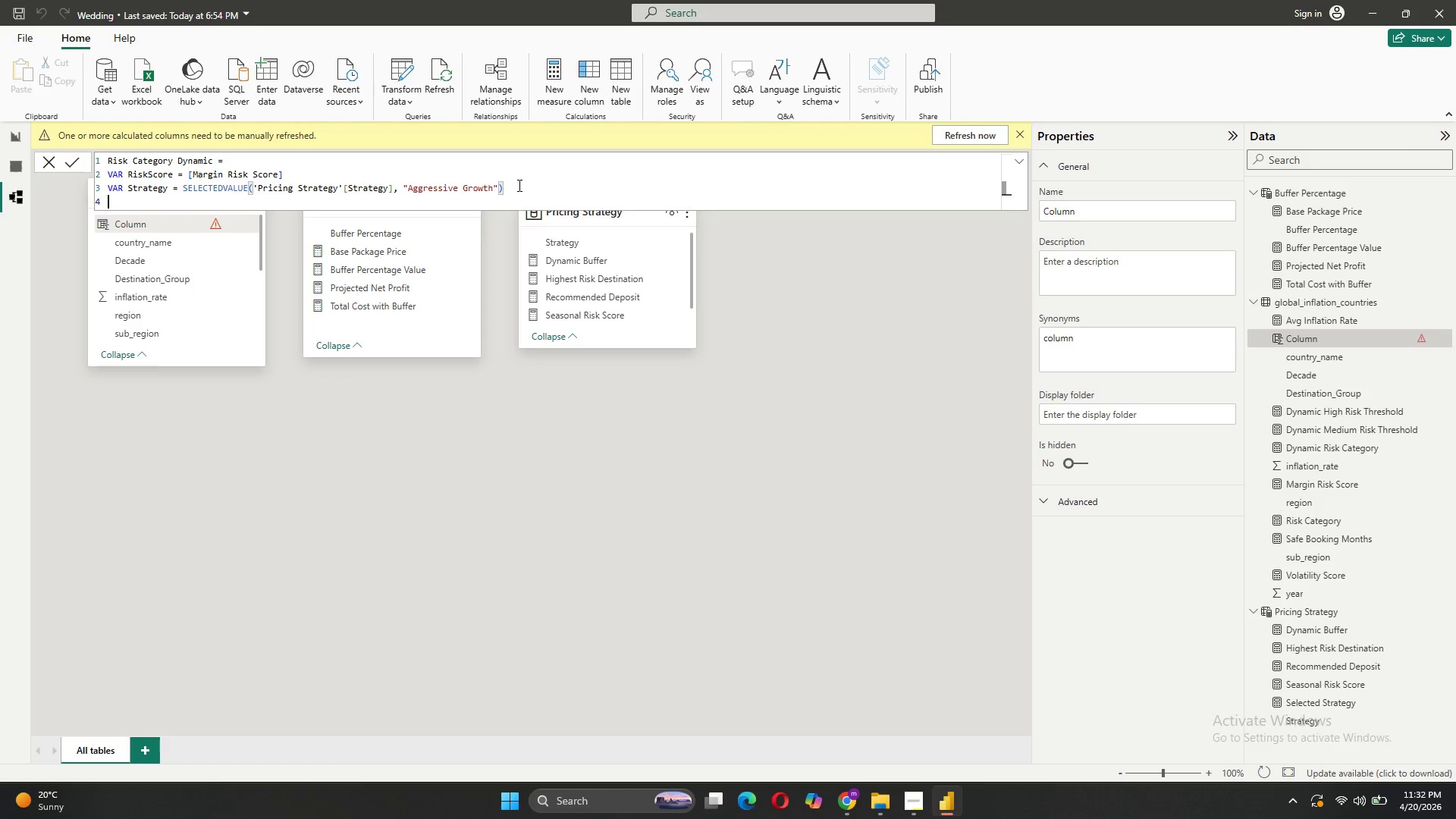 
key(Shift+Enter)
 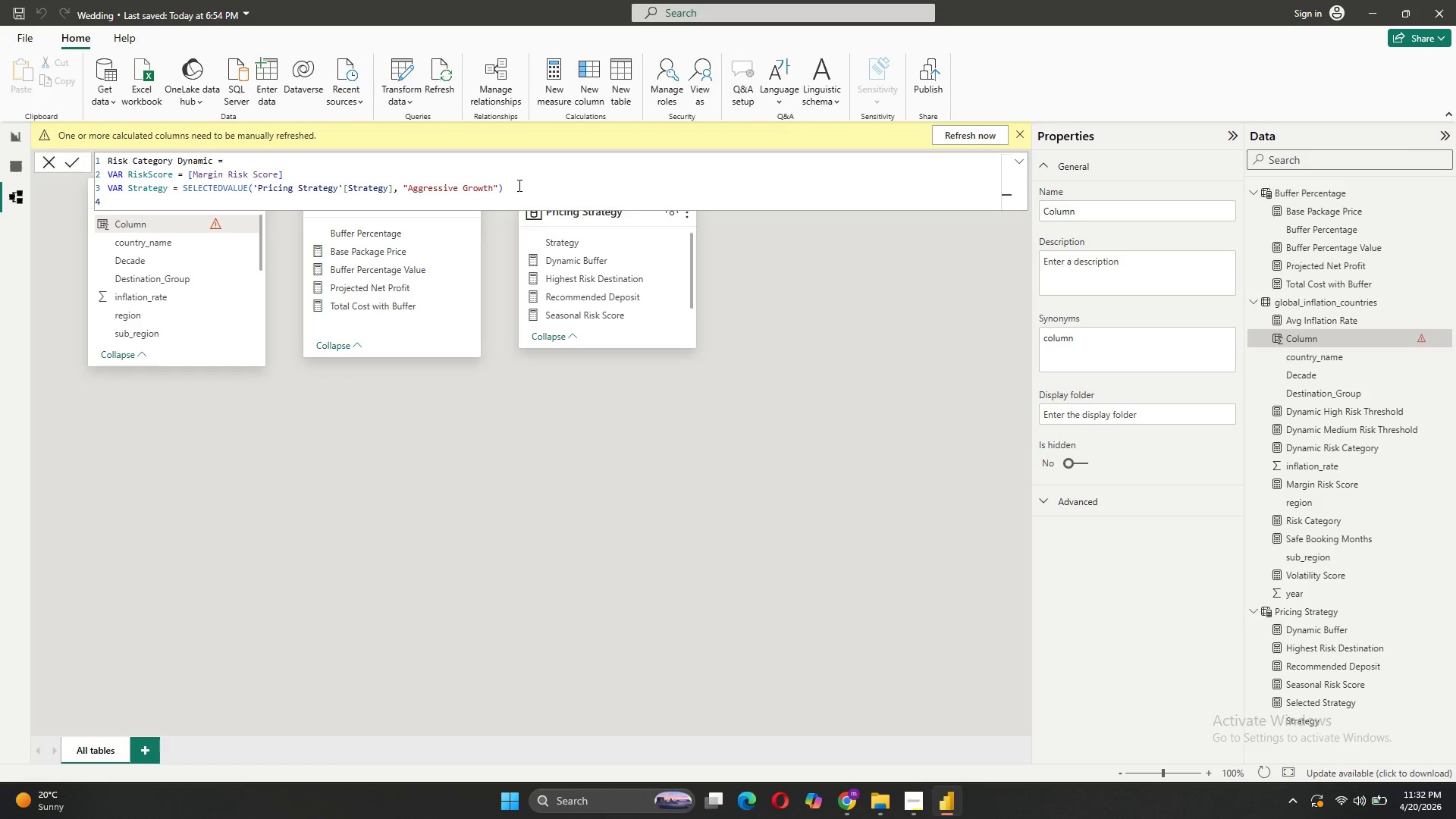 
type(VAR HighThreshold = IF(S)
 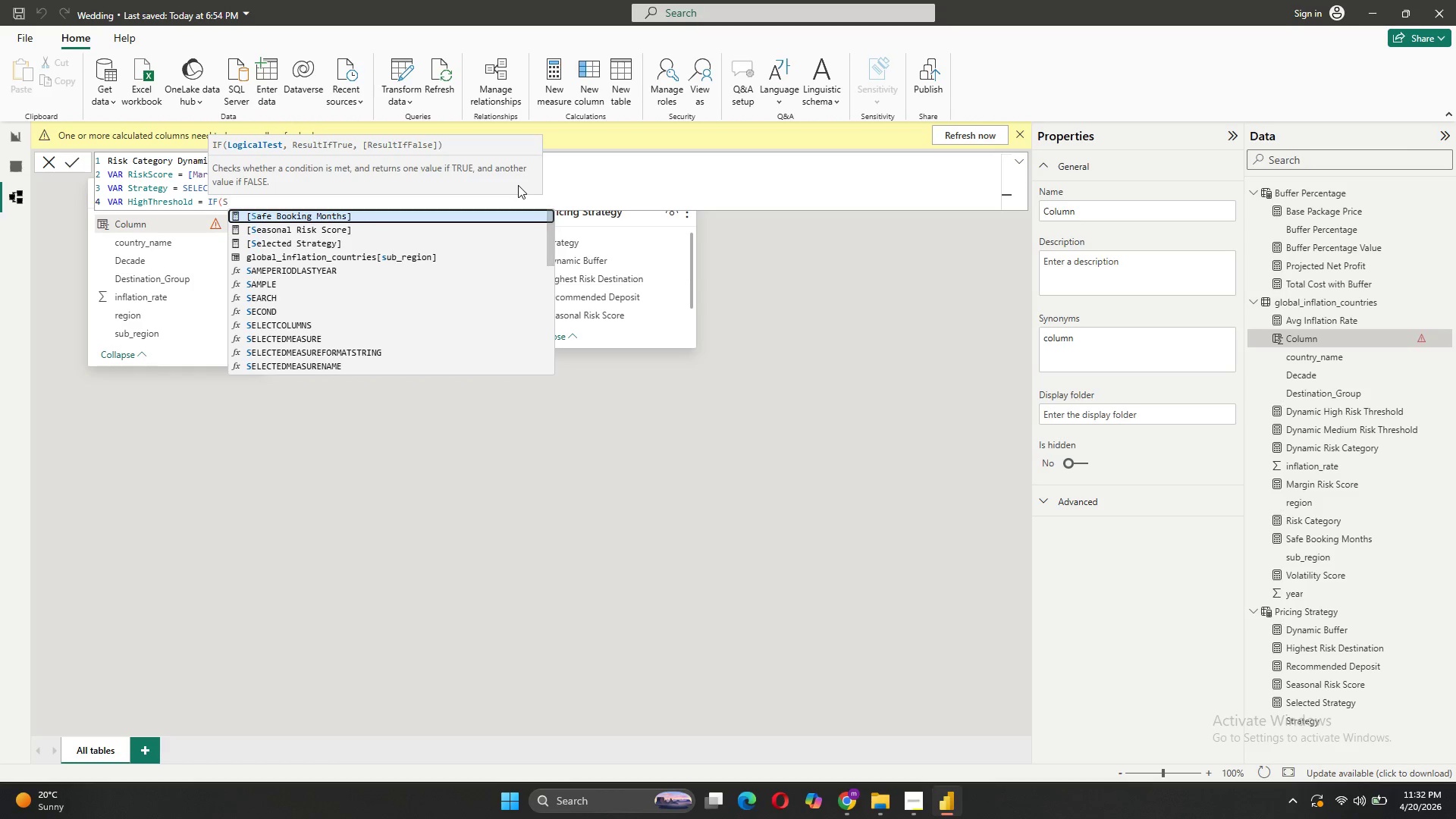 
type(trae)
key(Backspace)
type(te)
 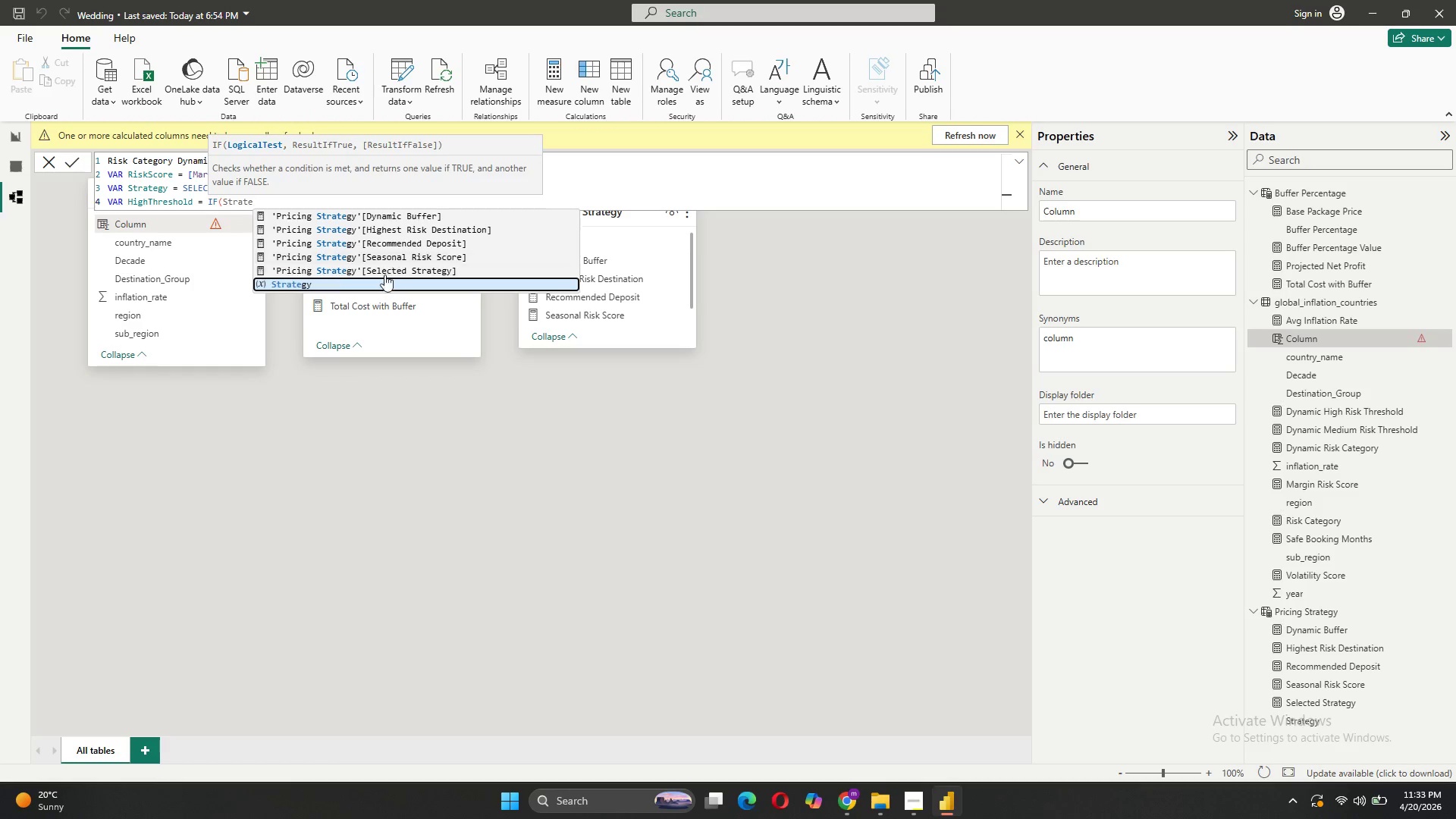 
left_click([383, 281])
 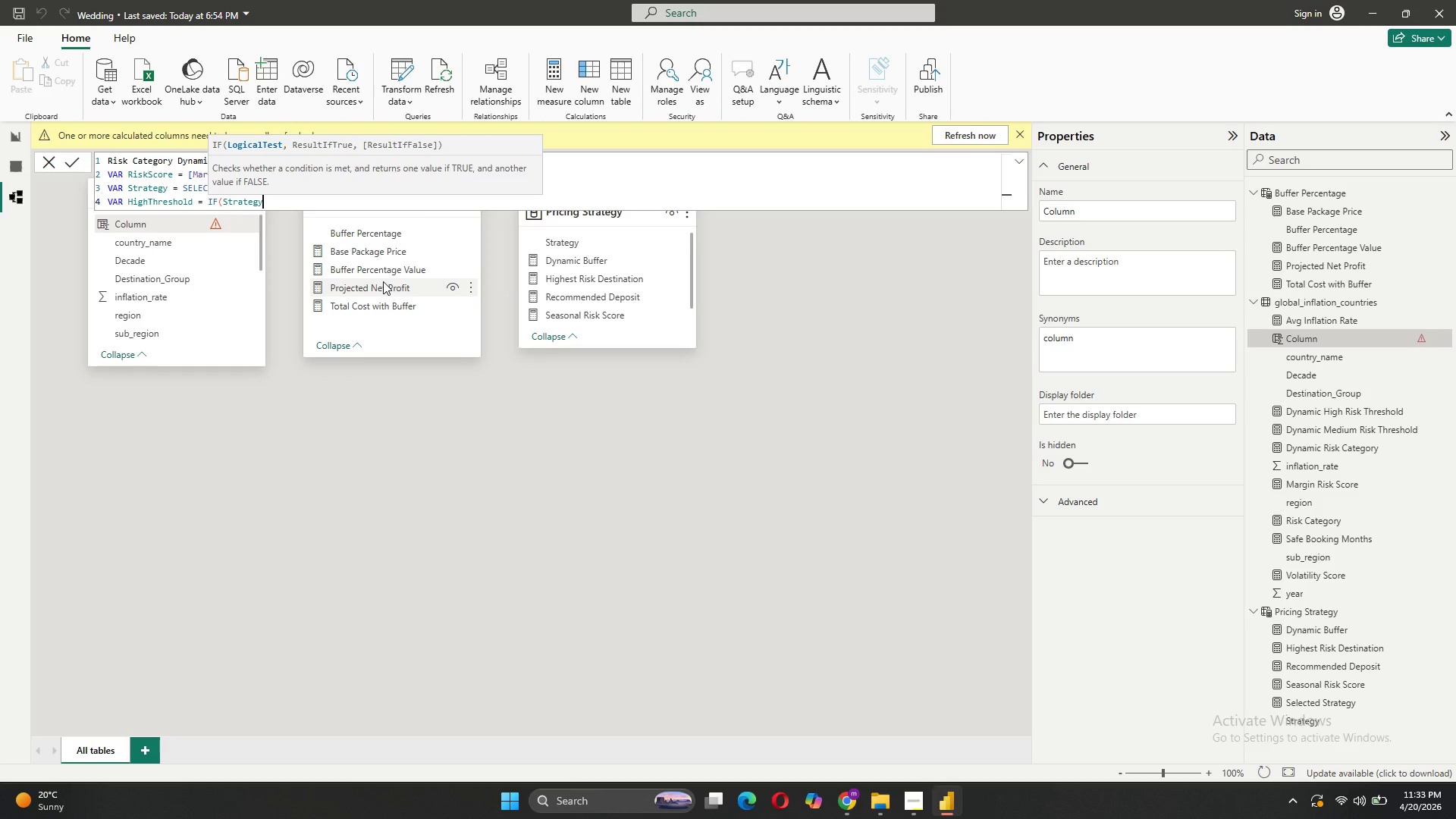 
type( = "Aggressive Growth:)
key(Backspace)
type(",80,50))
 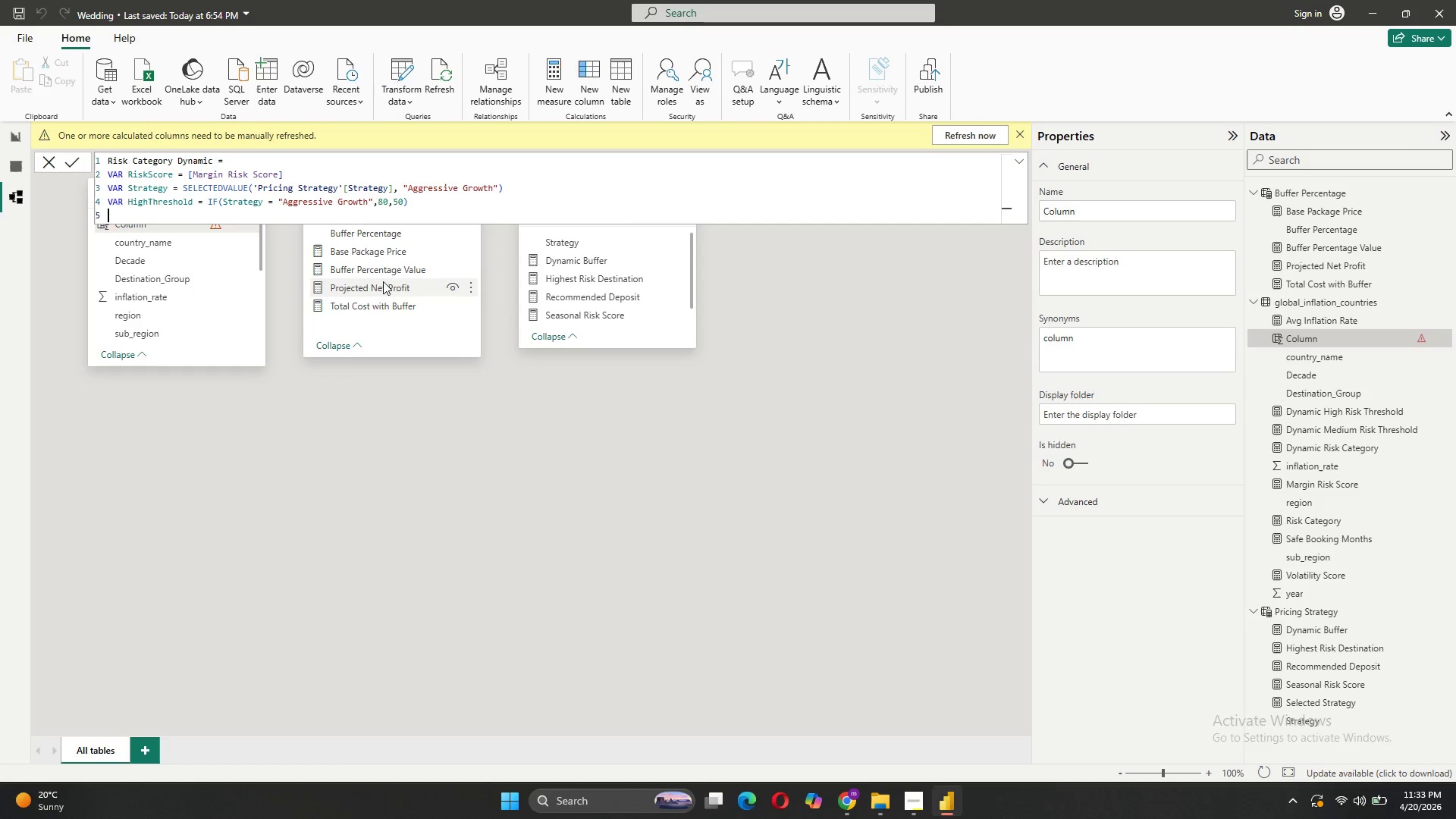 
 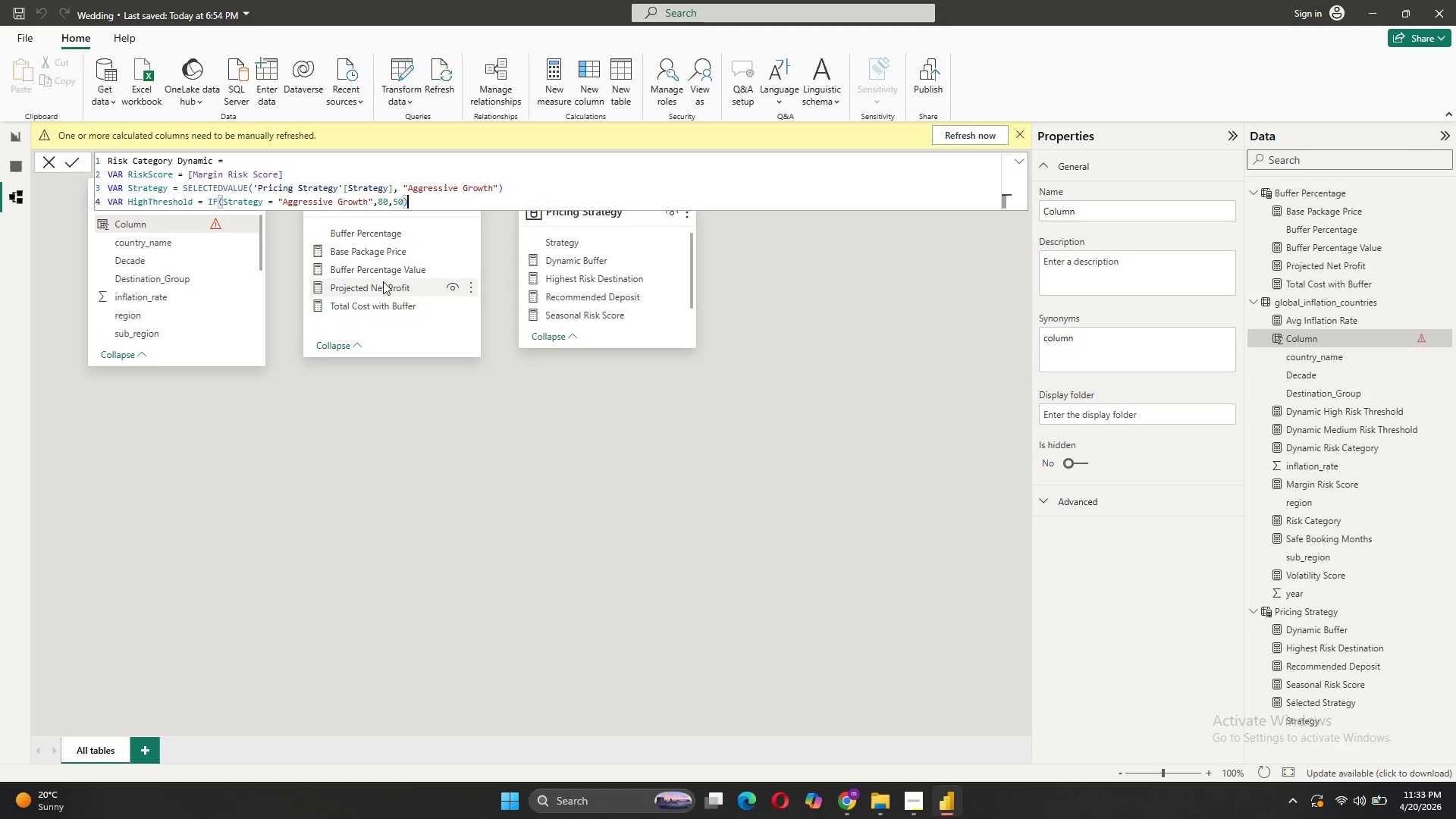 
key(Shift+Enter)
 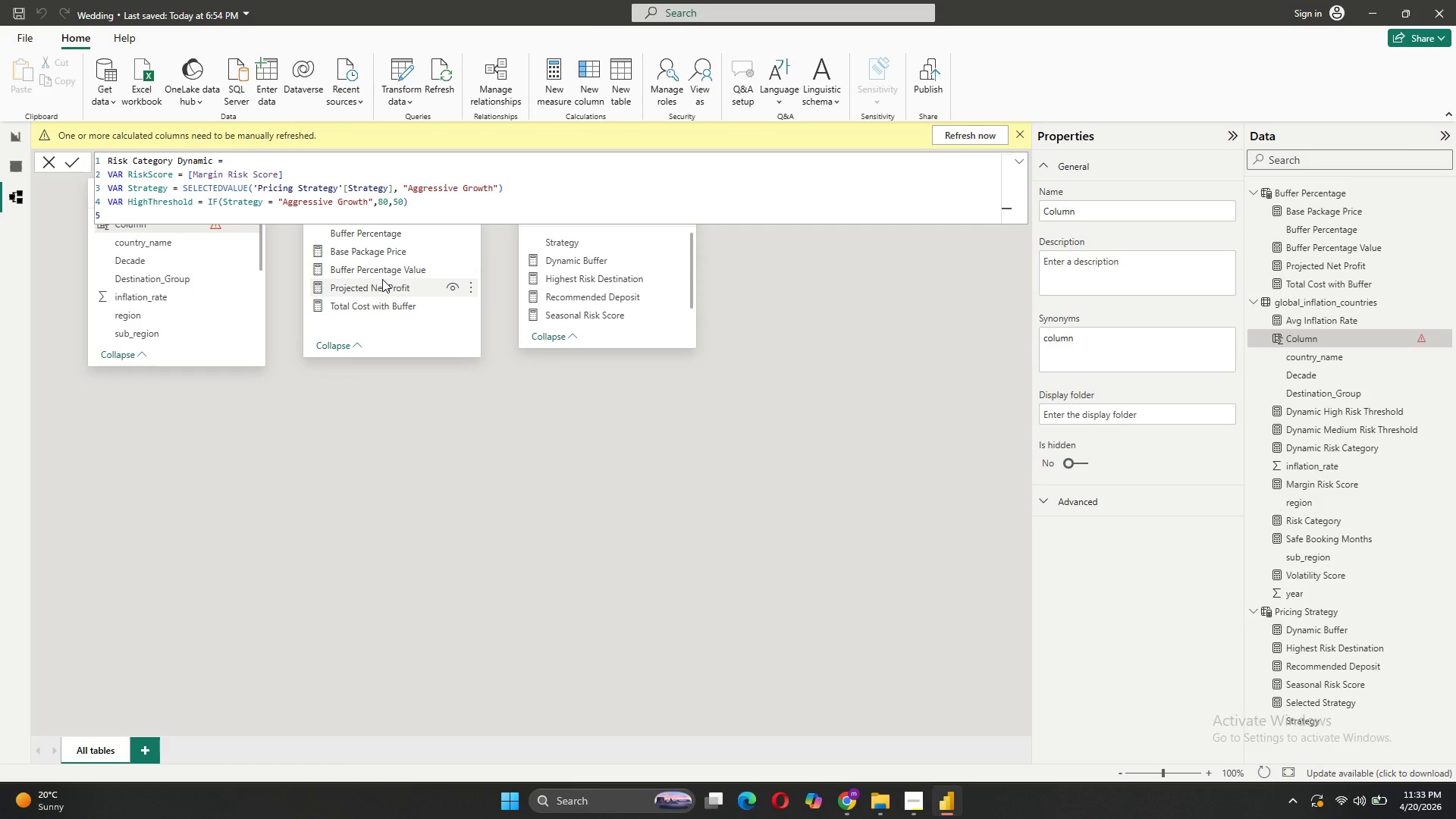 
wait(5.16)
 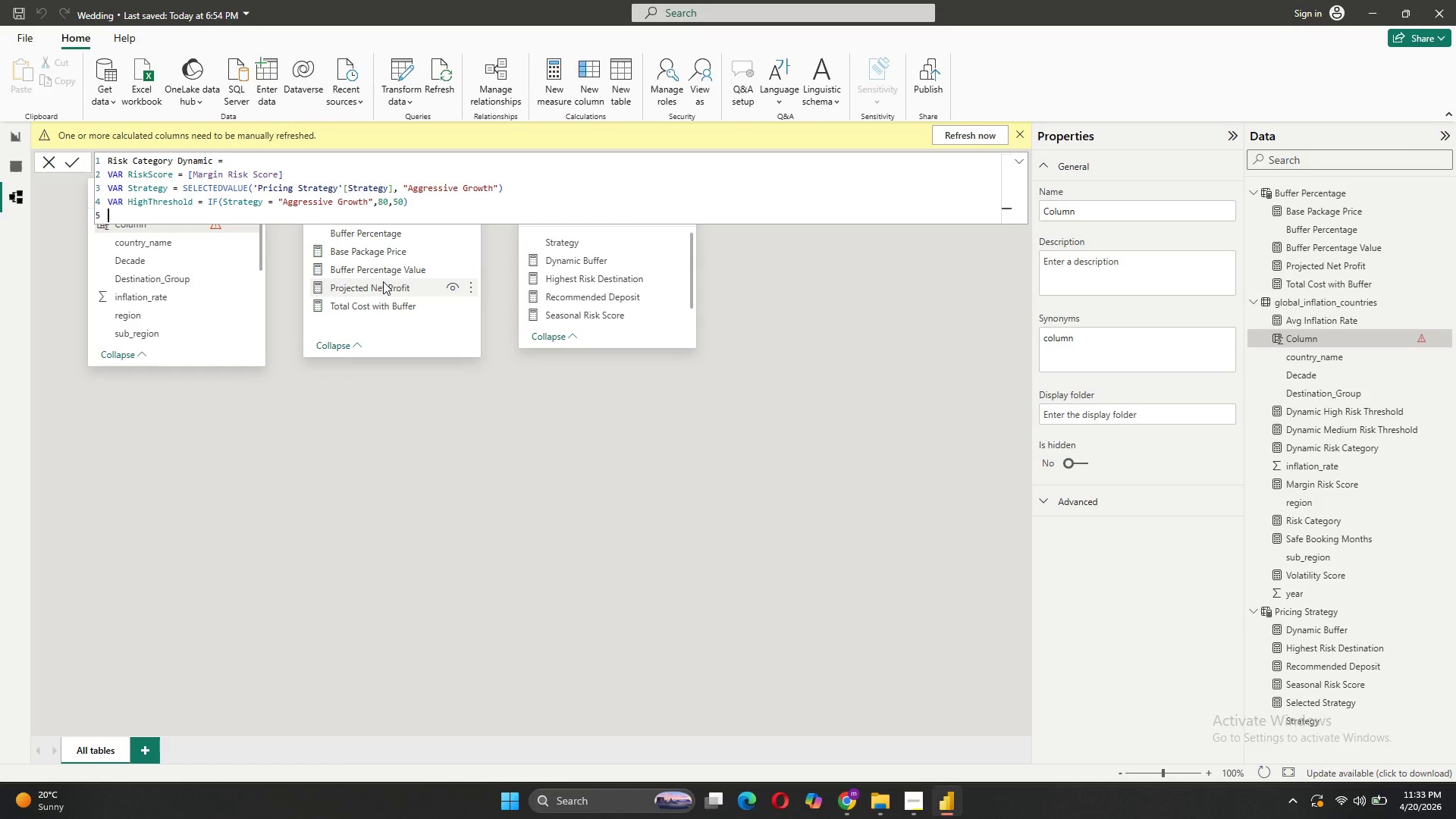 
left_click_drag(start_coordinate=[411, 204], to_coordinate=[107, 201])
 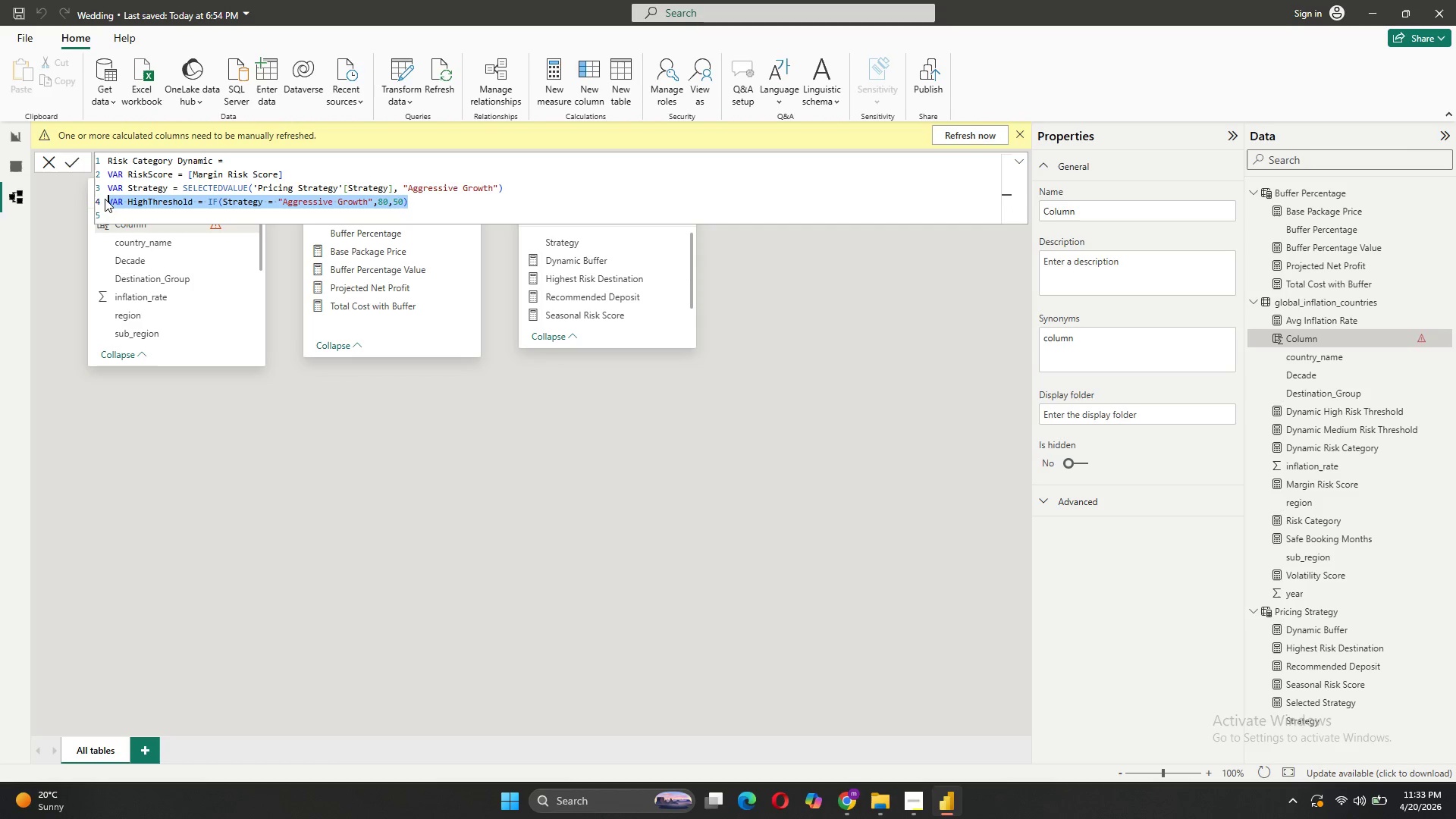 
key(Control+C)
 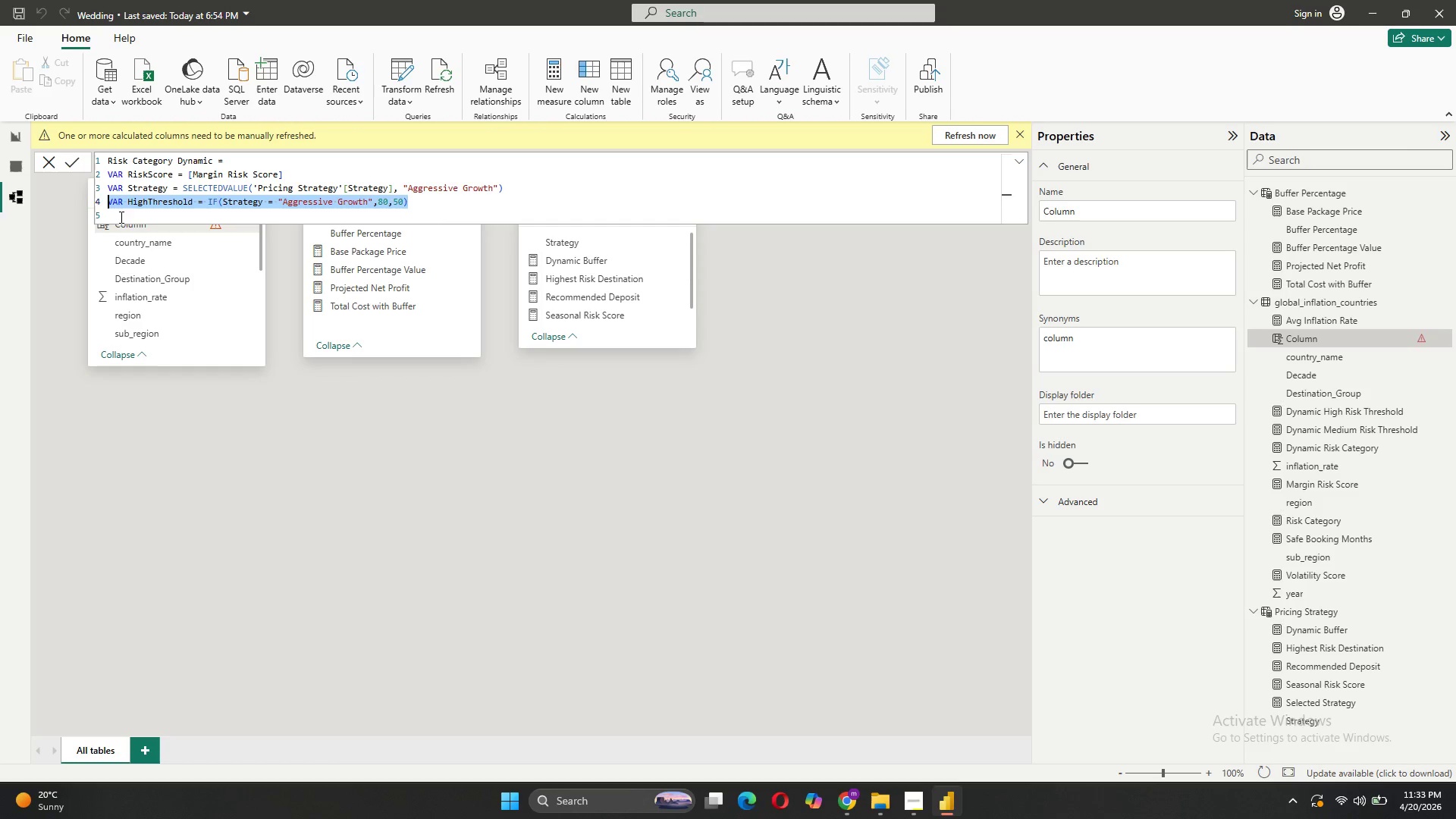 
left_click([120, 215])
 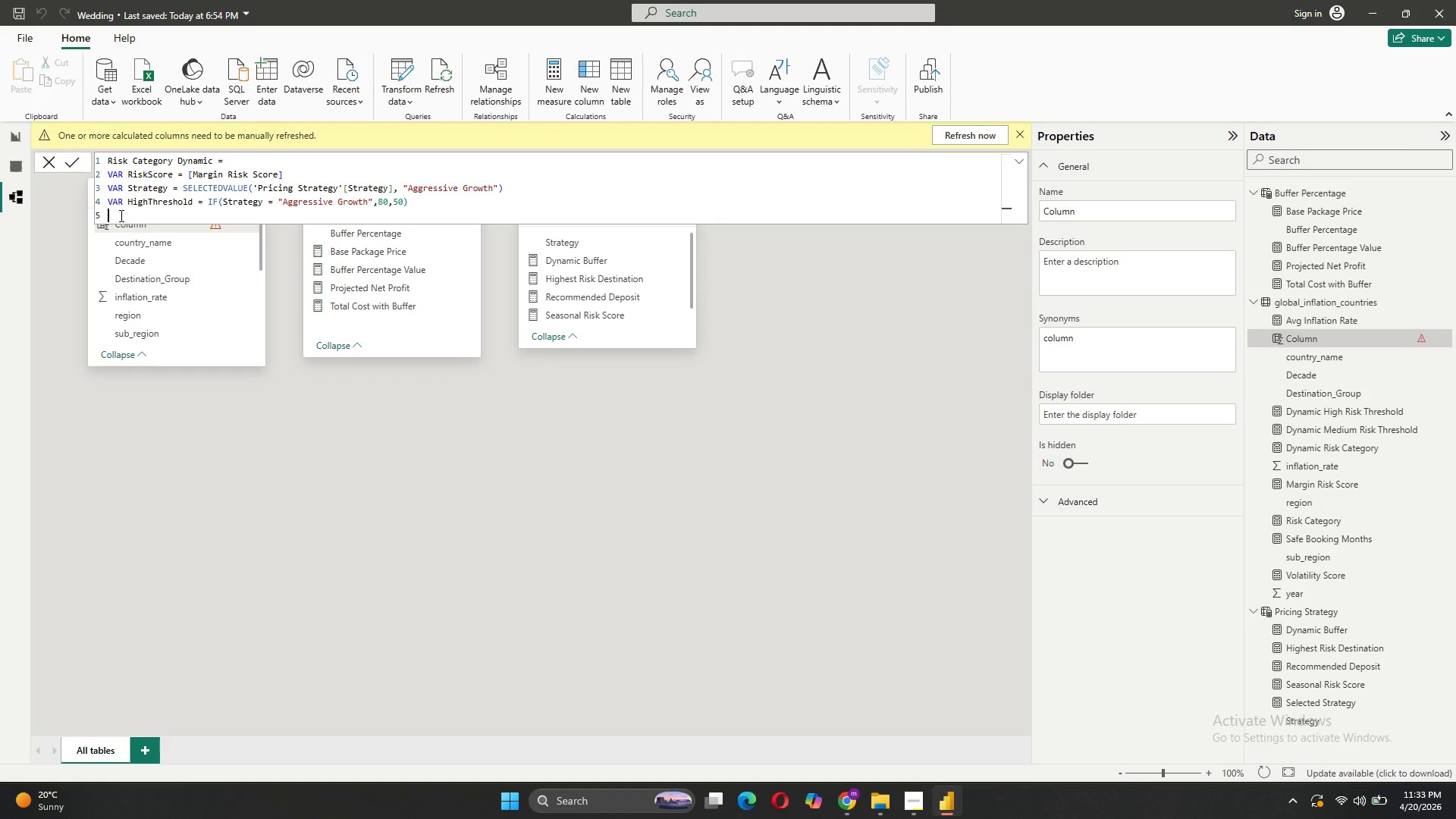 
key(Control+V)
 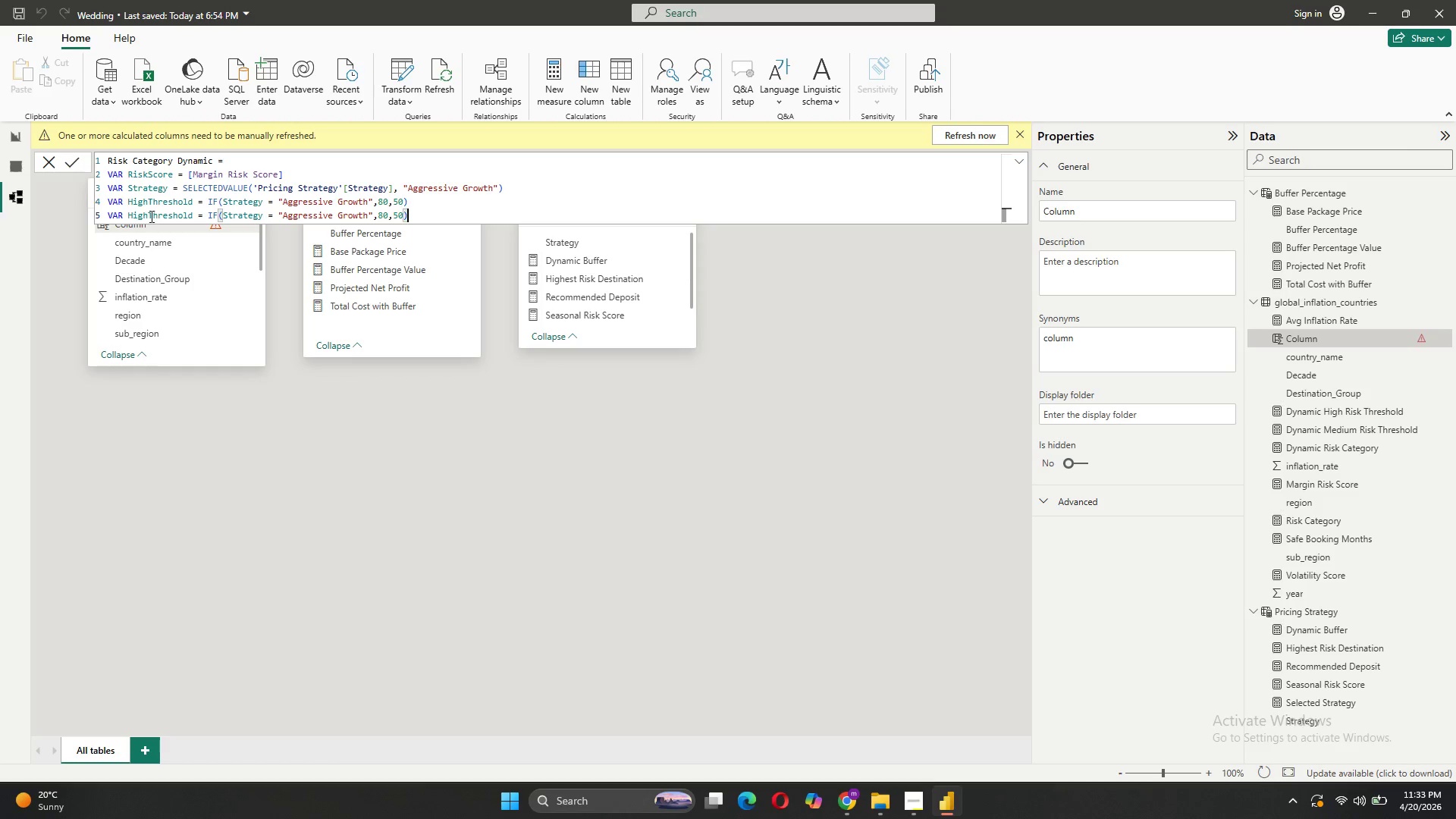 
left_click([150, 215])
 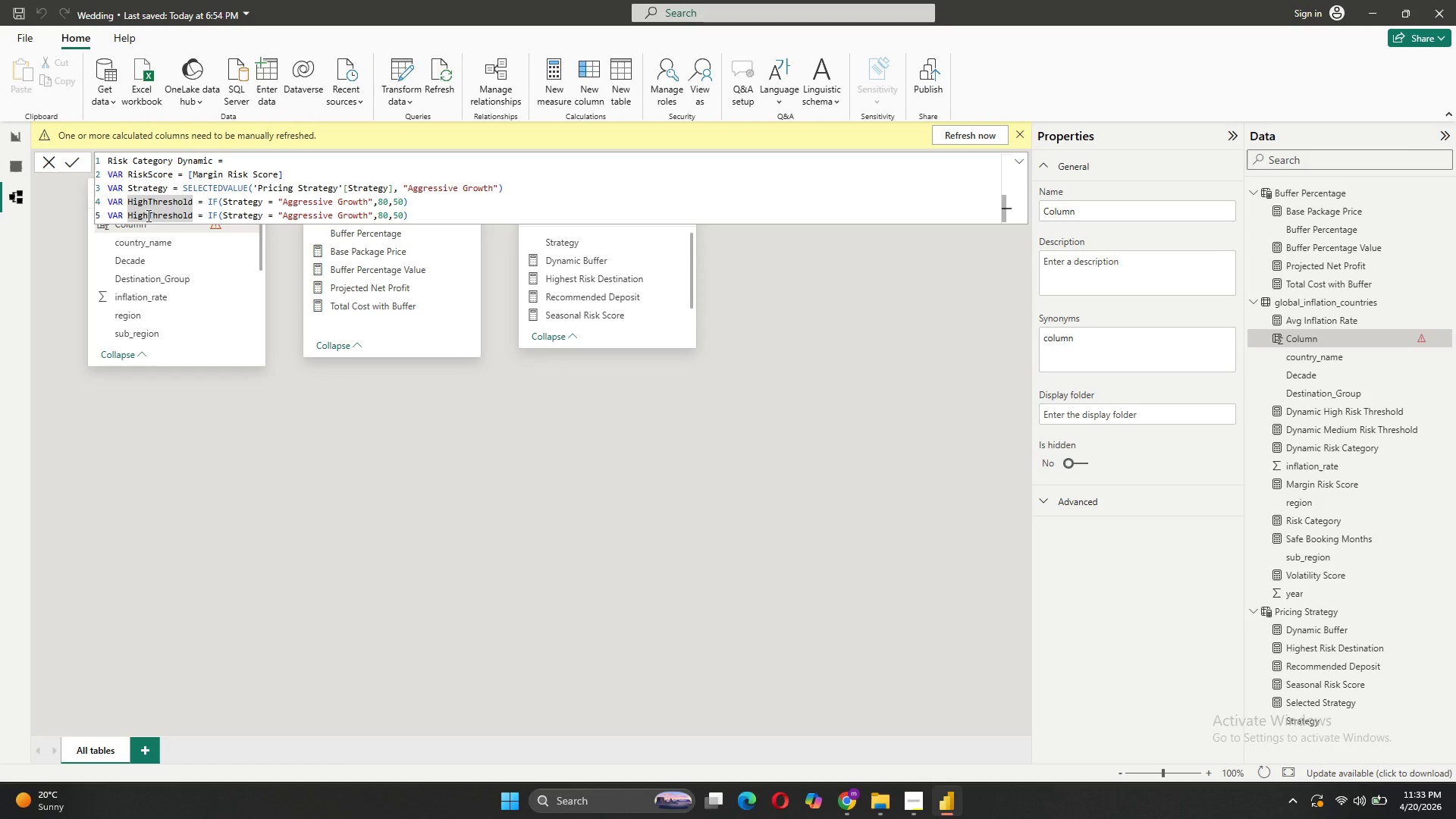 
left_click([147, 215])
 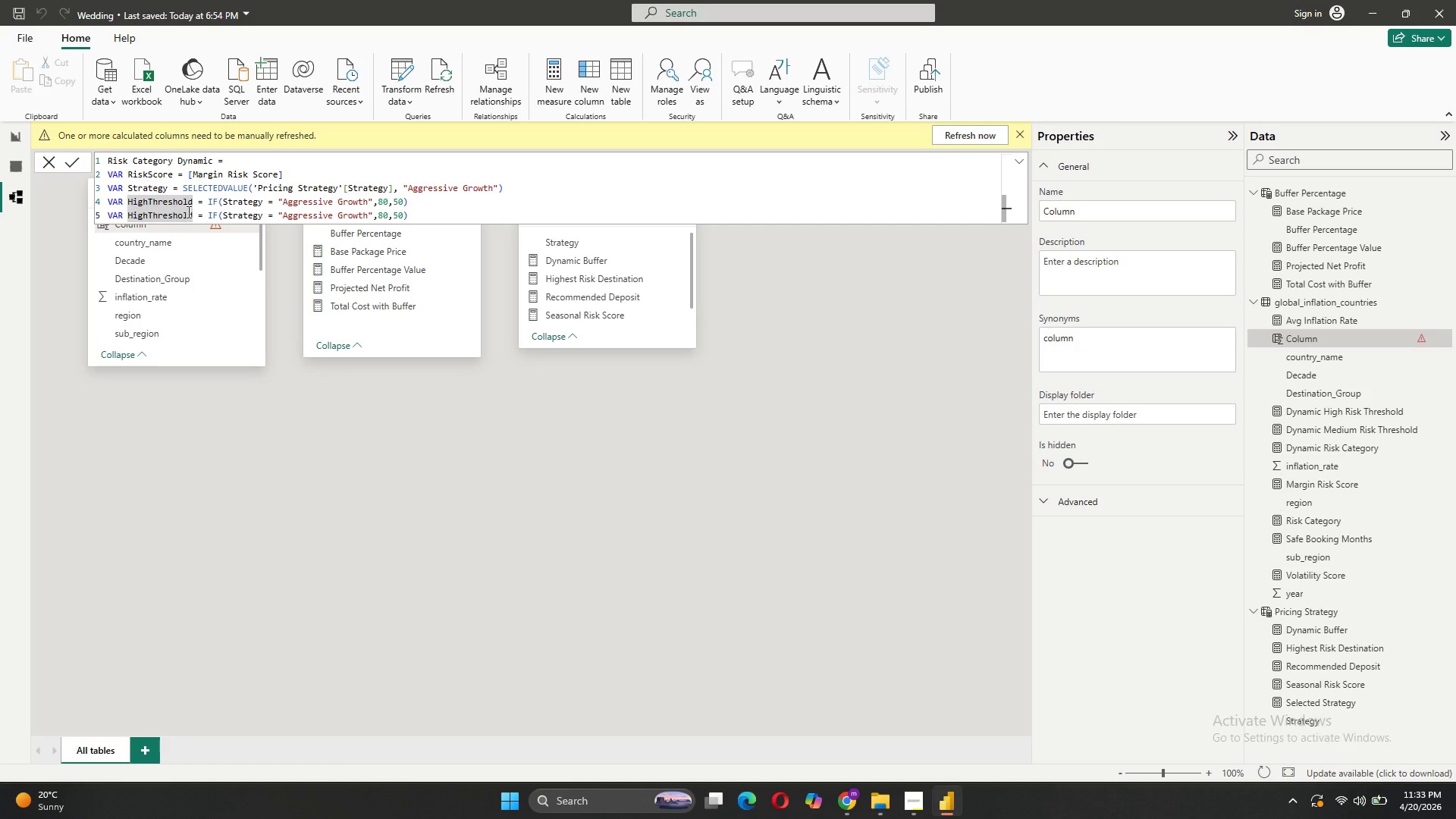 
key(Backspace)
key(Backspace)
key(Backspace)
key(Backspace)
type(Med)
 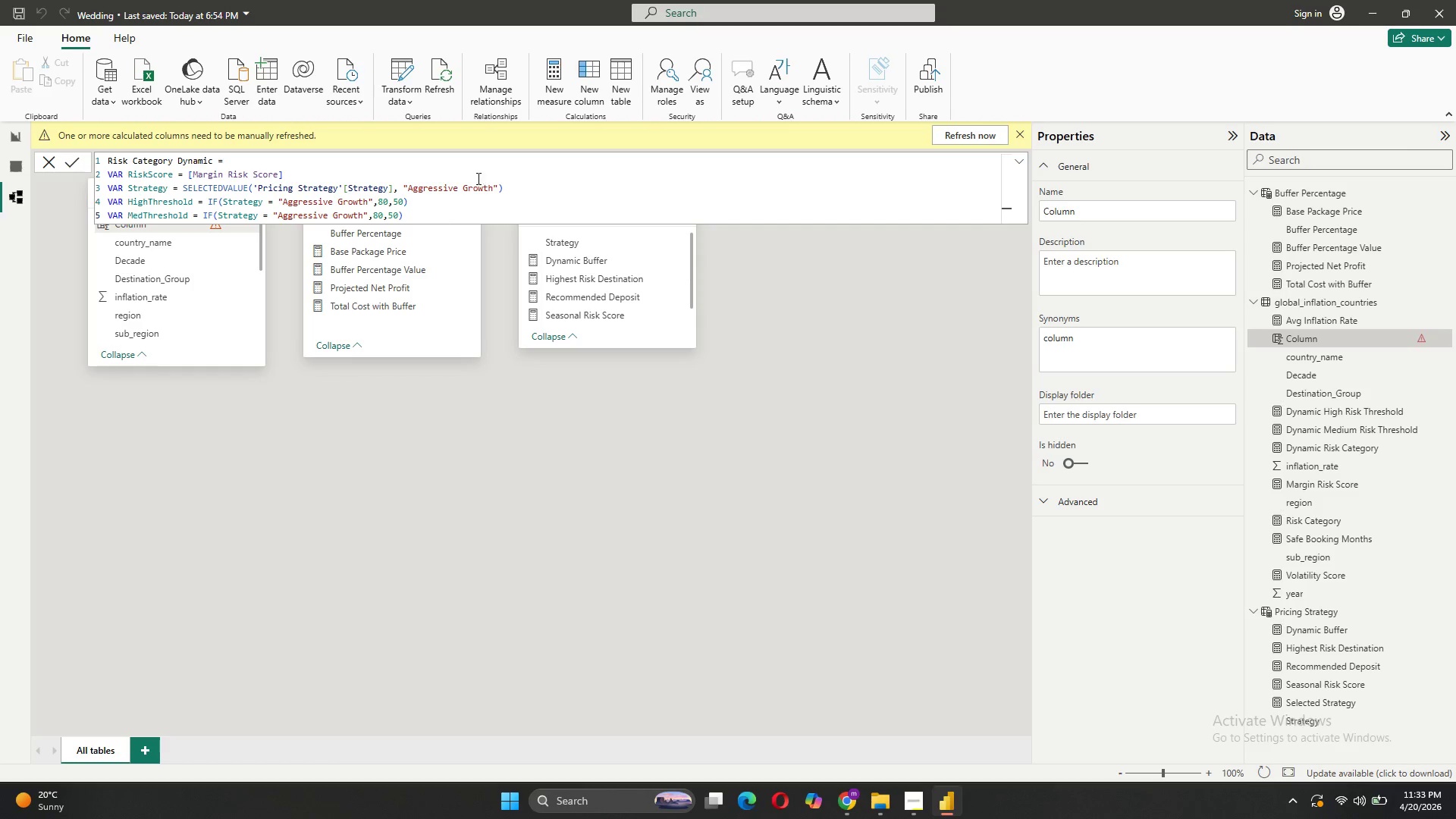 
wait(7.84)
 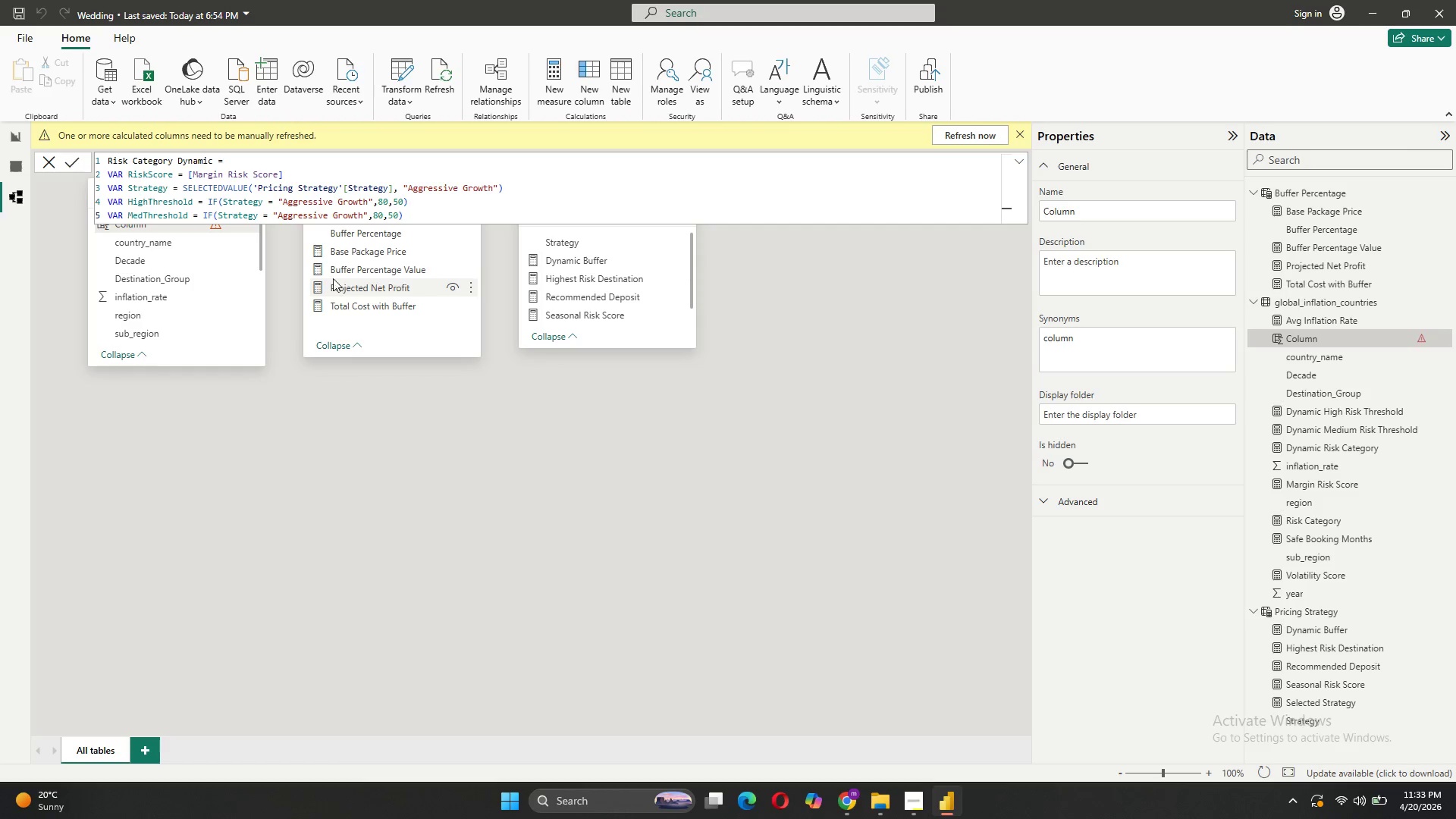 
key(Backspace)
 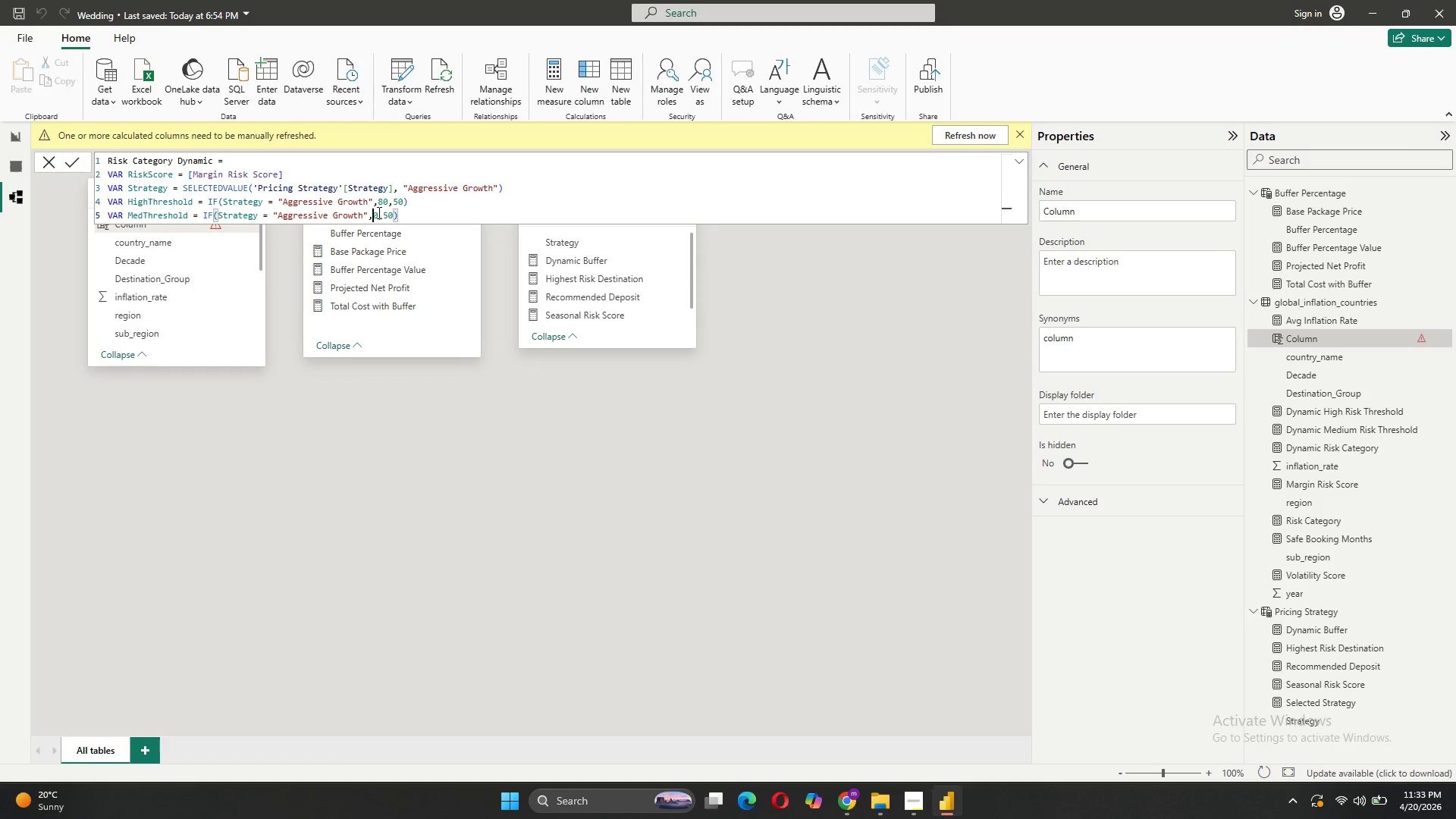 
key(5)
 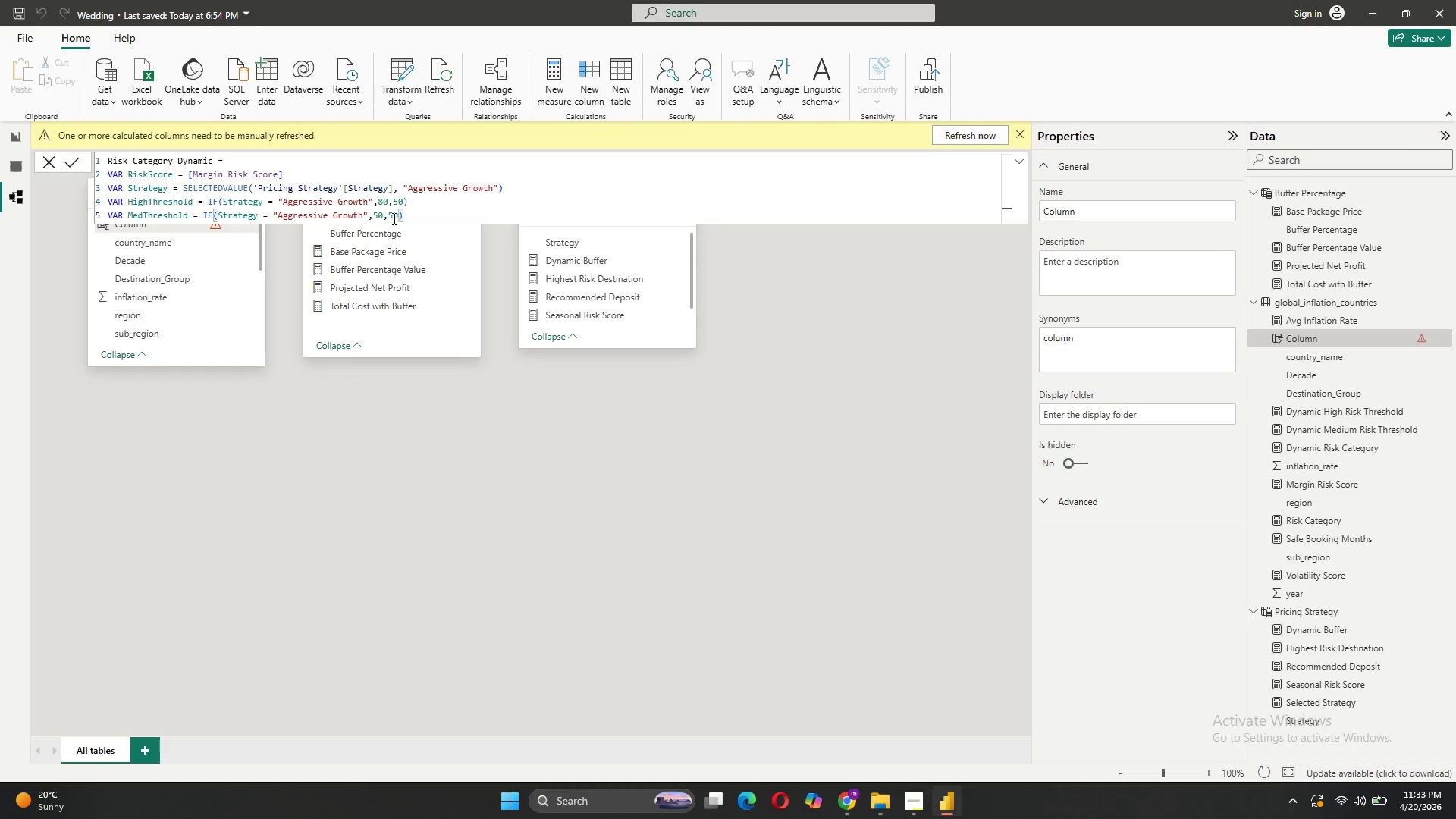 
left_click([400, 216])
 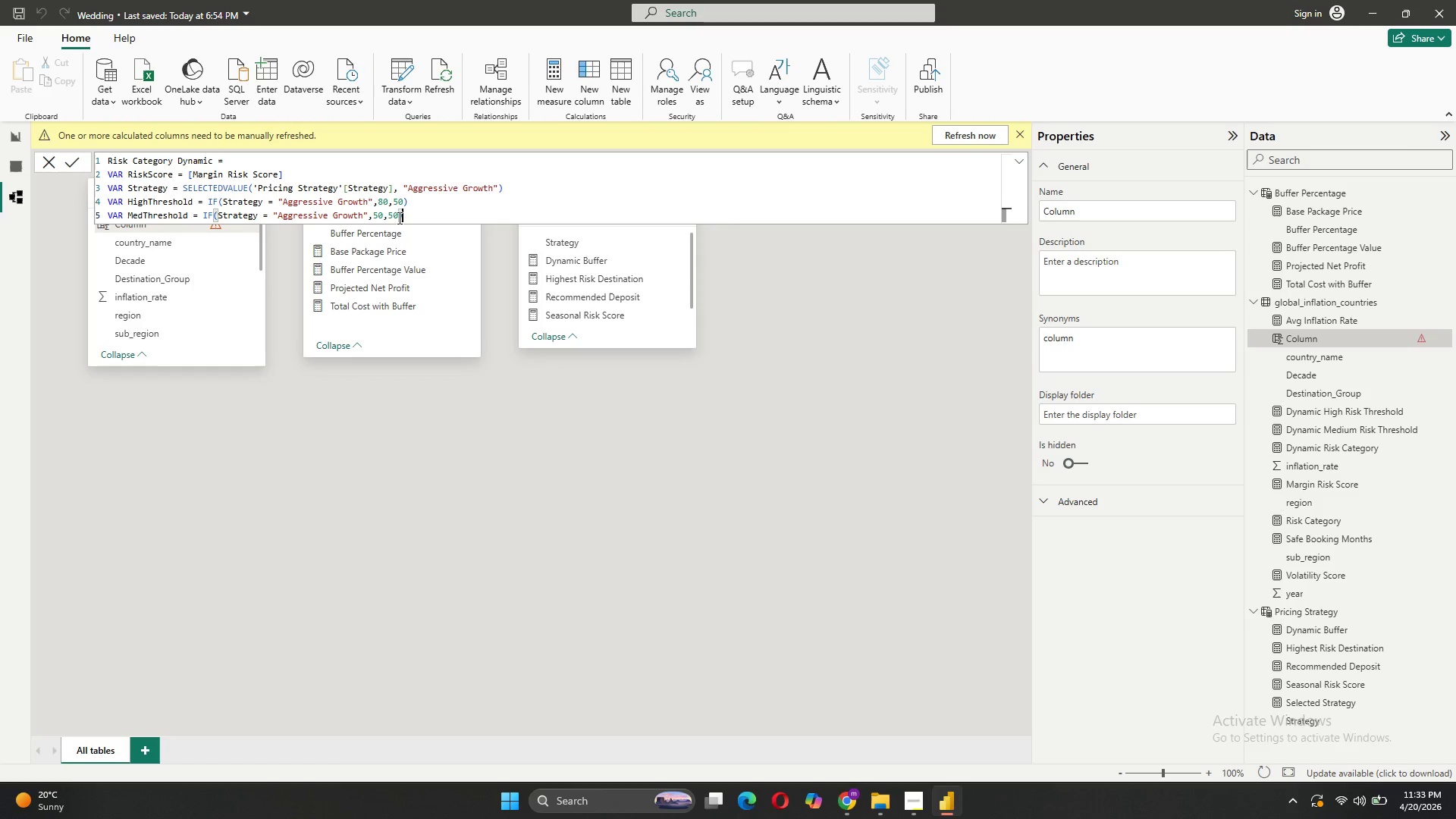 
left_click([398, 218])
 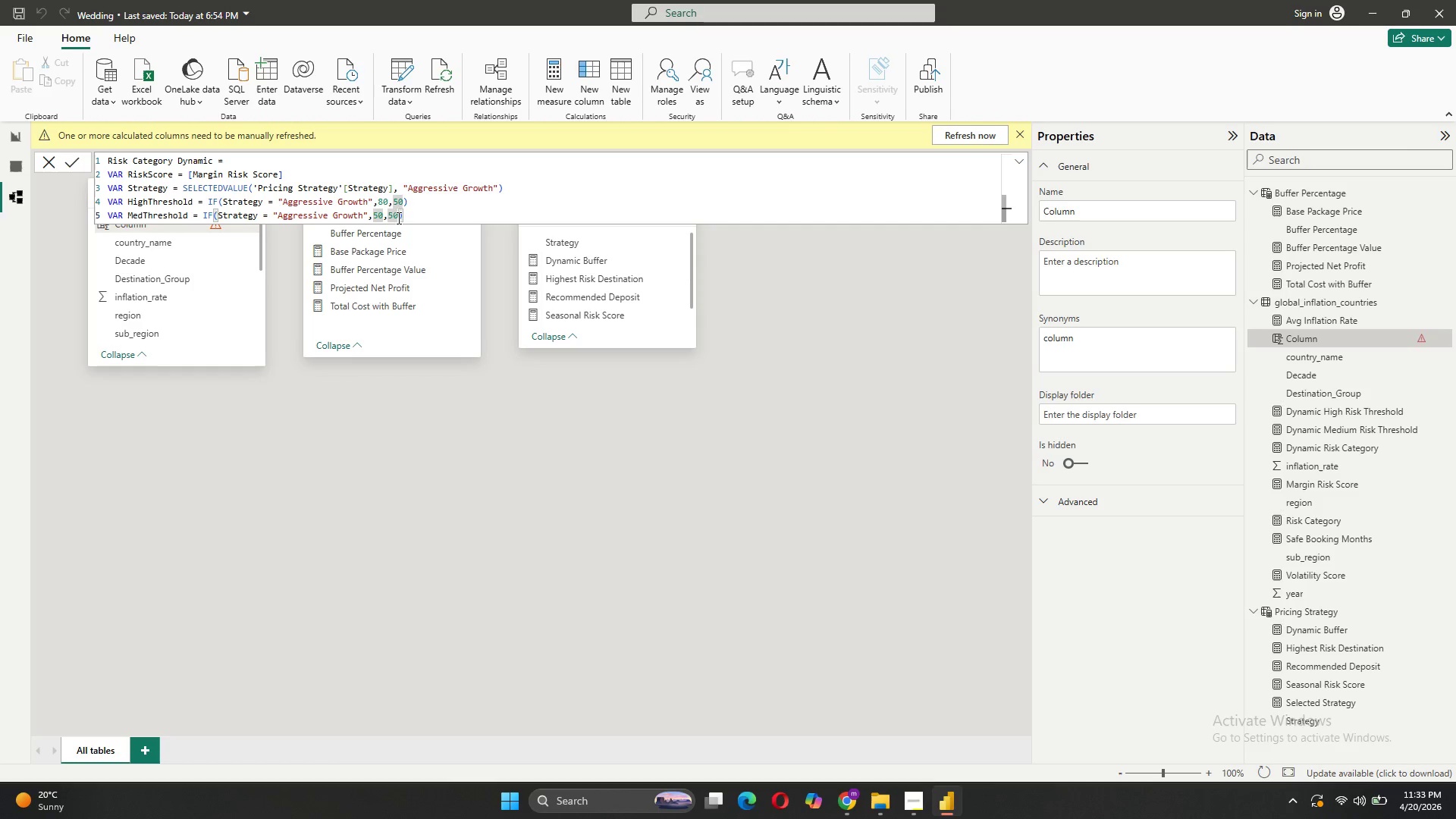 
key(Backspace)
key(Backspace)
type(25)
 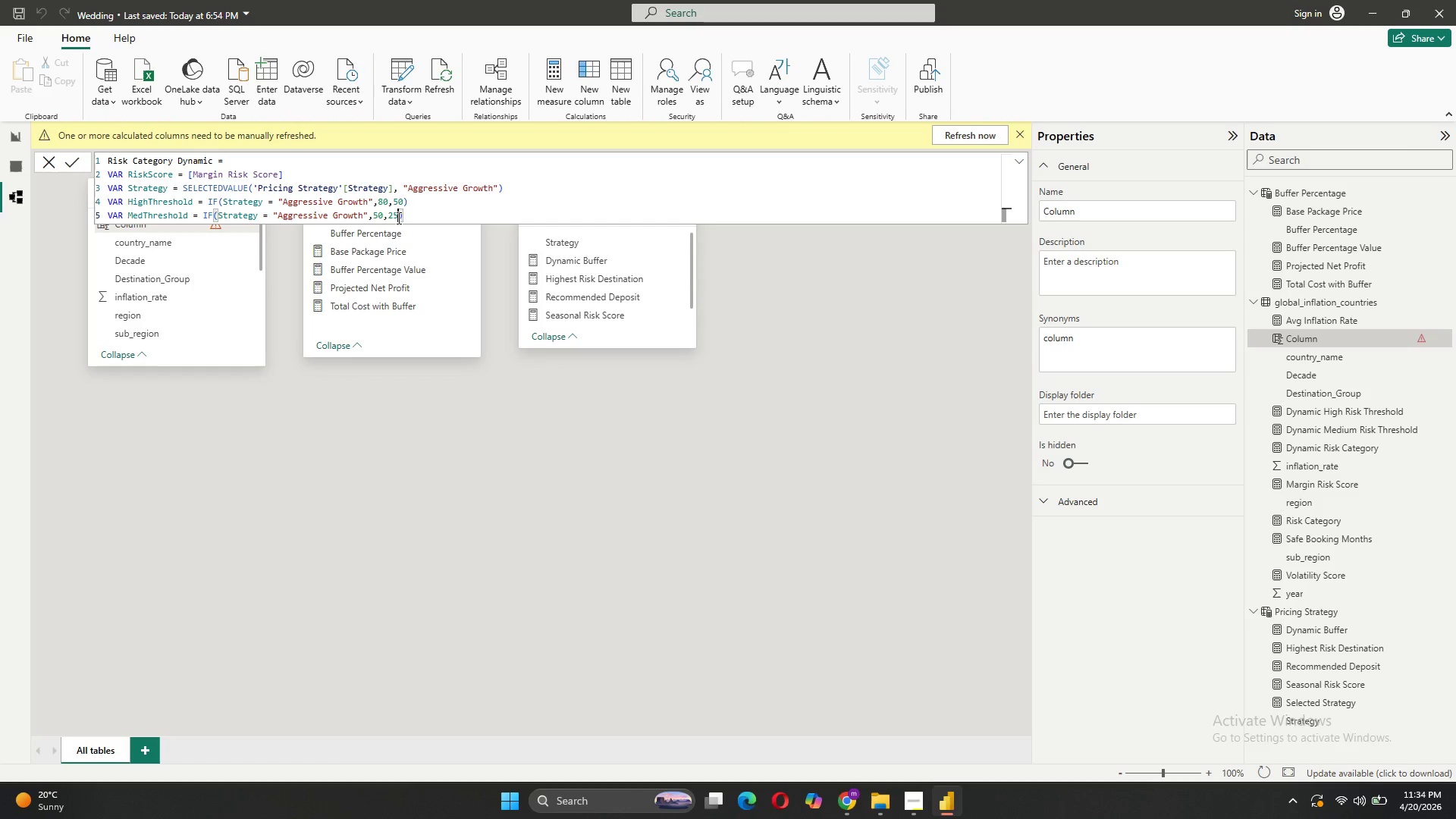 
left_click([438, 216])
 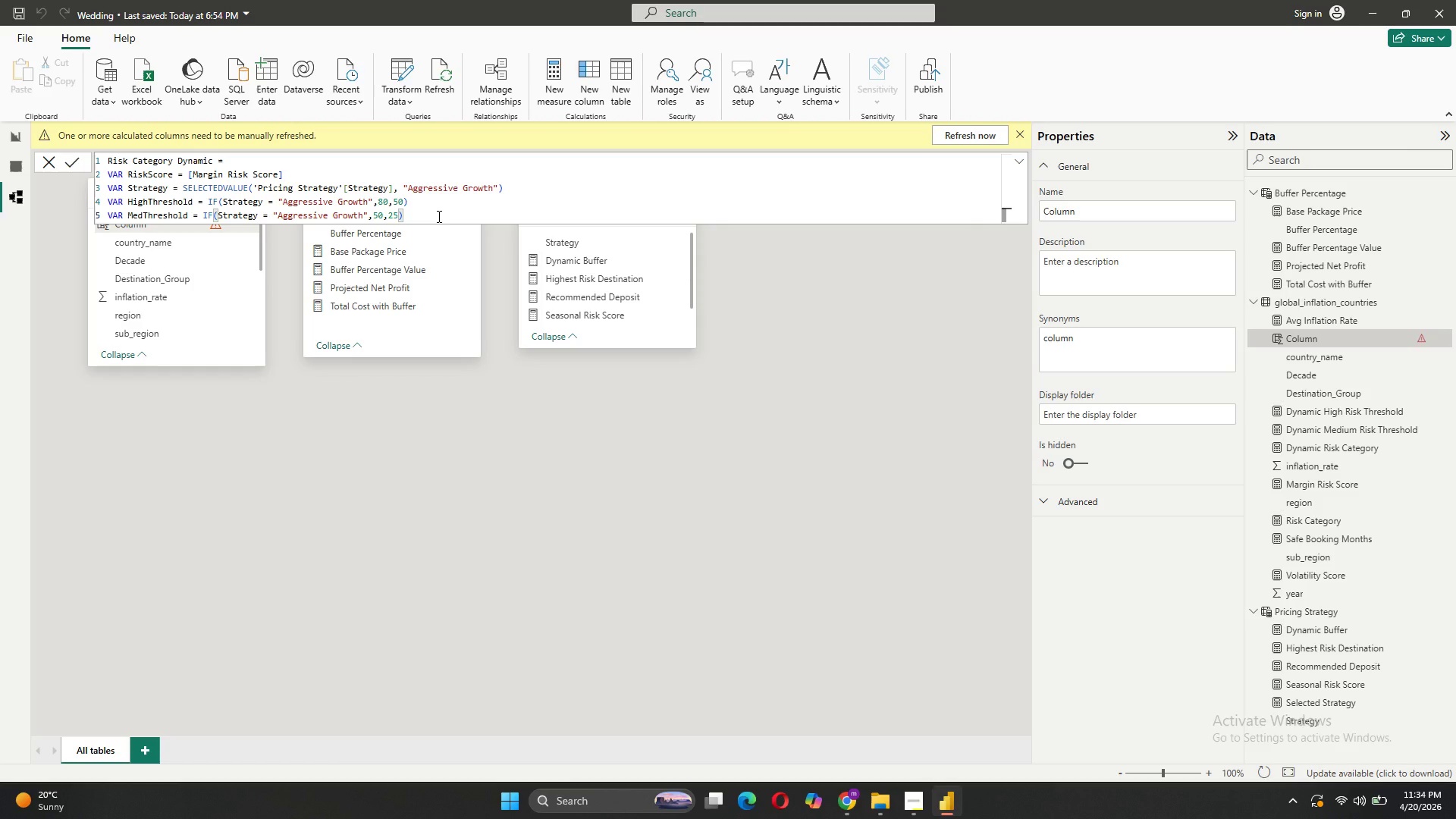 
key(Shift+ShiftRight)
 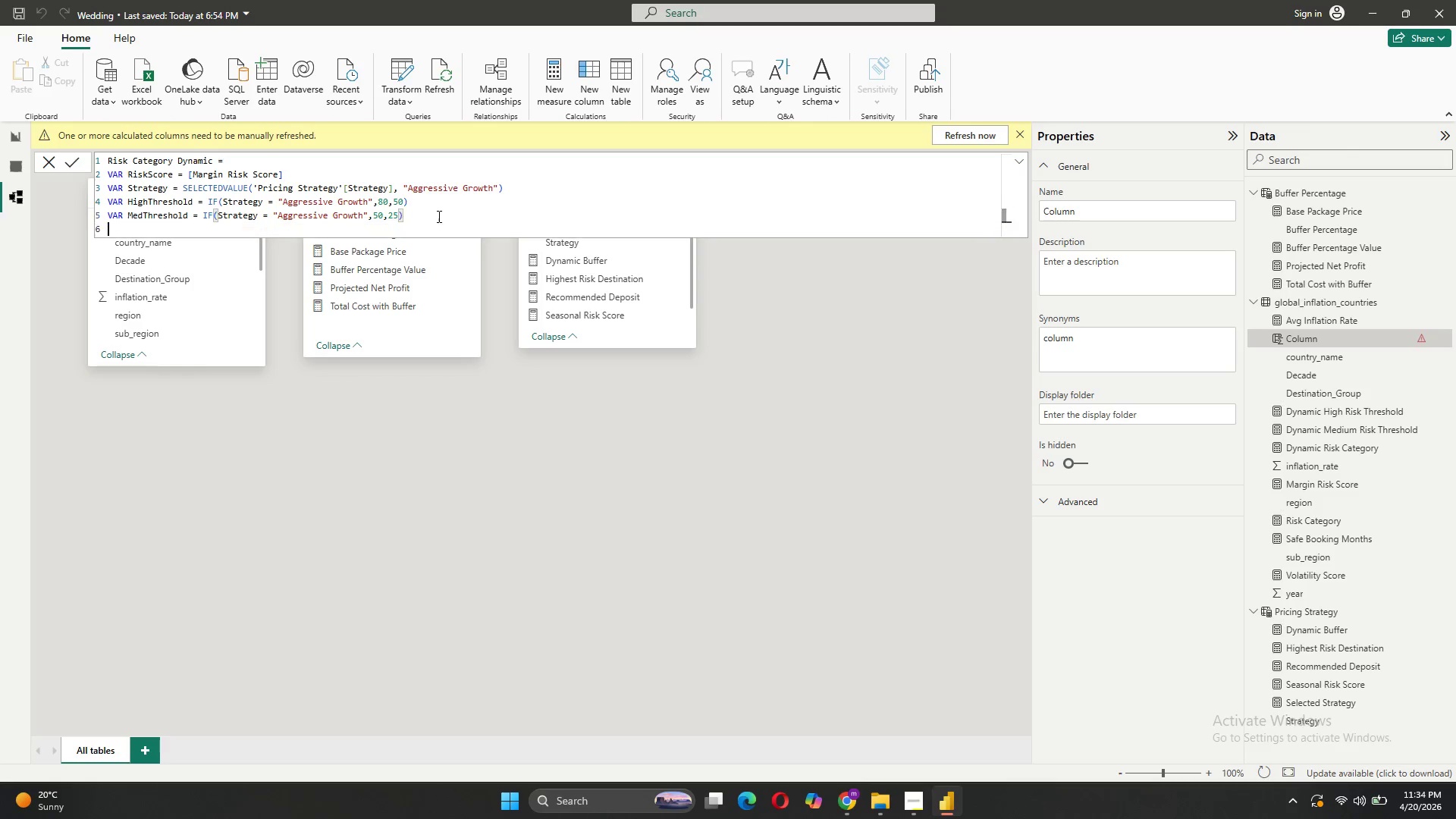 
key(Shift+Enter)
 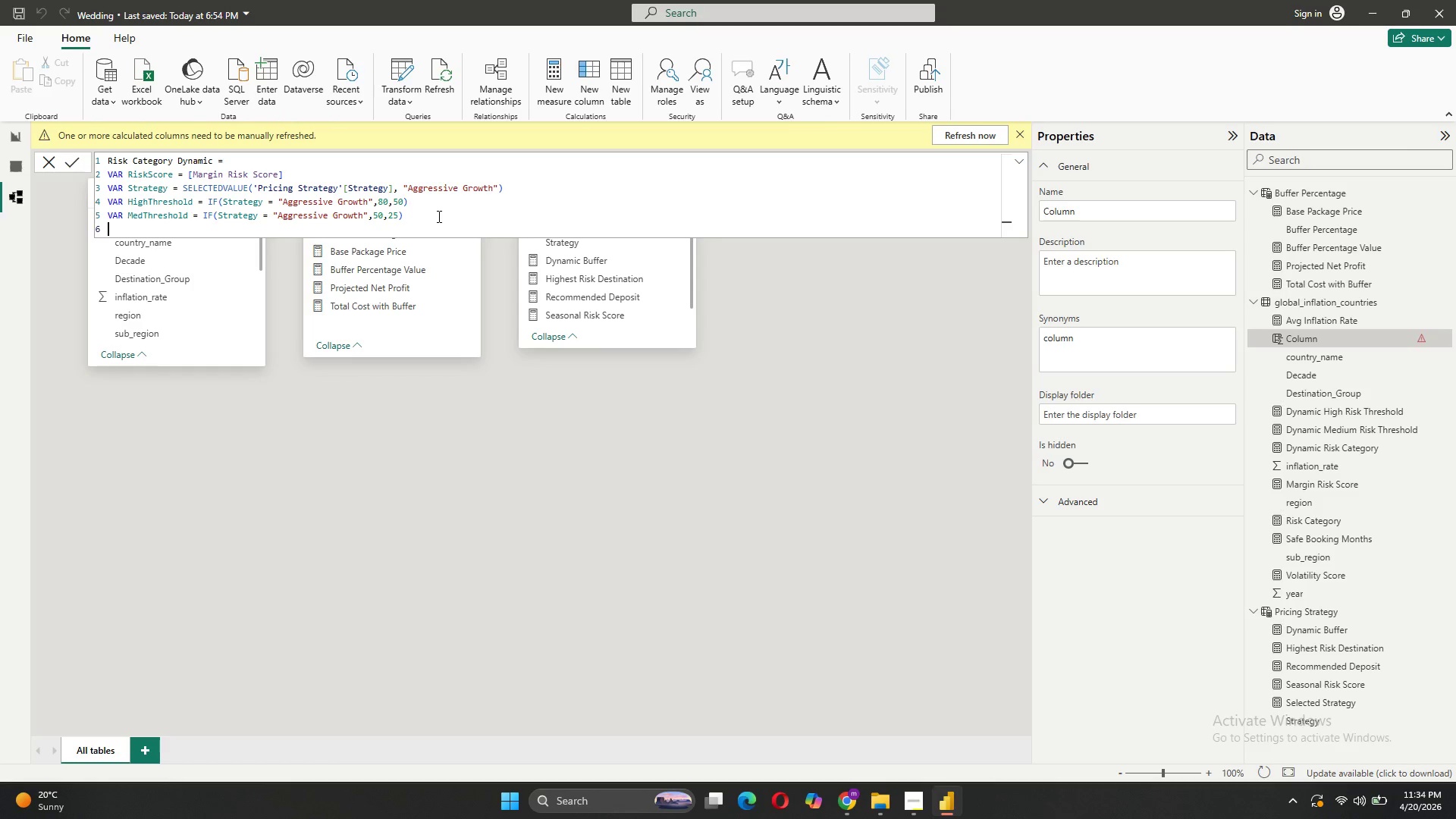 
type(RET)
key(Tab)
 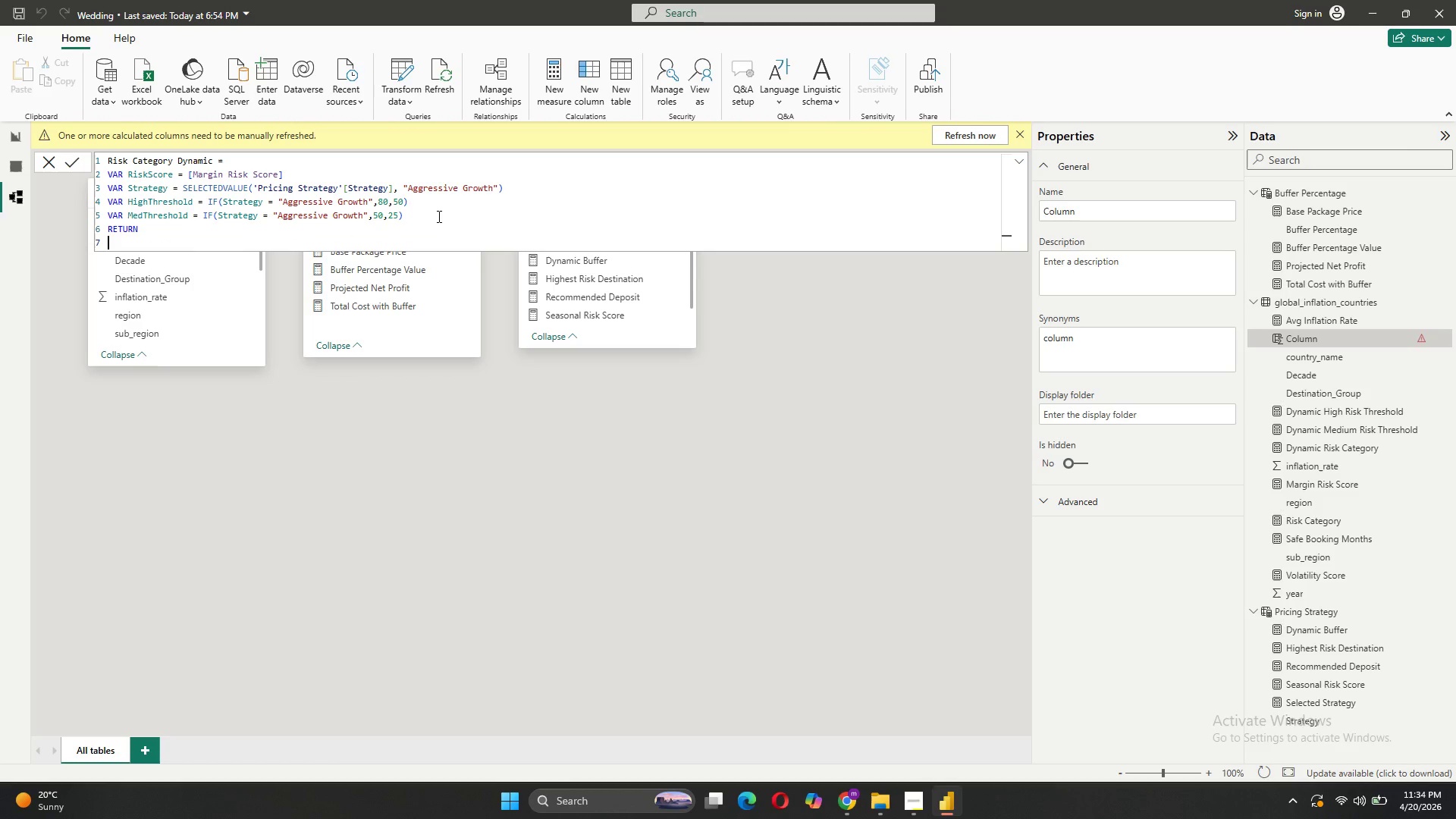 
key(Shift+Enter)
 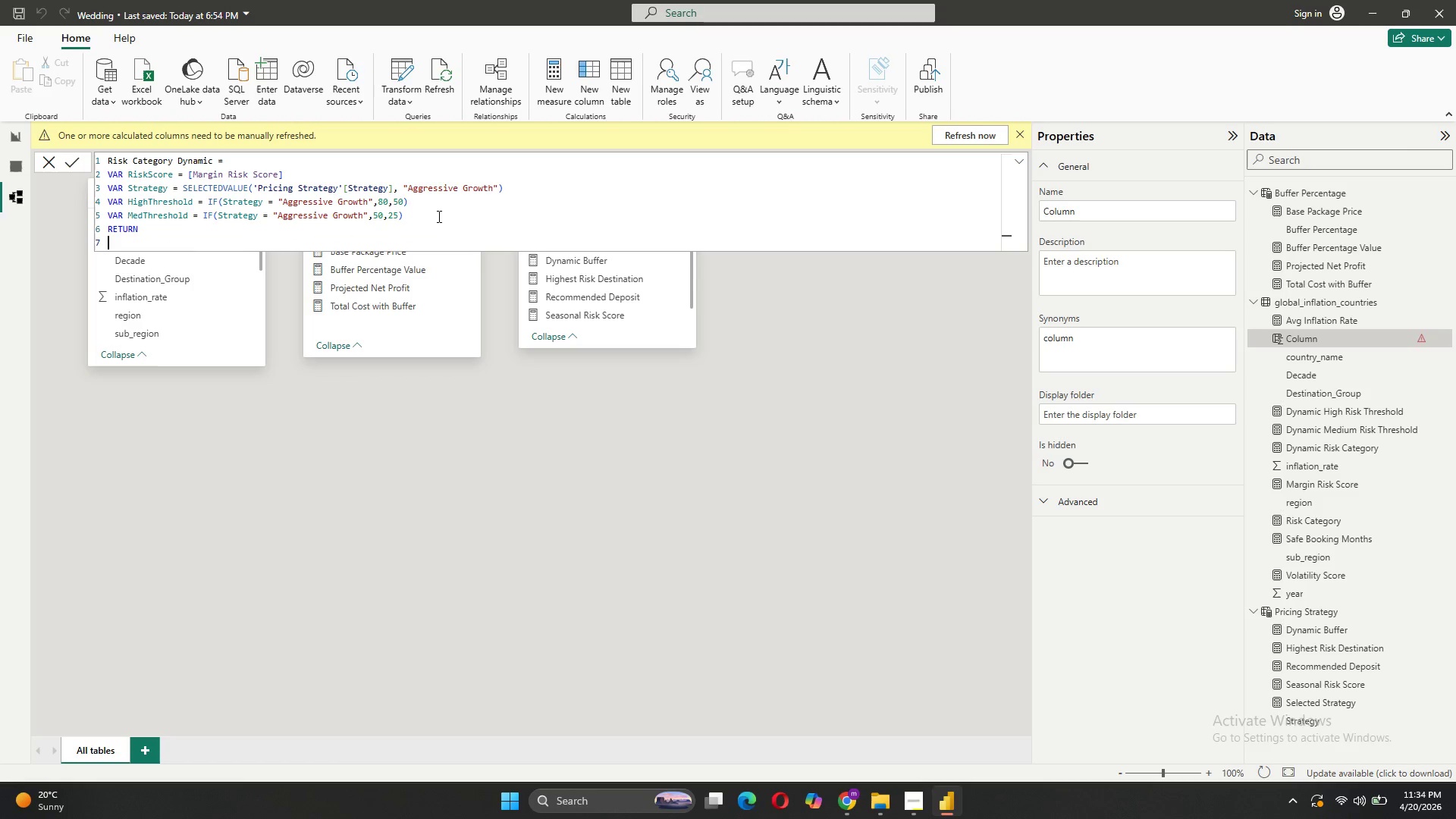 
type(SW)
 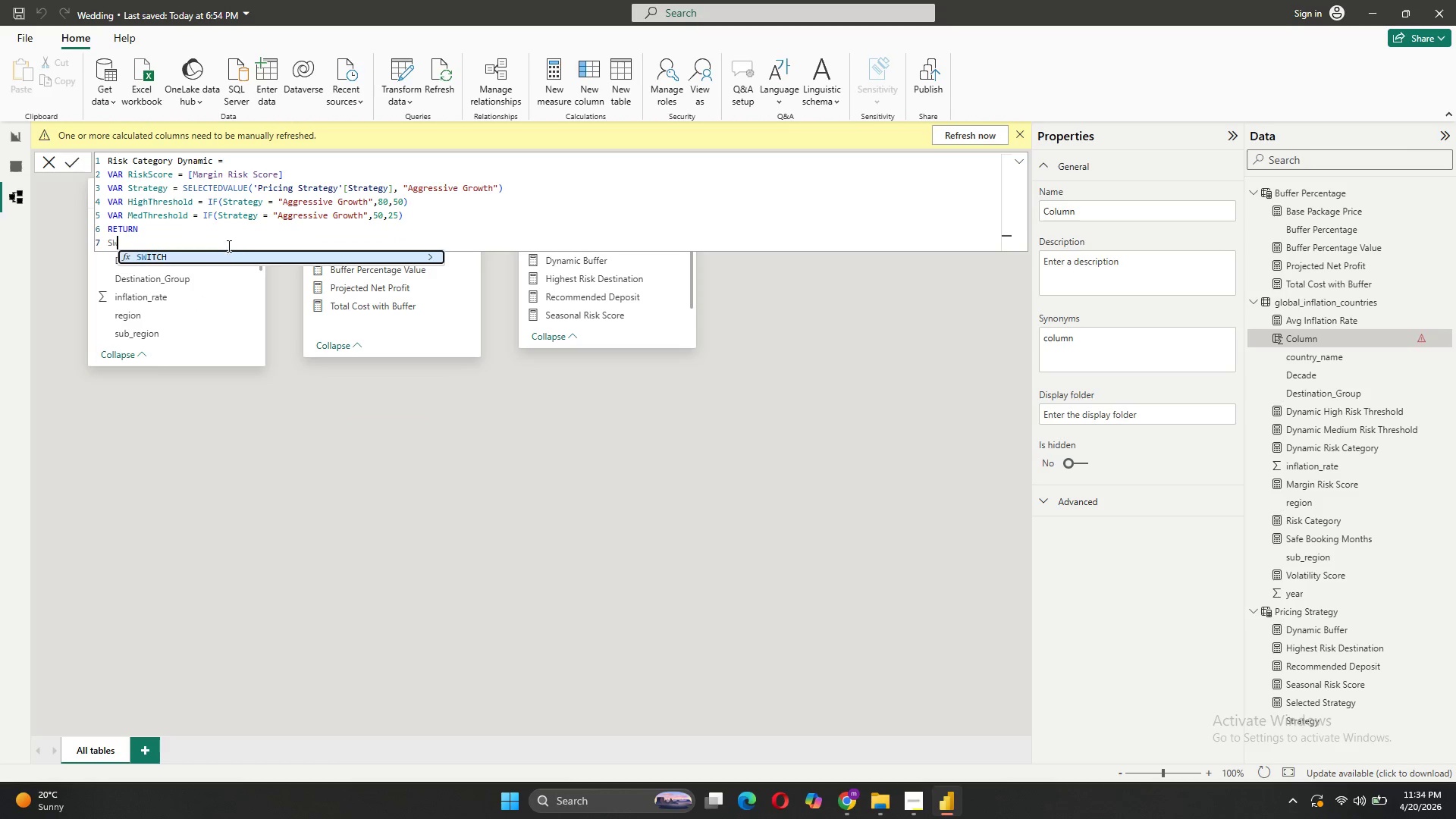 
left_click([227, 262])
 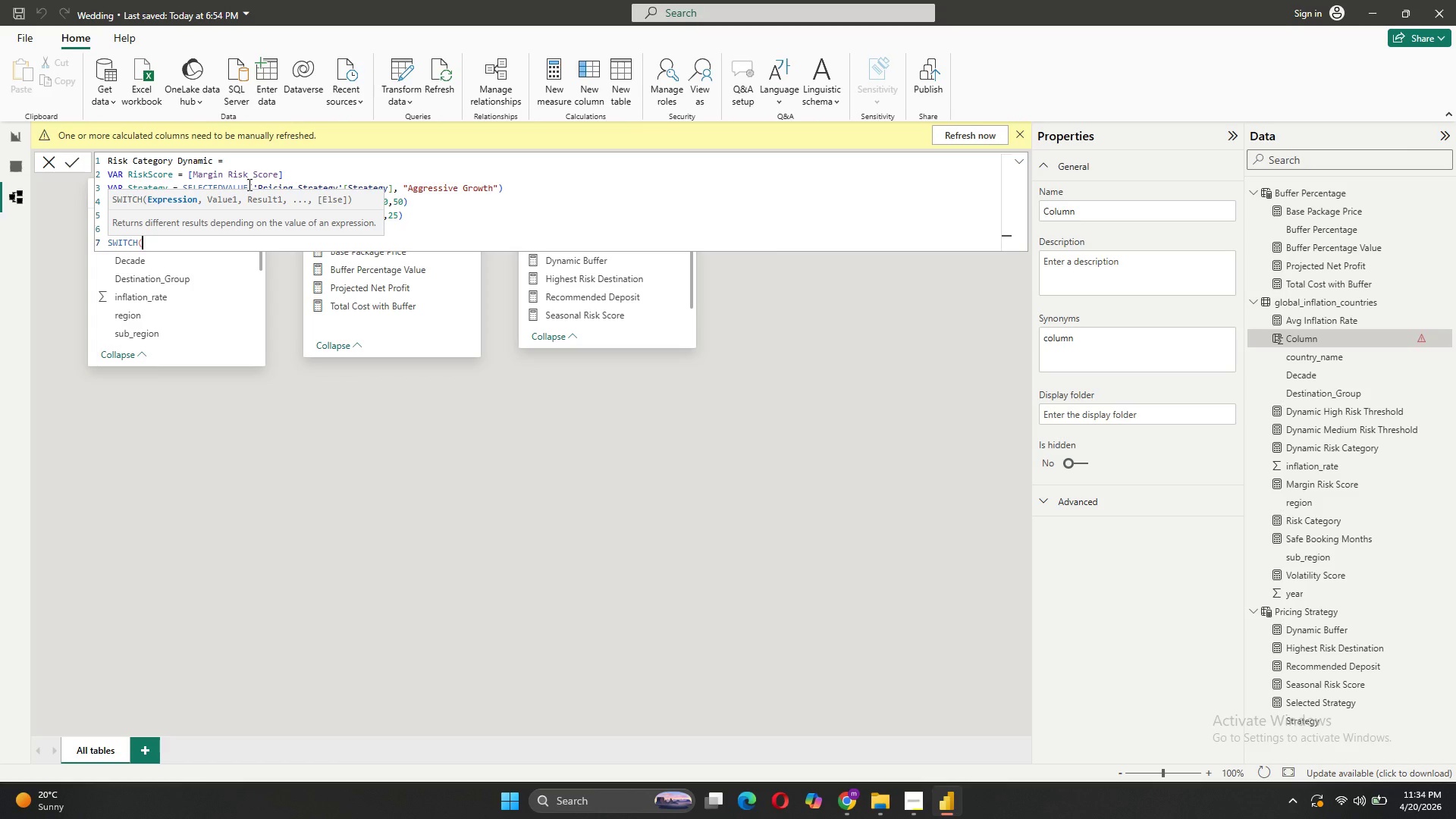 
key(Shift+ShiftRight)
 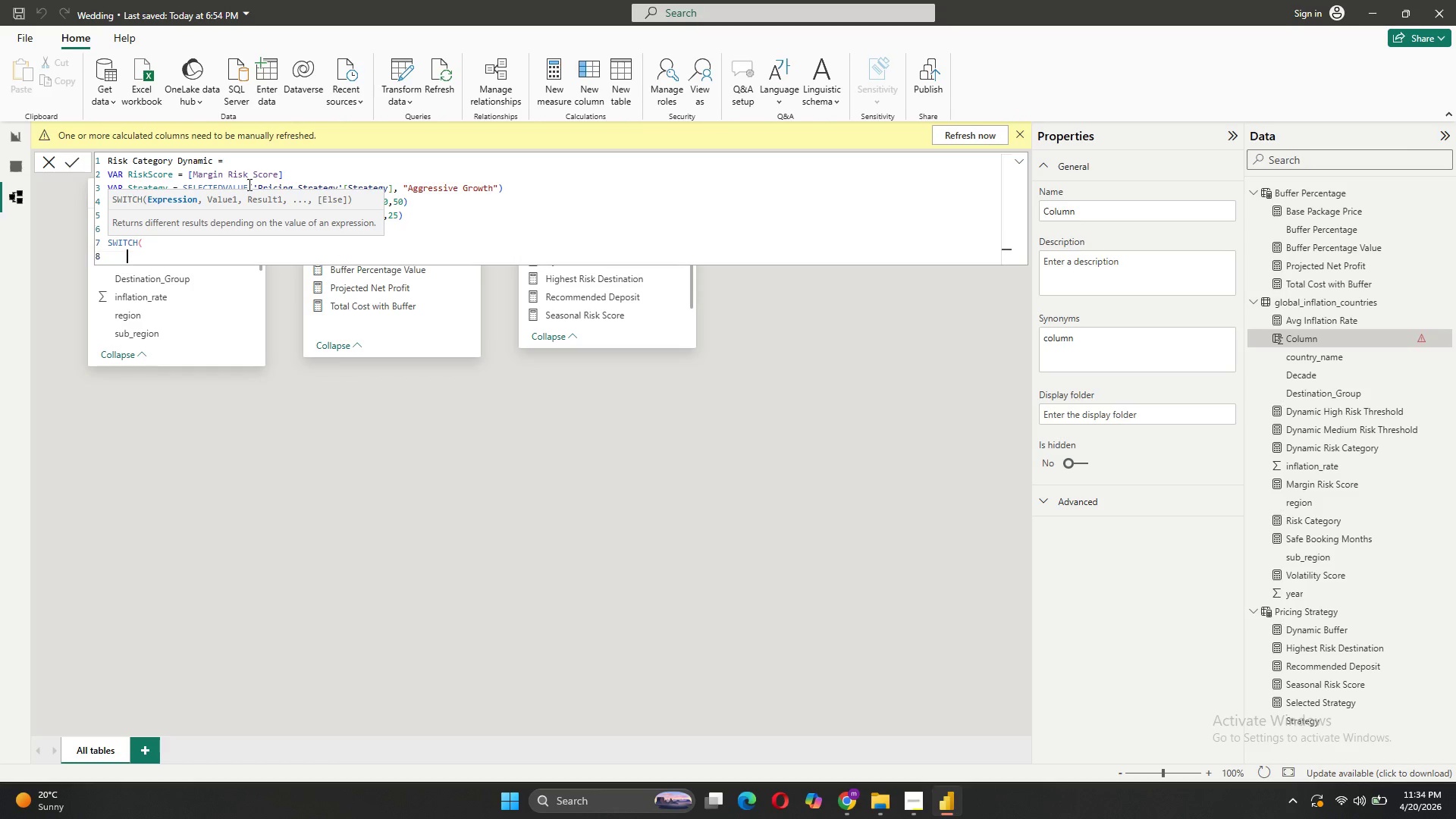 
key(Shift+Enter)
 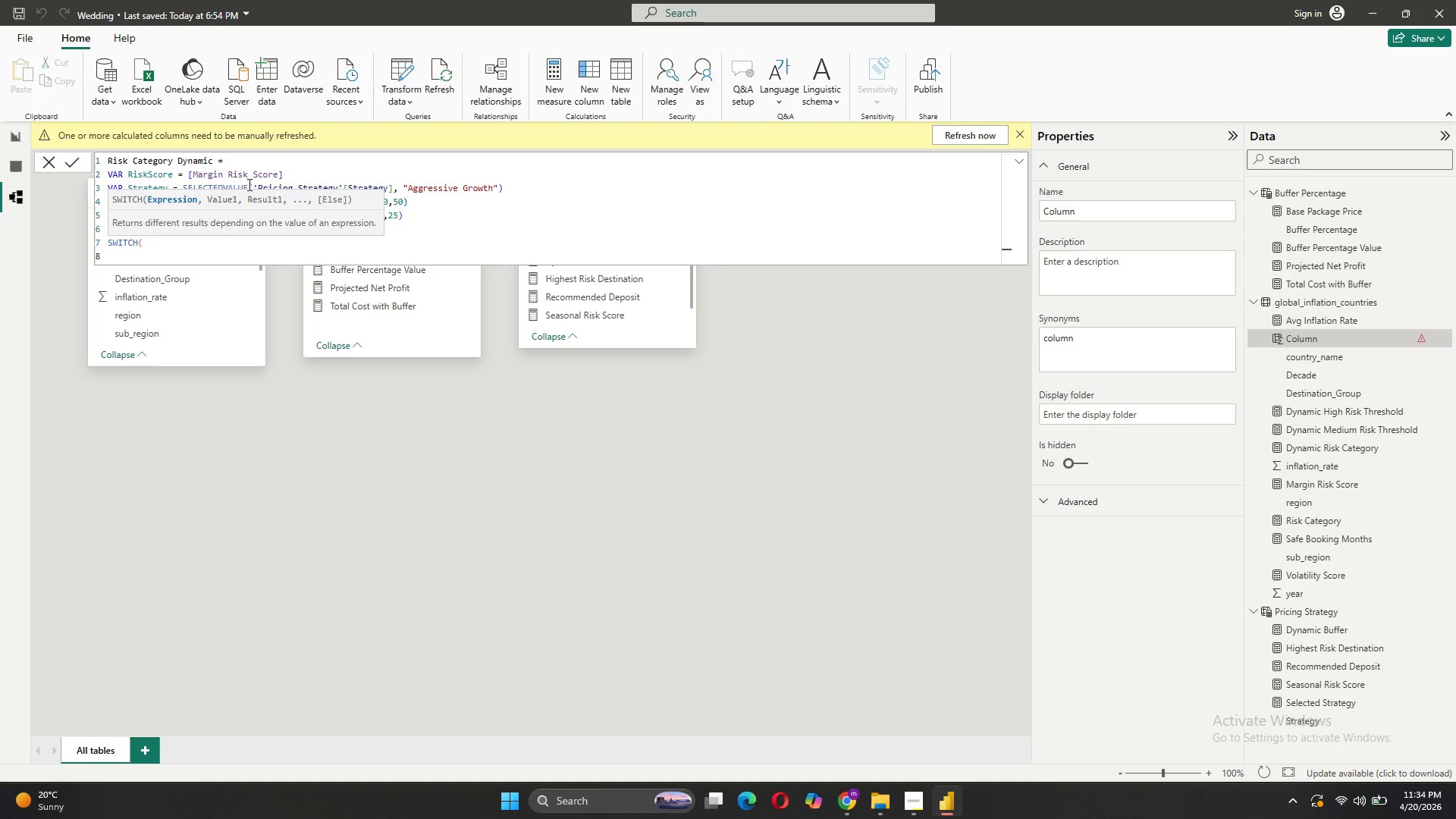 
type(TRUE().)
key(Backspace)
type(,)
 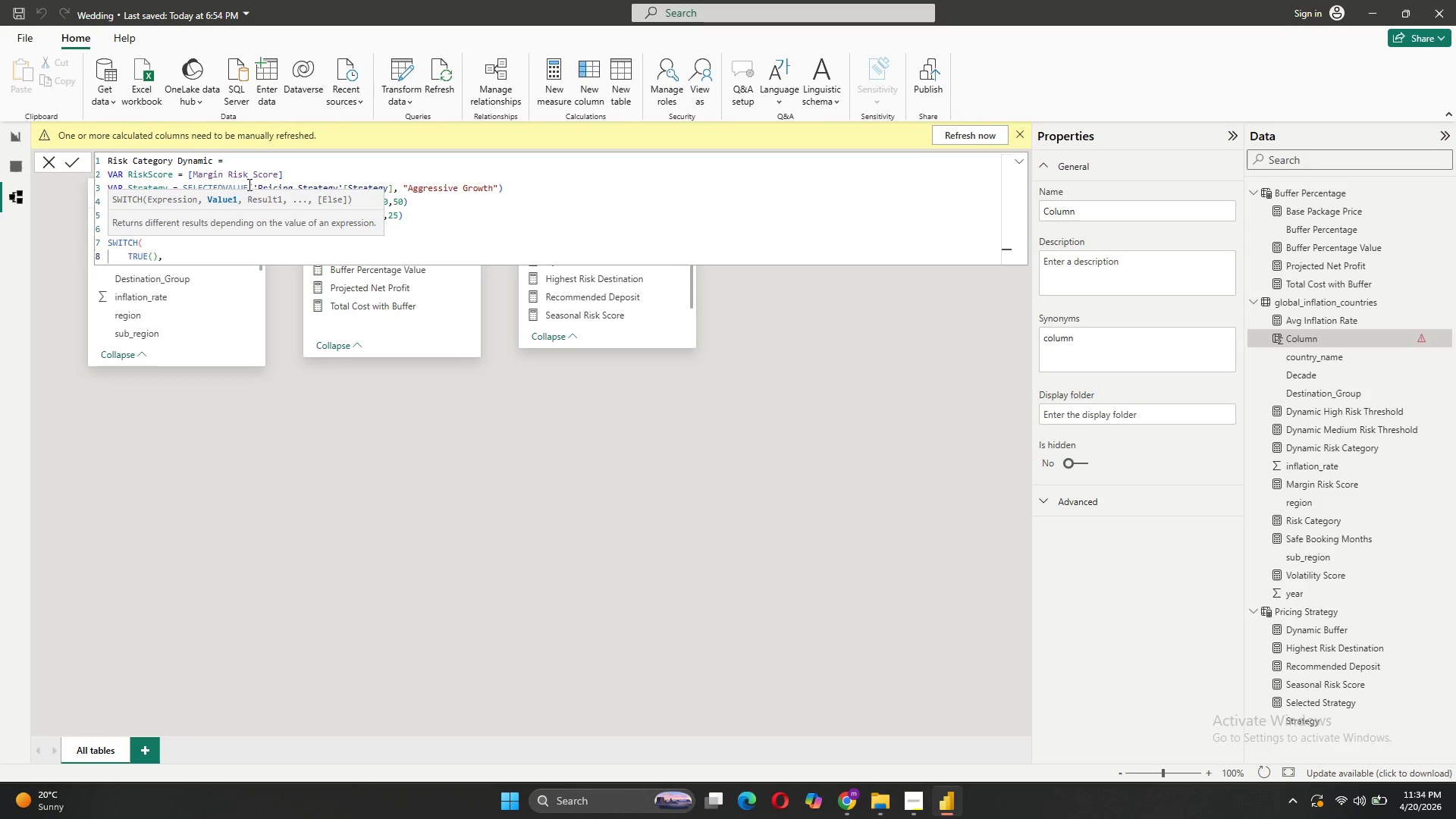 
key(Shift+Enter)
 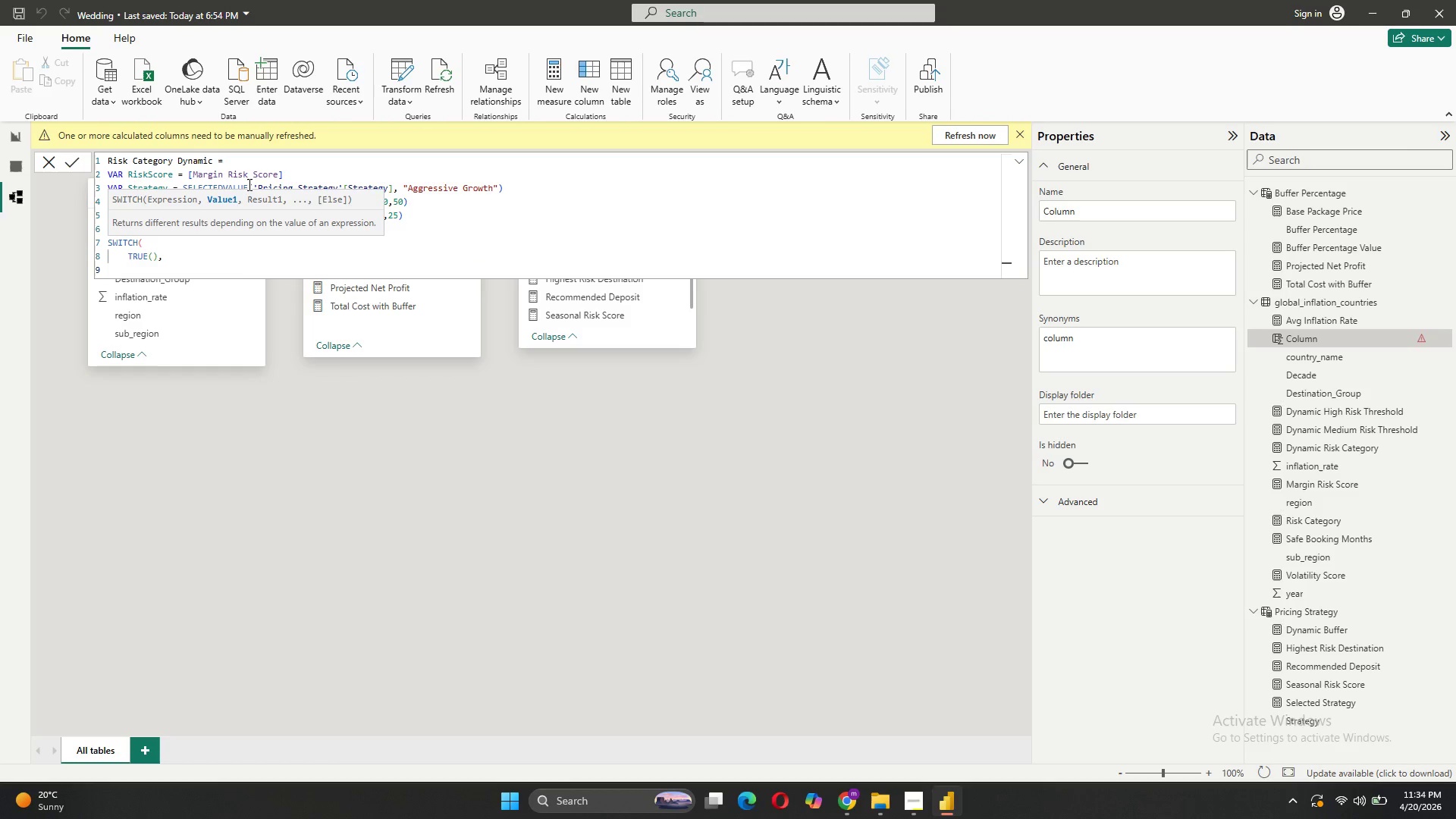 
type(Risk)
 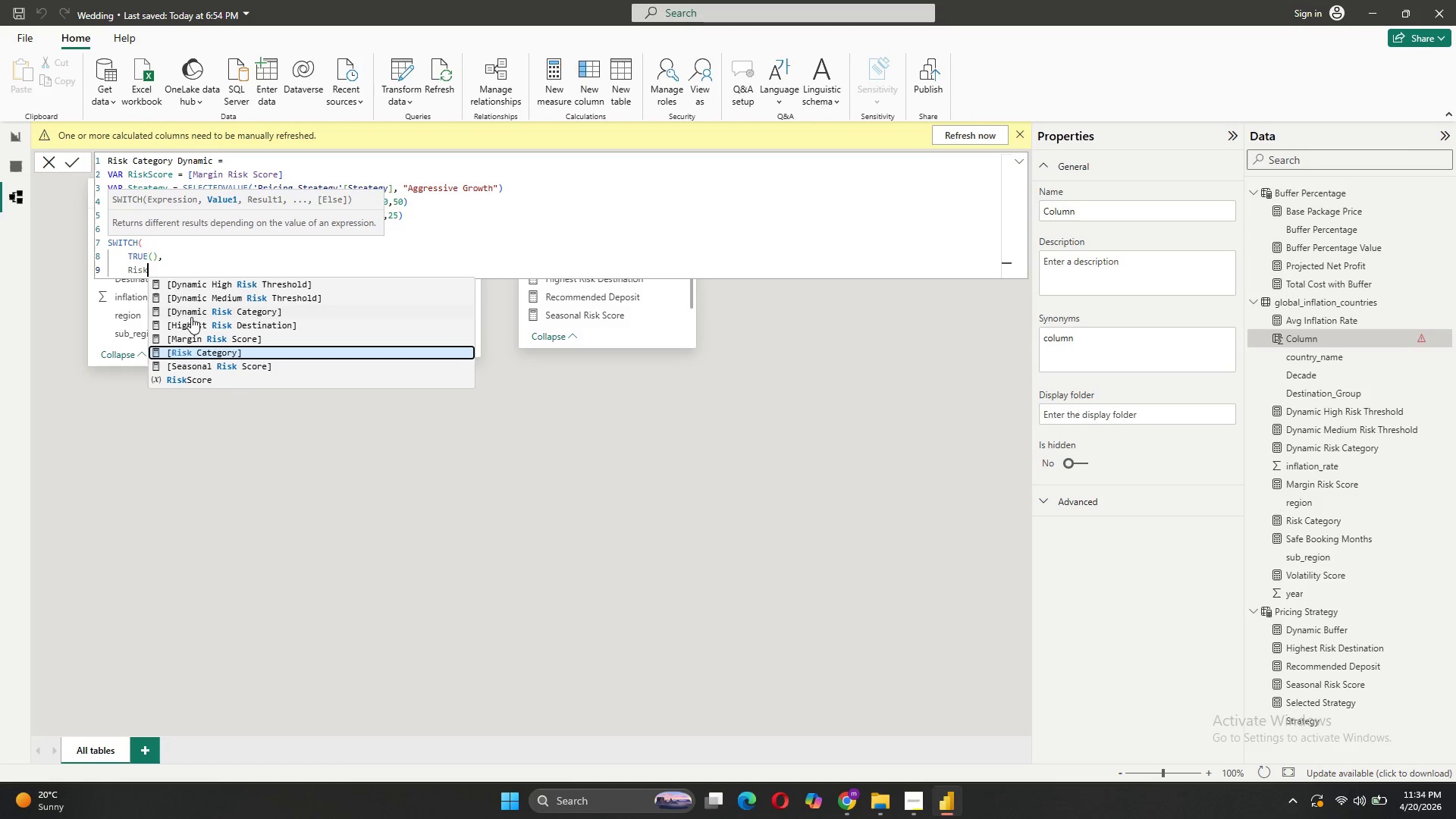 
left_click([197, 375])
 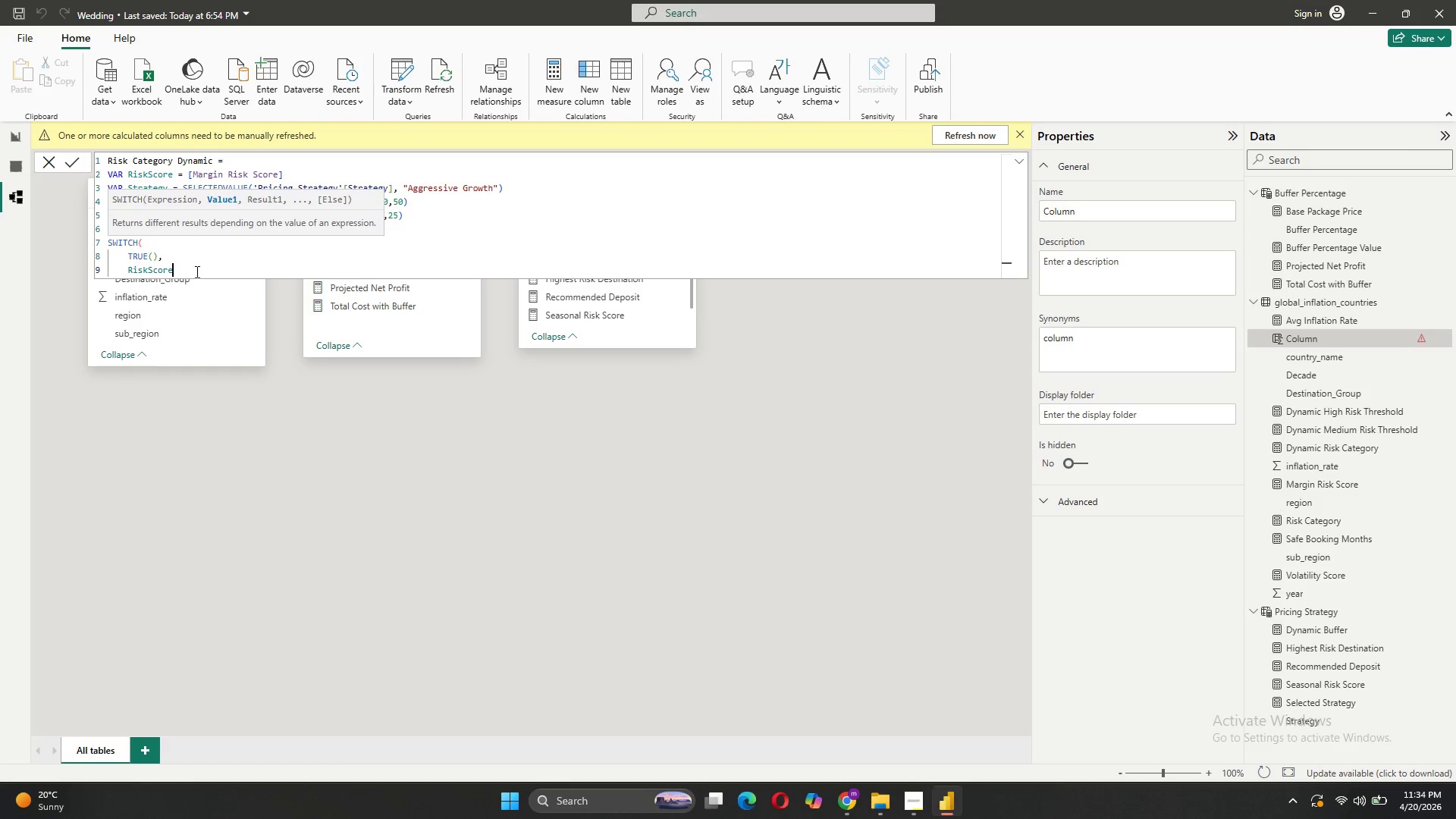 
type( >= High)
 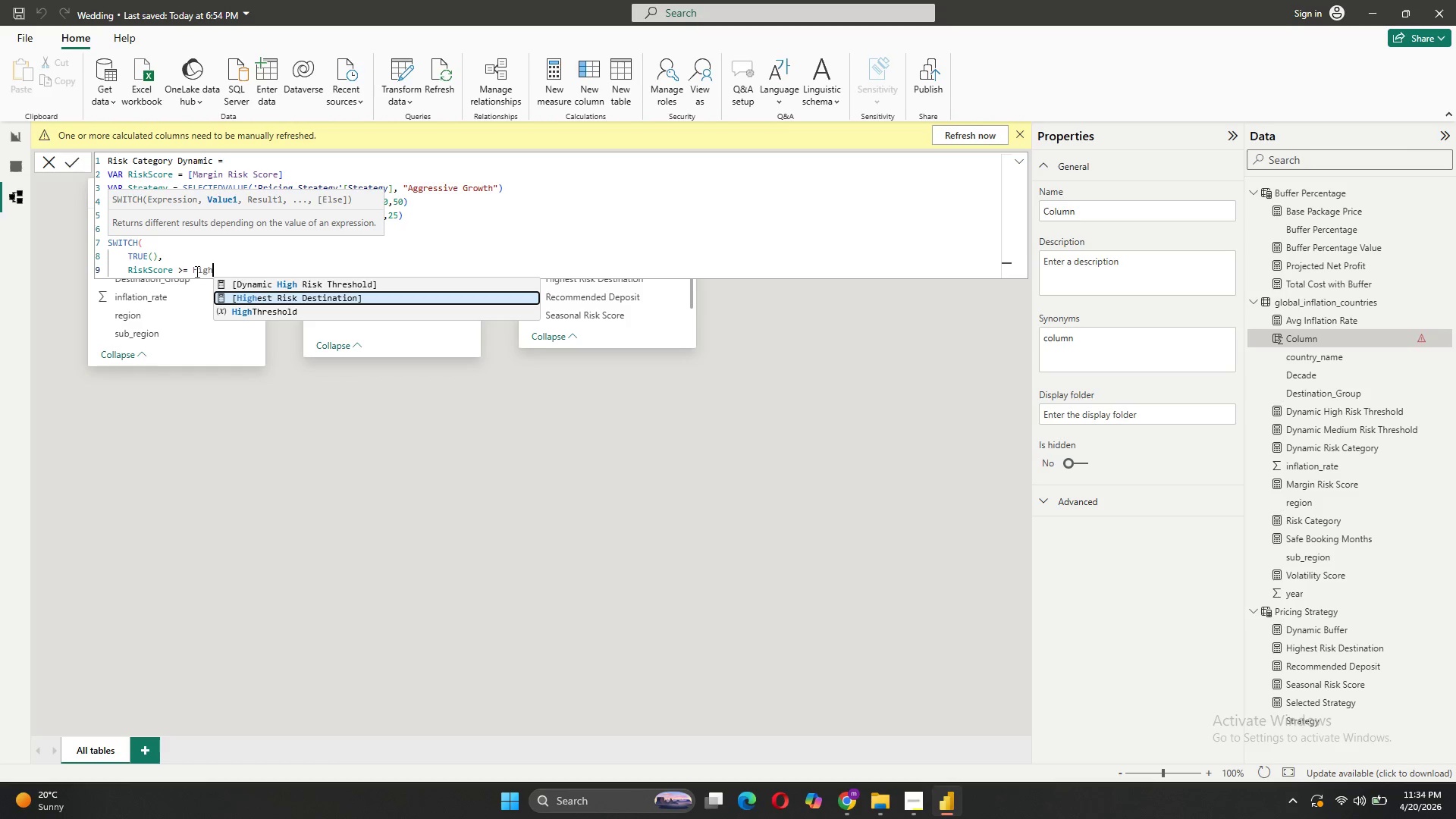 
type(, "High Risk",)
 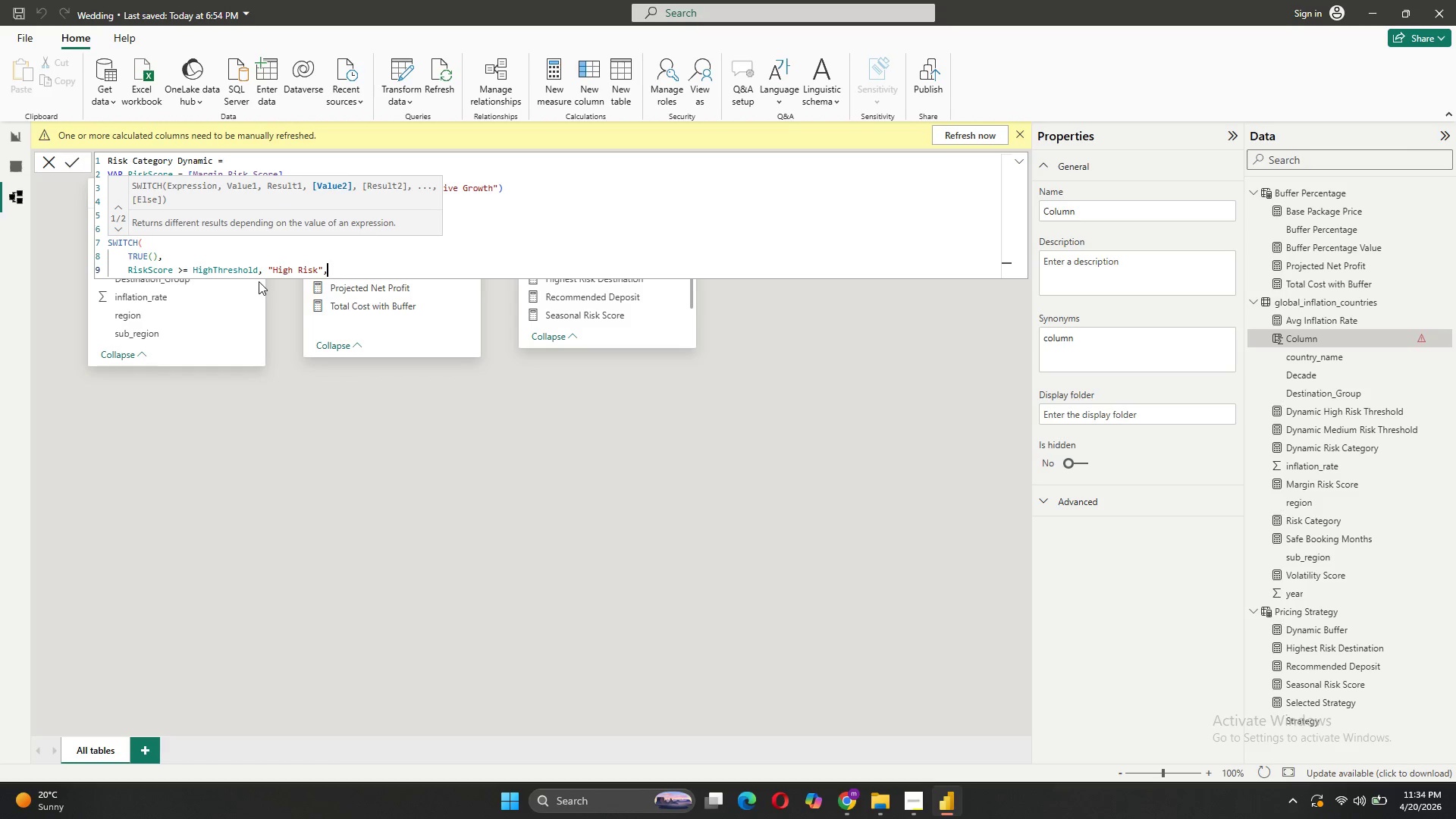 
key(Shift+Enter)
 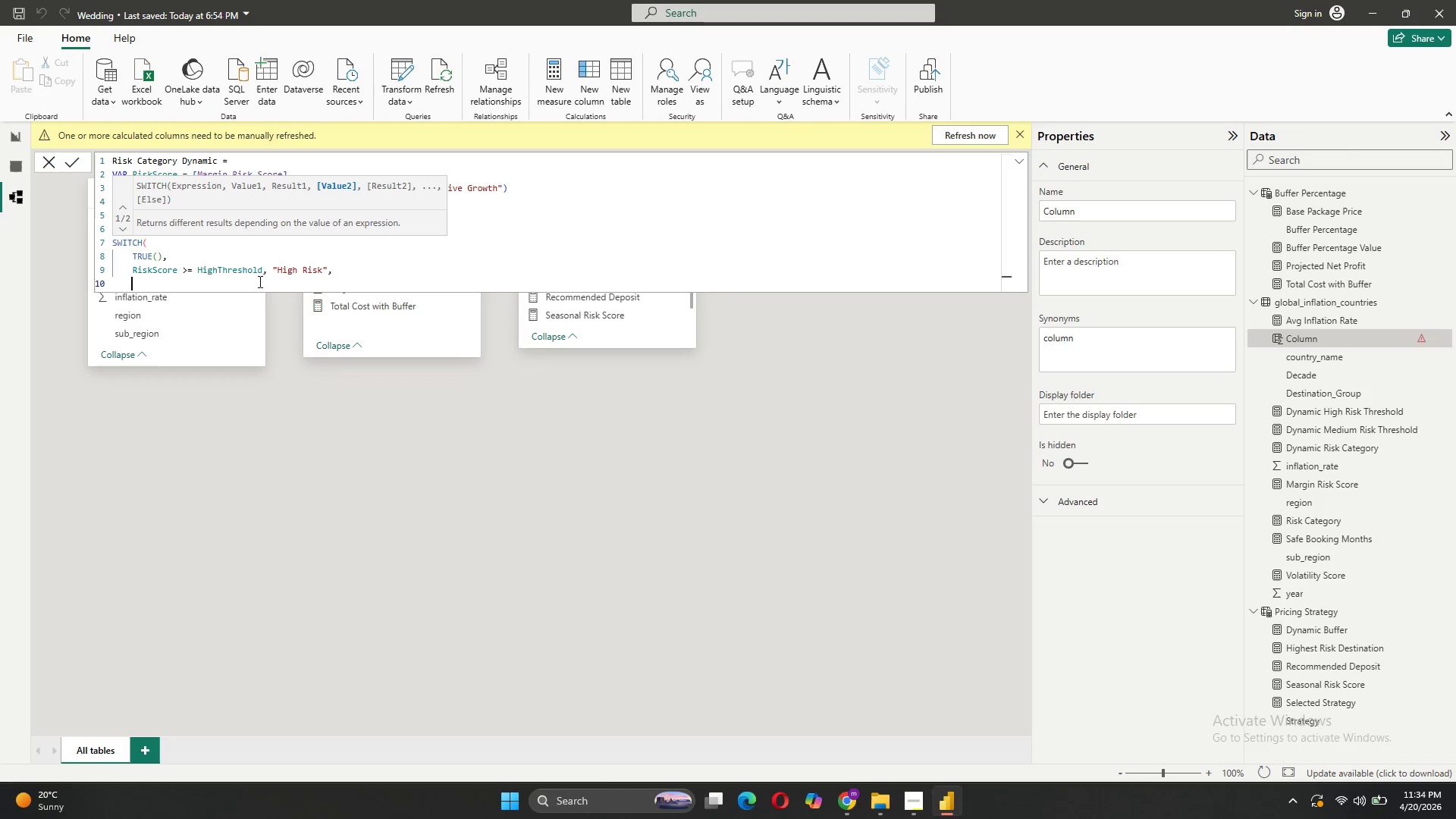 
type(Risk)
 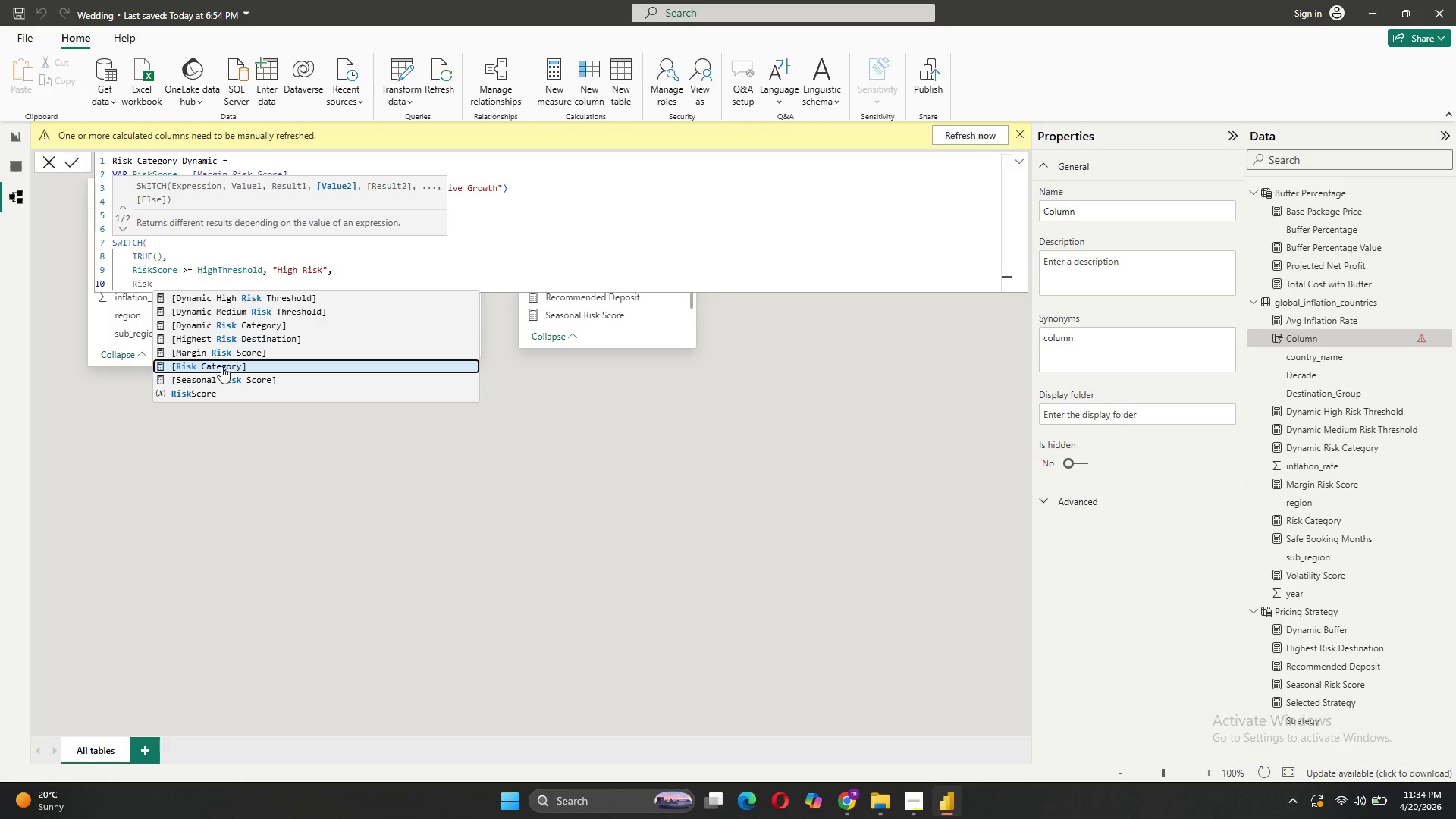 
left_click([223, 391])
 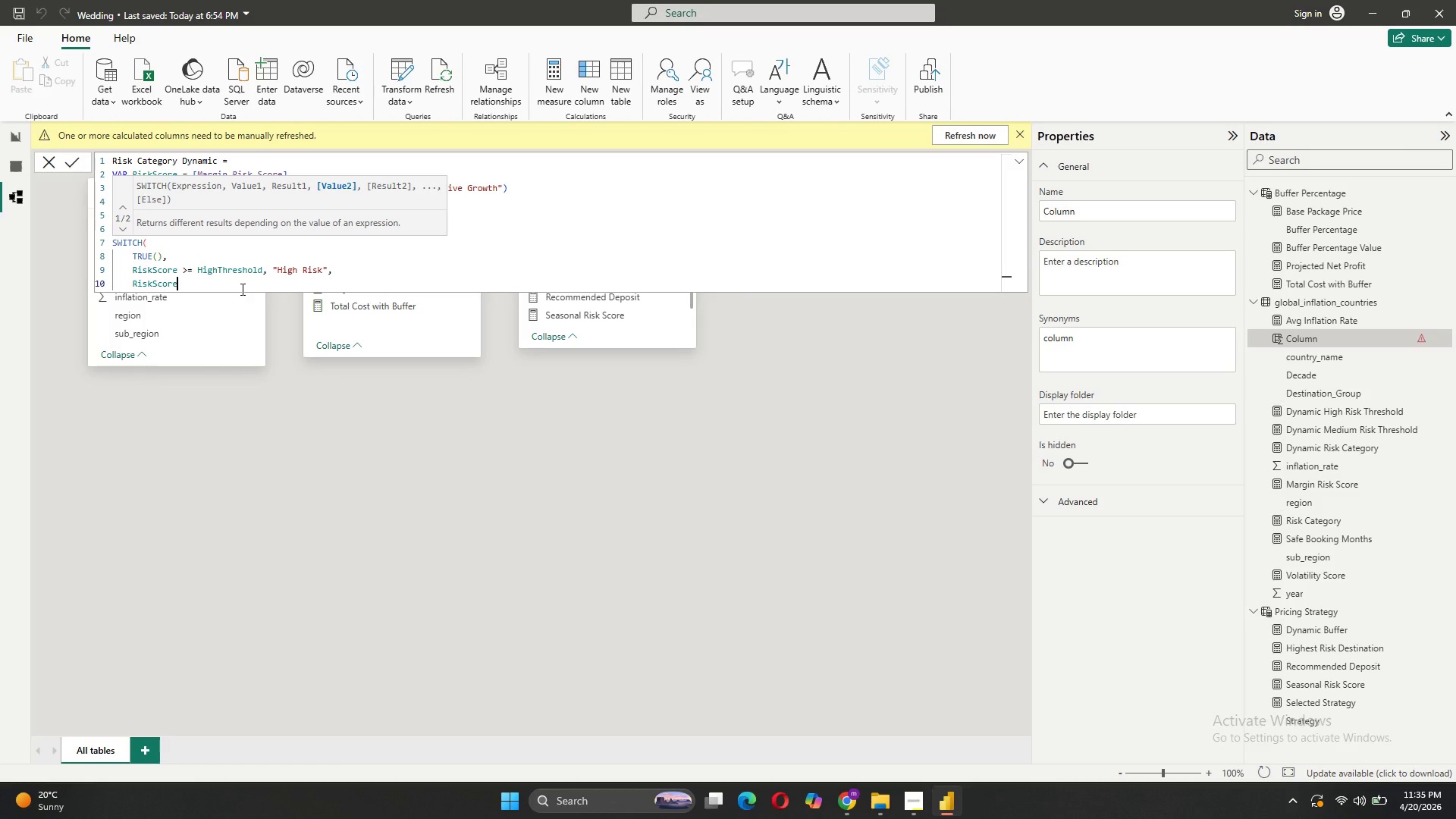 
type( >= MedThre)
 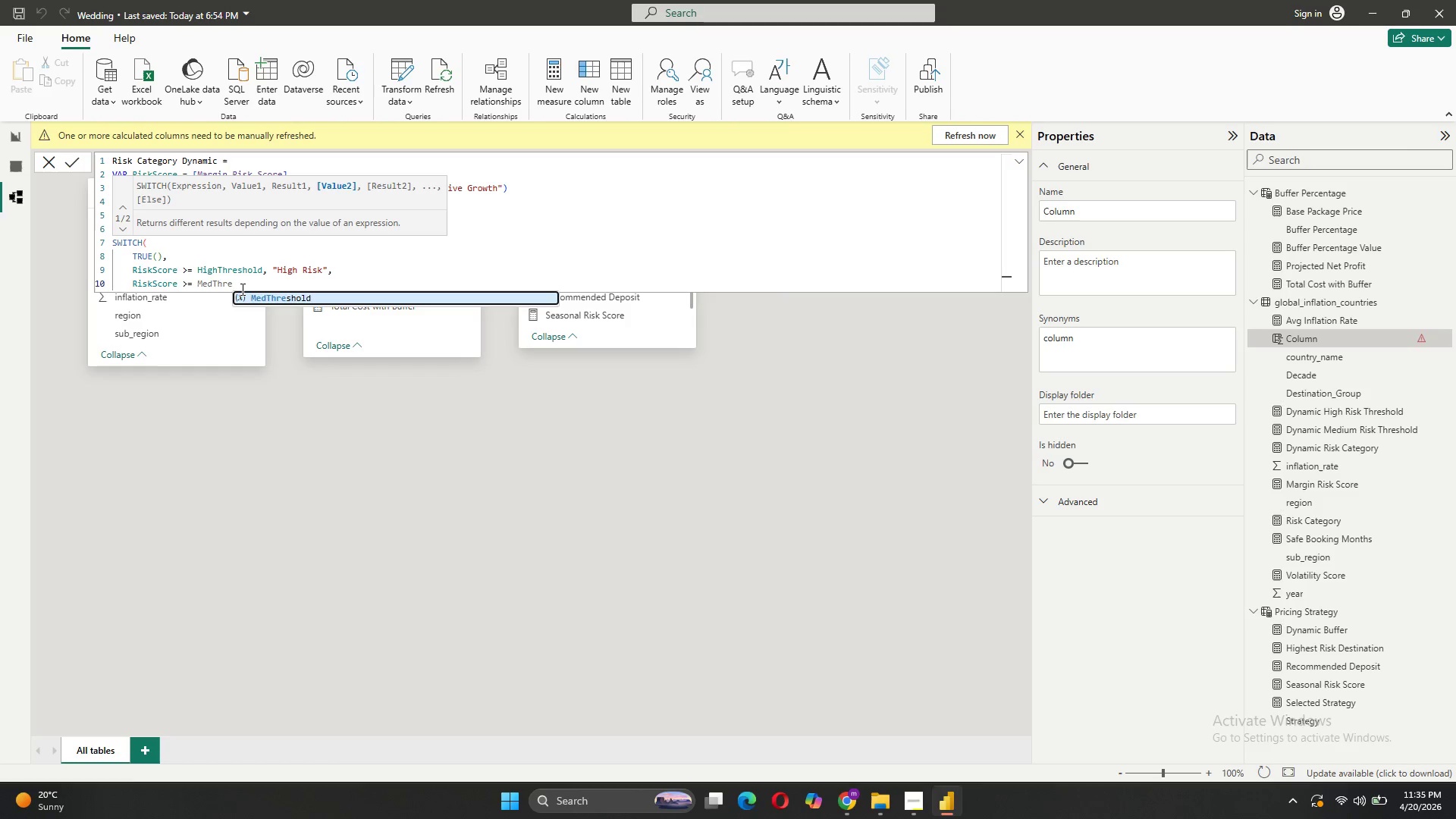 
left_click([301, 299])
 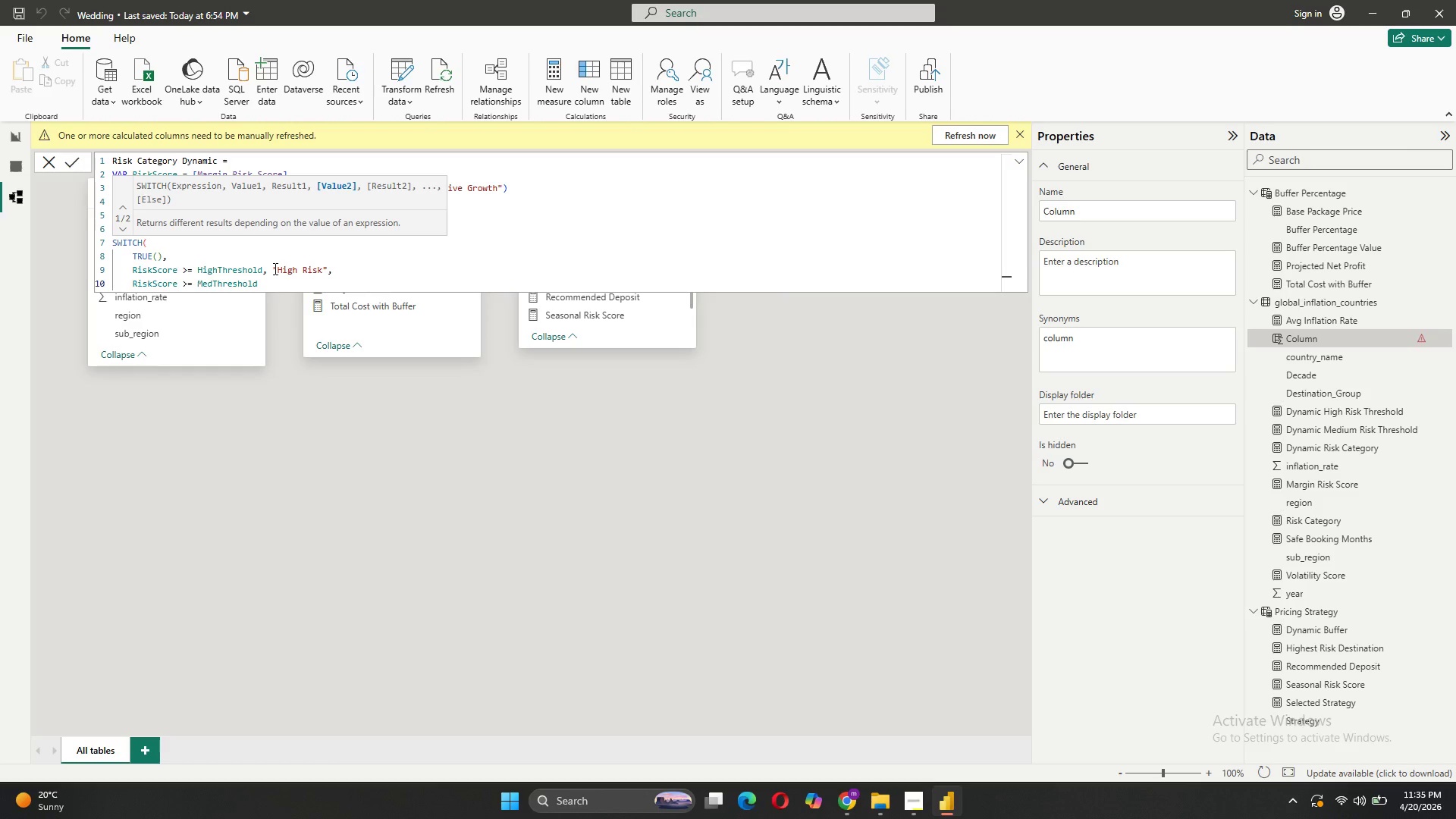 
type(, "Medium Risk",)
 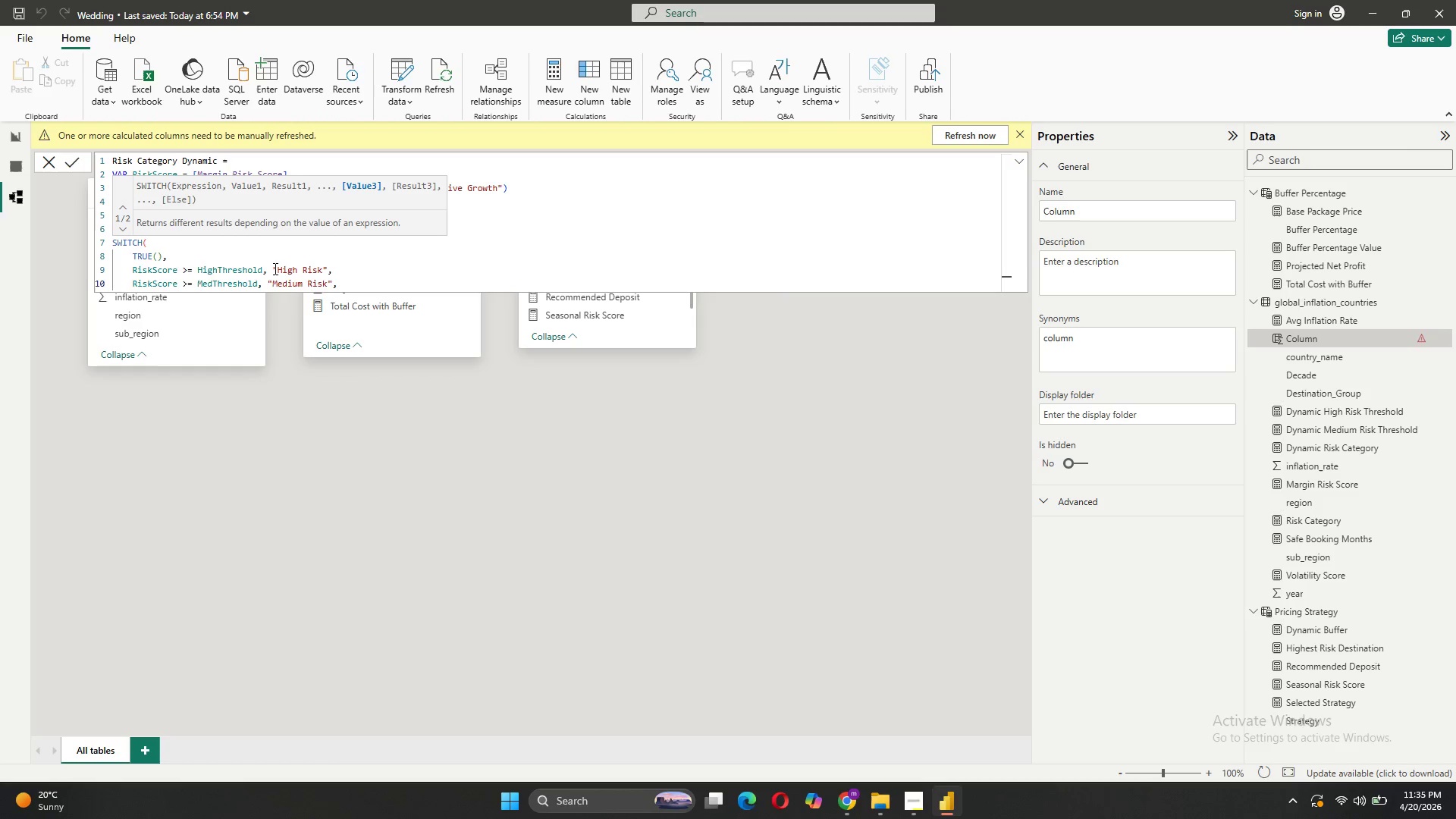 
key(Shift+Enter)
 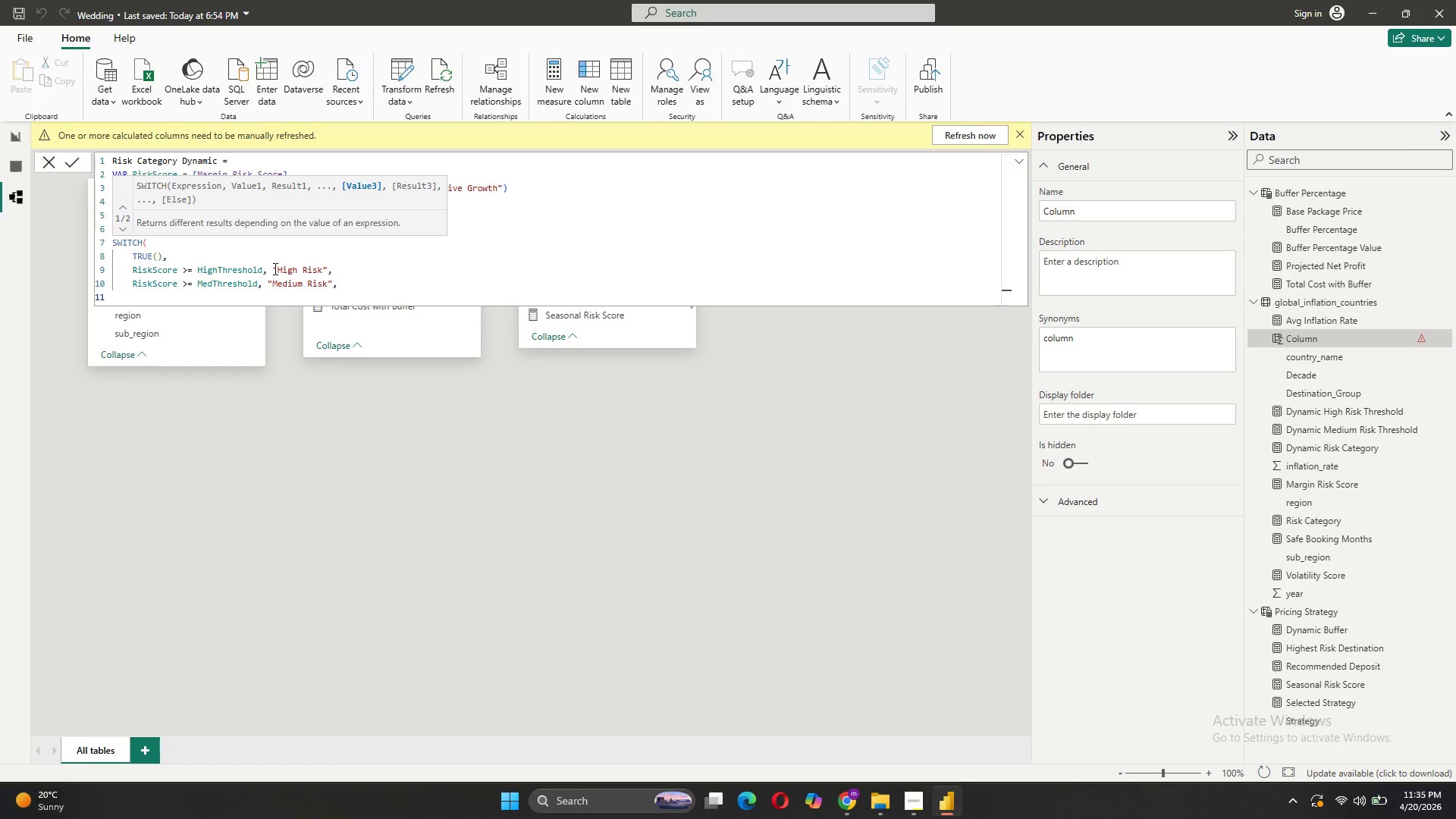 
type("Low Risk)
 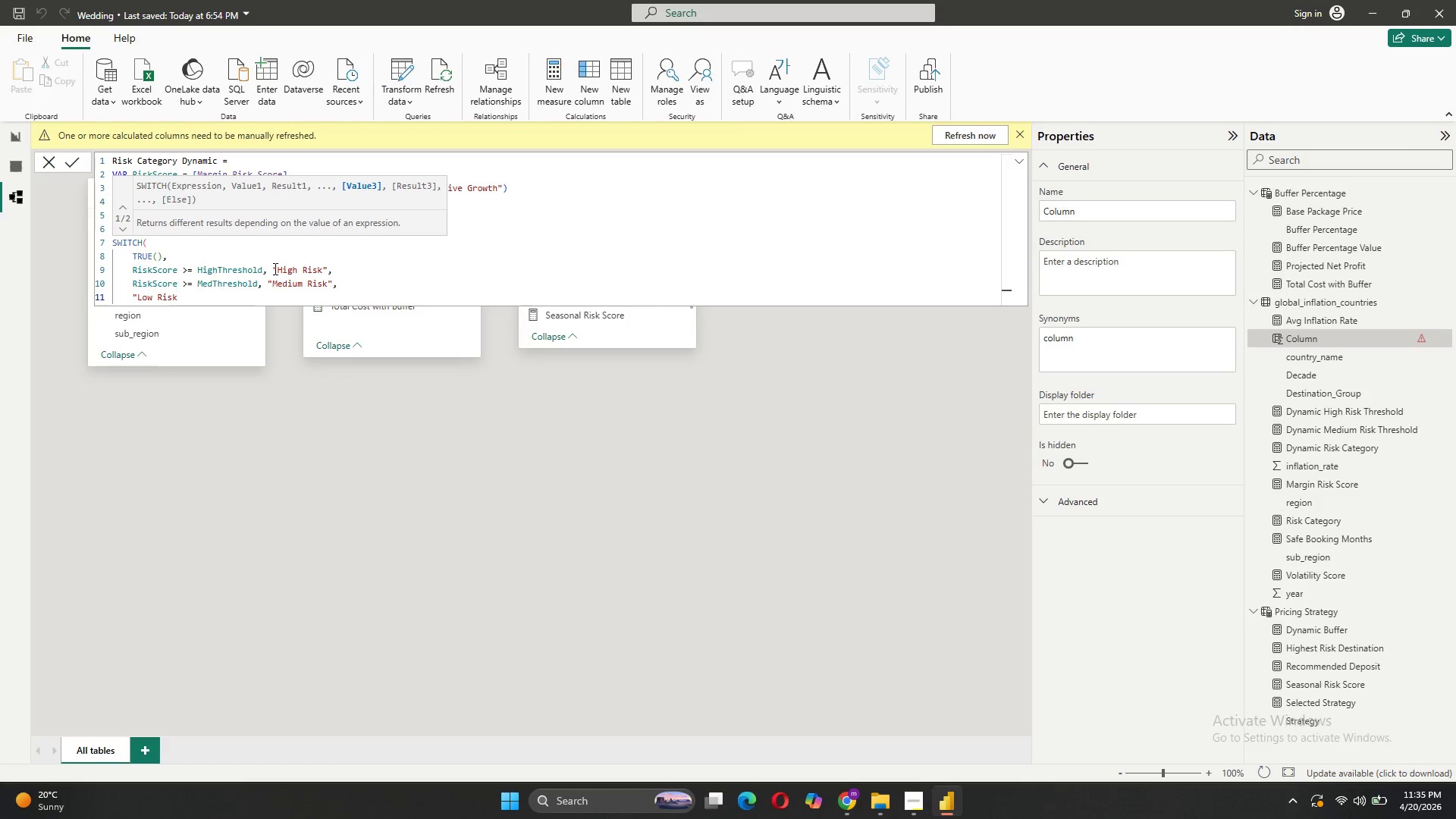 
key(Shift+Quote)
 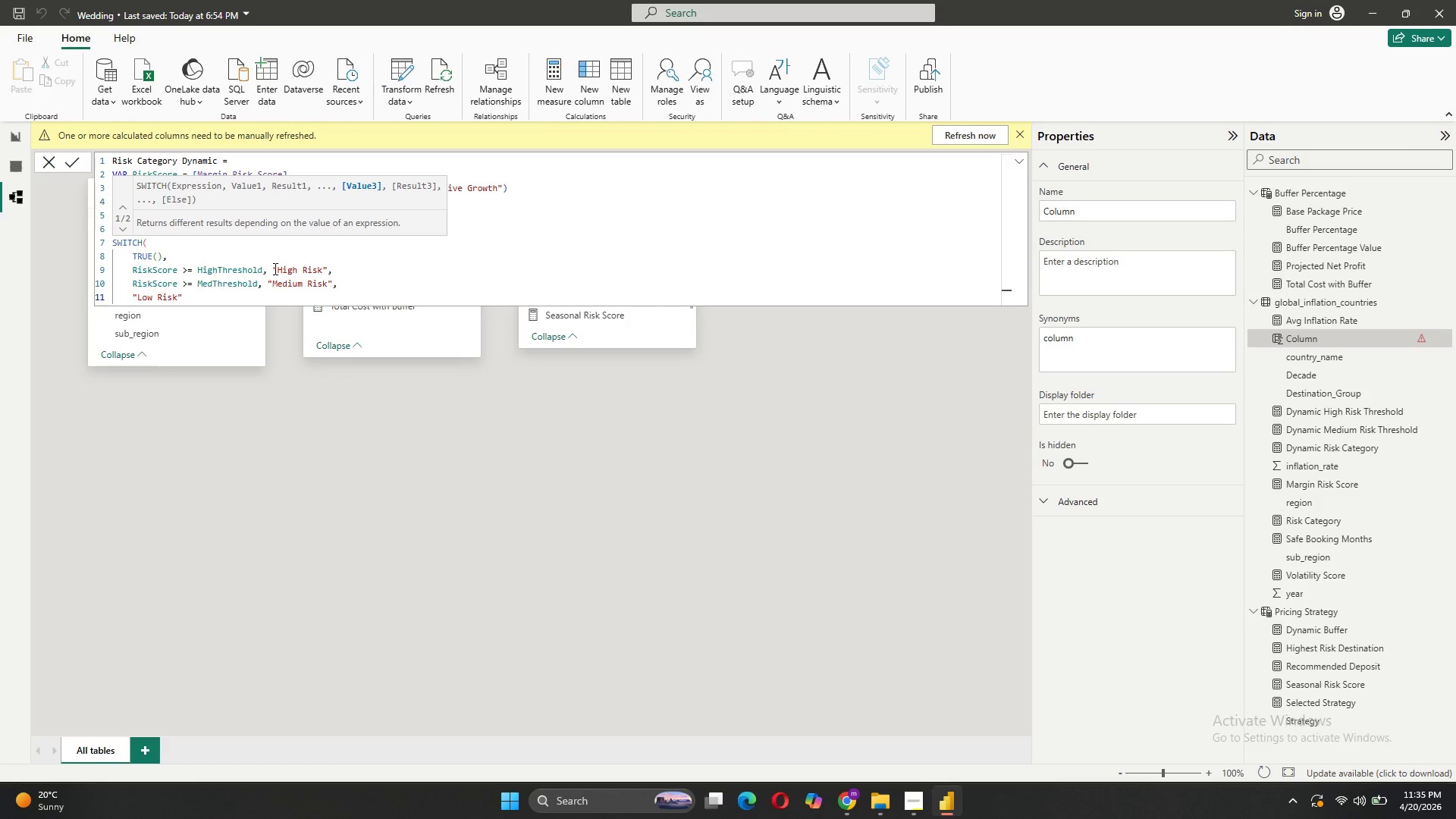 
hold_key(key=ArrowLeft, duration=0.44)
 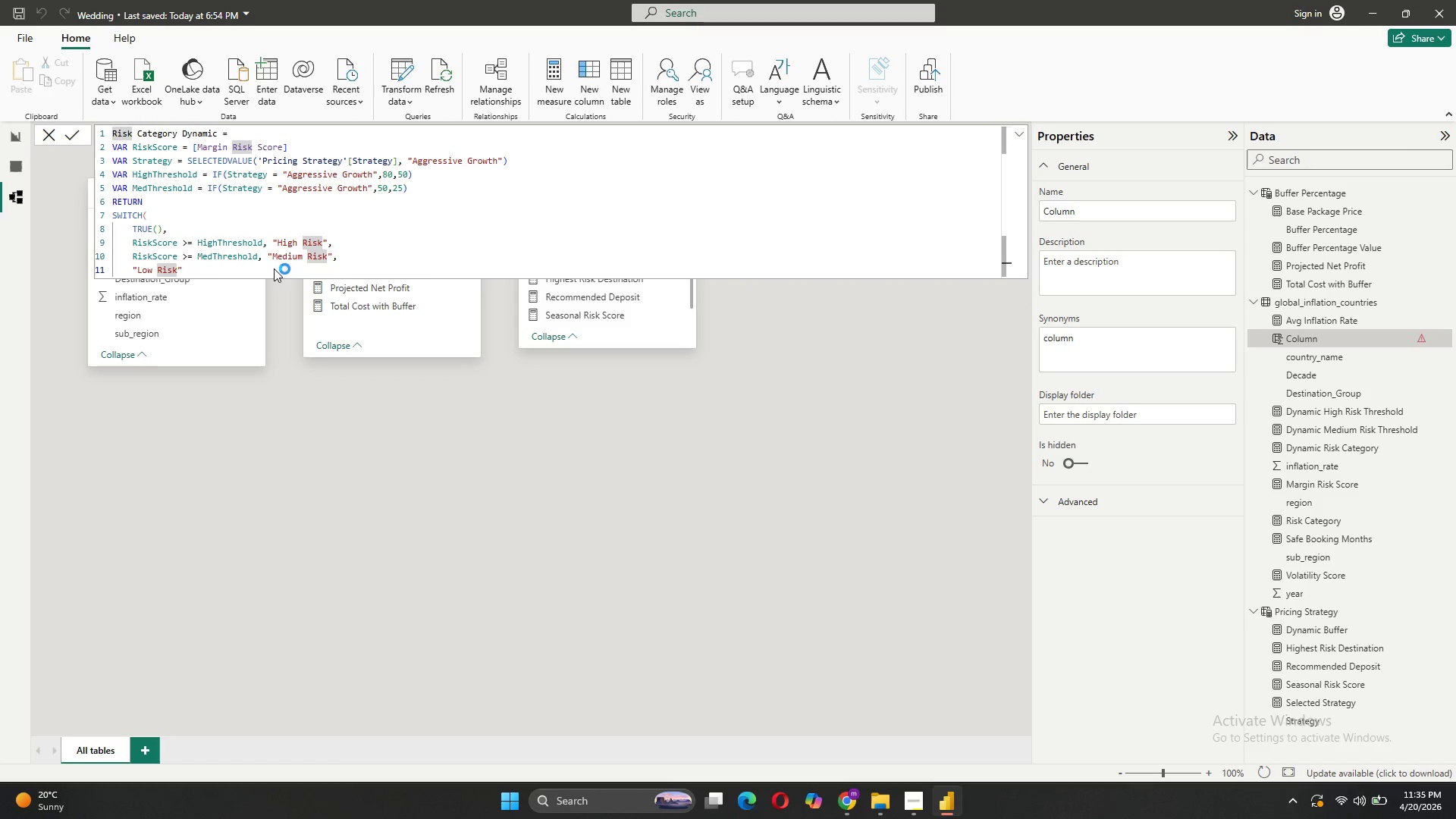 
key(Enter)
 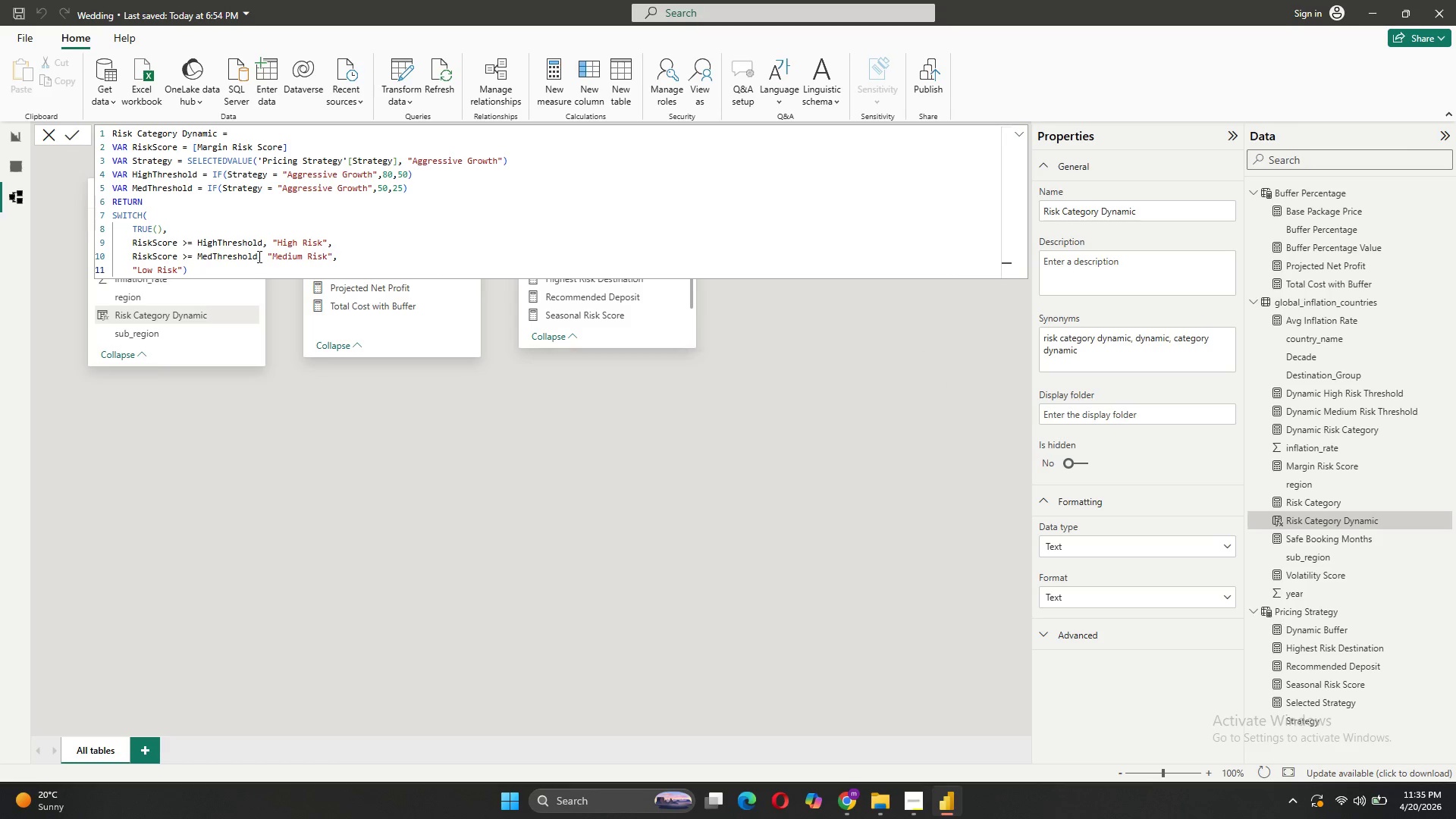 
left_click([209, 267])
 